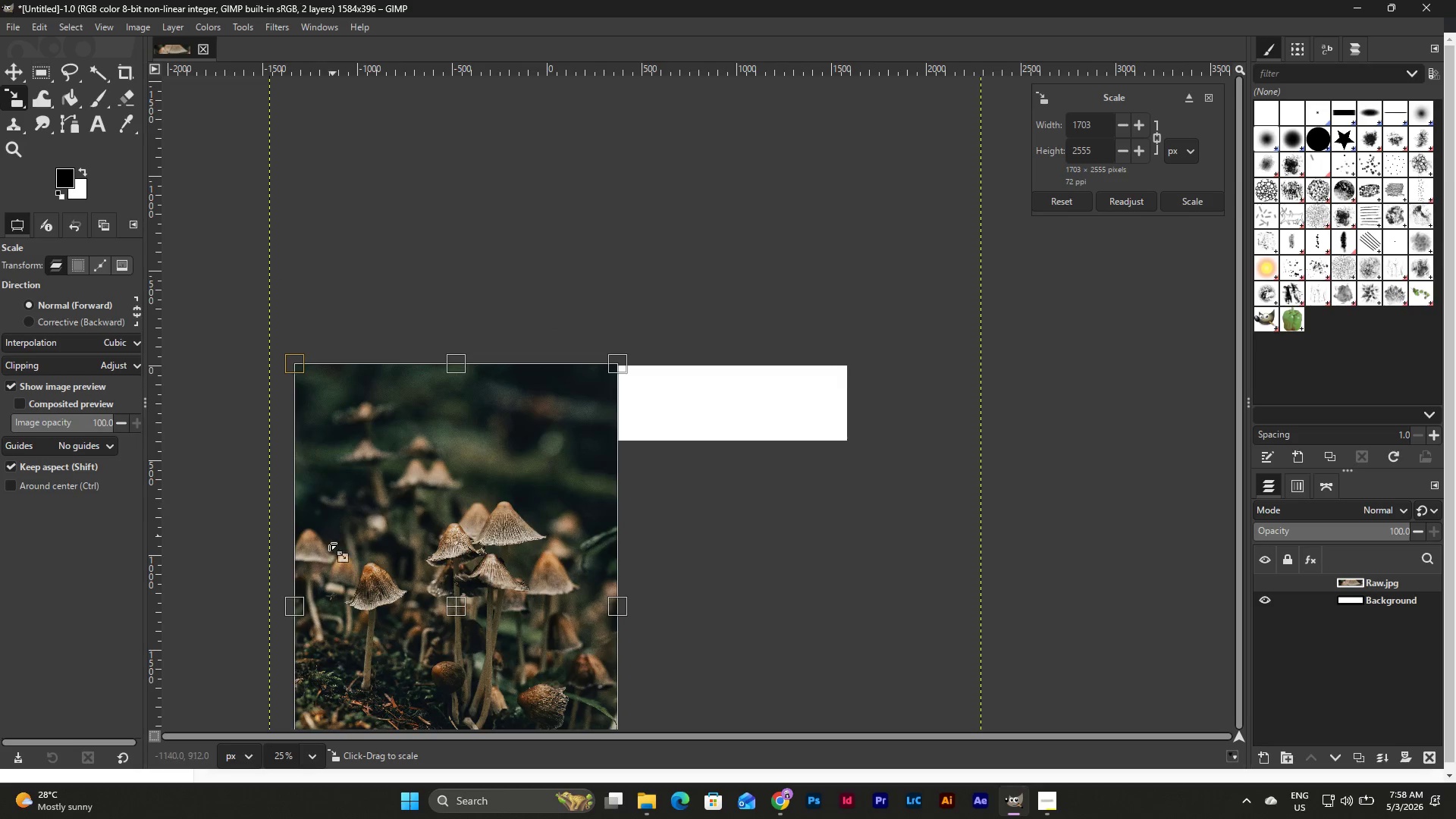 
left_click_drag(start_coordinate=[284, 610], to_coordinate=[550, 375])
 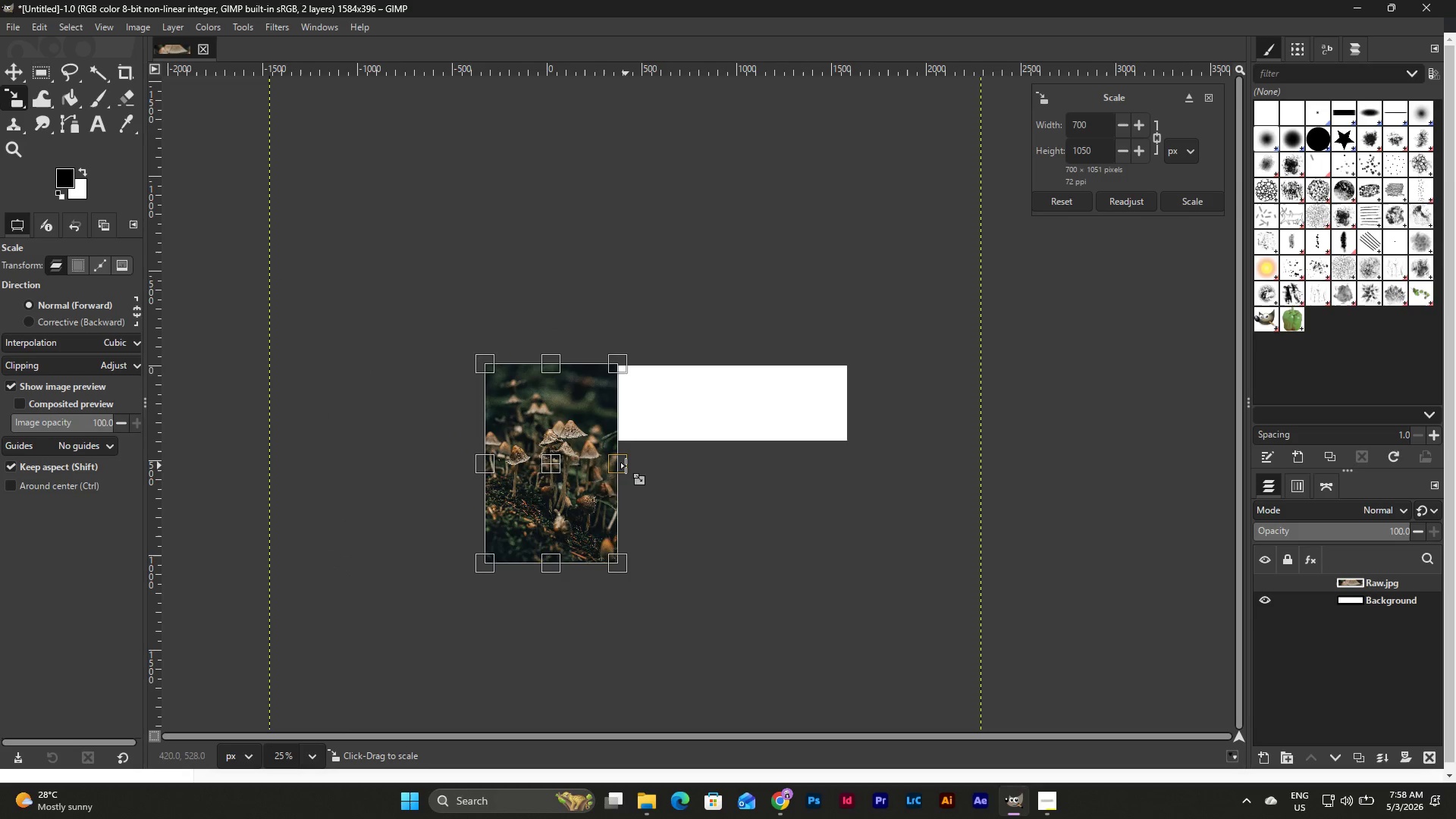 
left_click_drag(start_coordinate=[625, 465], to_coordinate=[689, 466])
 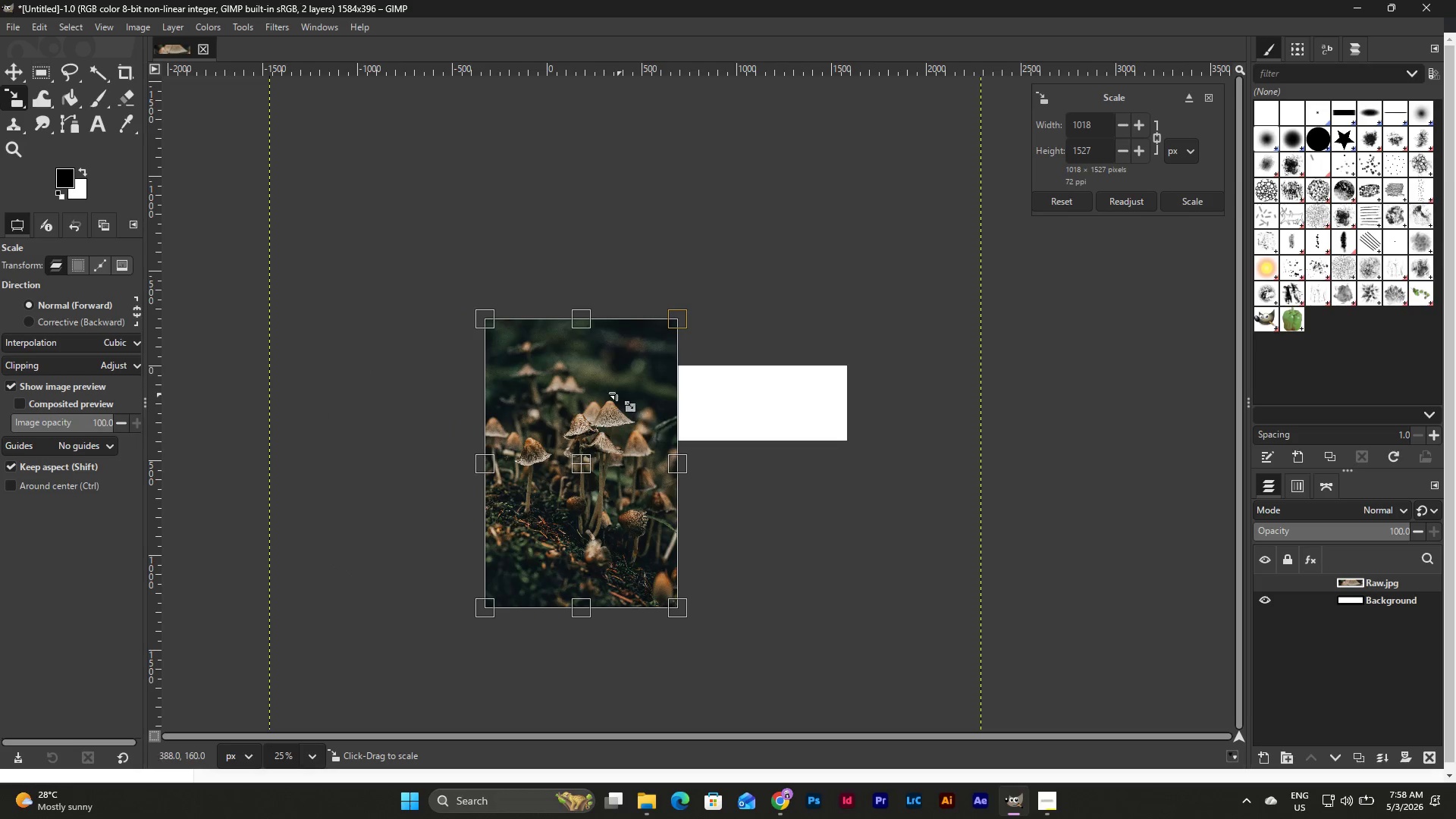 
left_click_drag(start_coordinate=[615, 391], to_coordinate=[682, 460])
 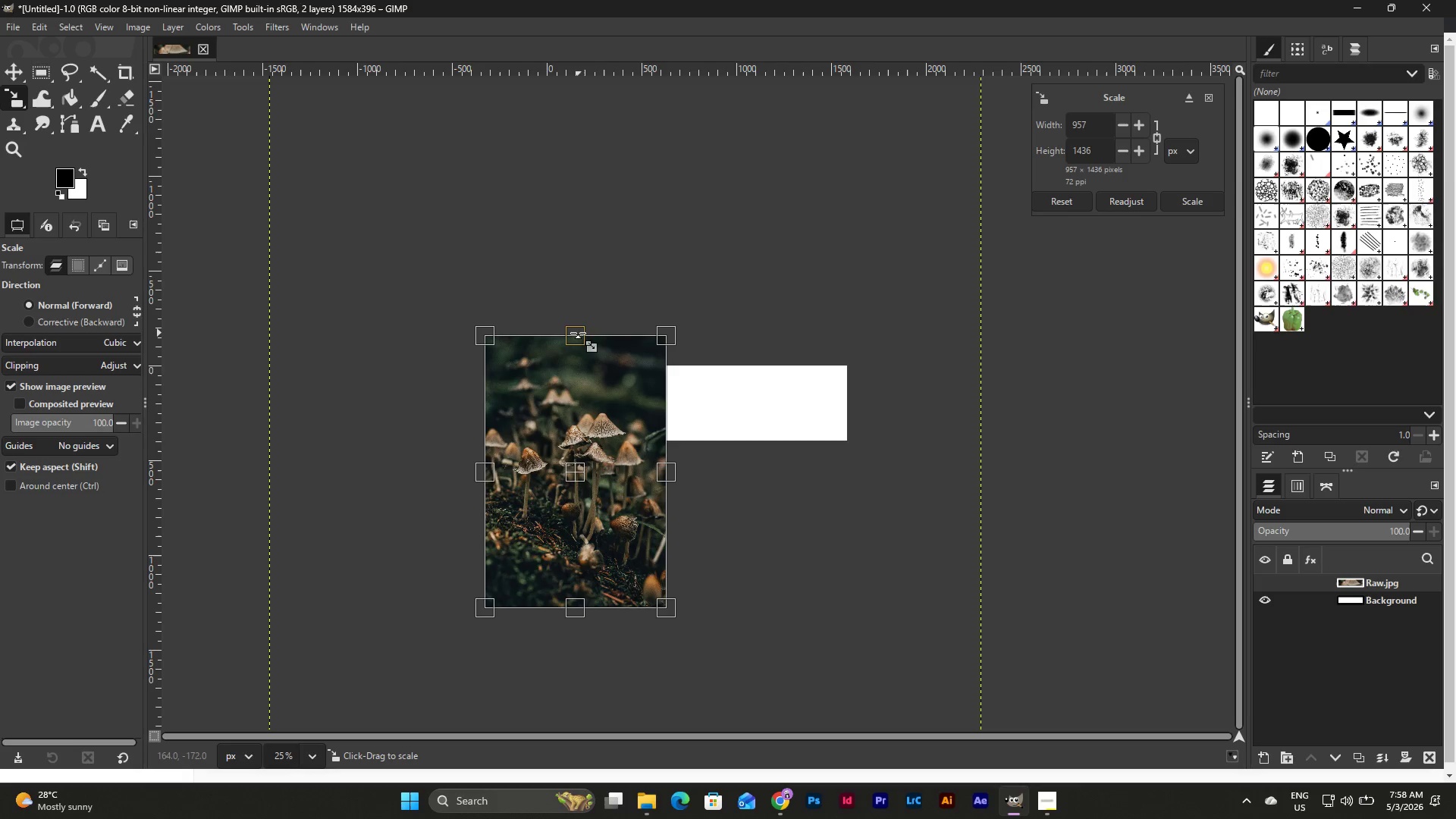 
left_click_drag(start_coordinate=[578, 333], to_coordinate=[589, 362])
 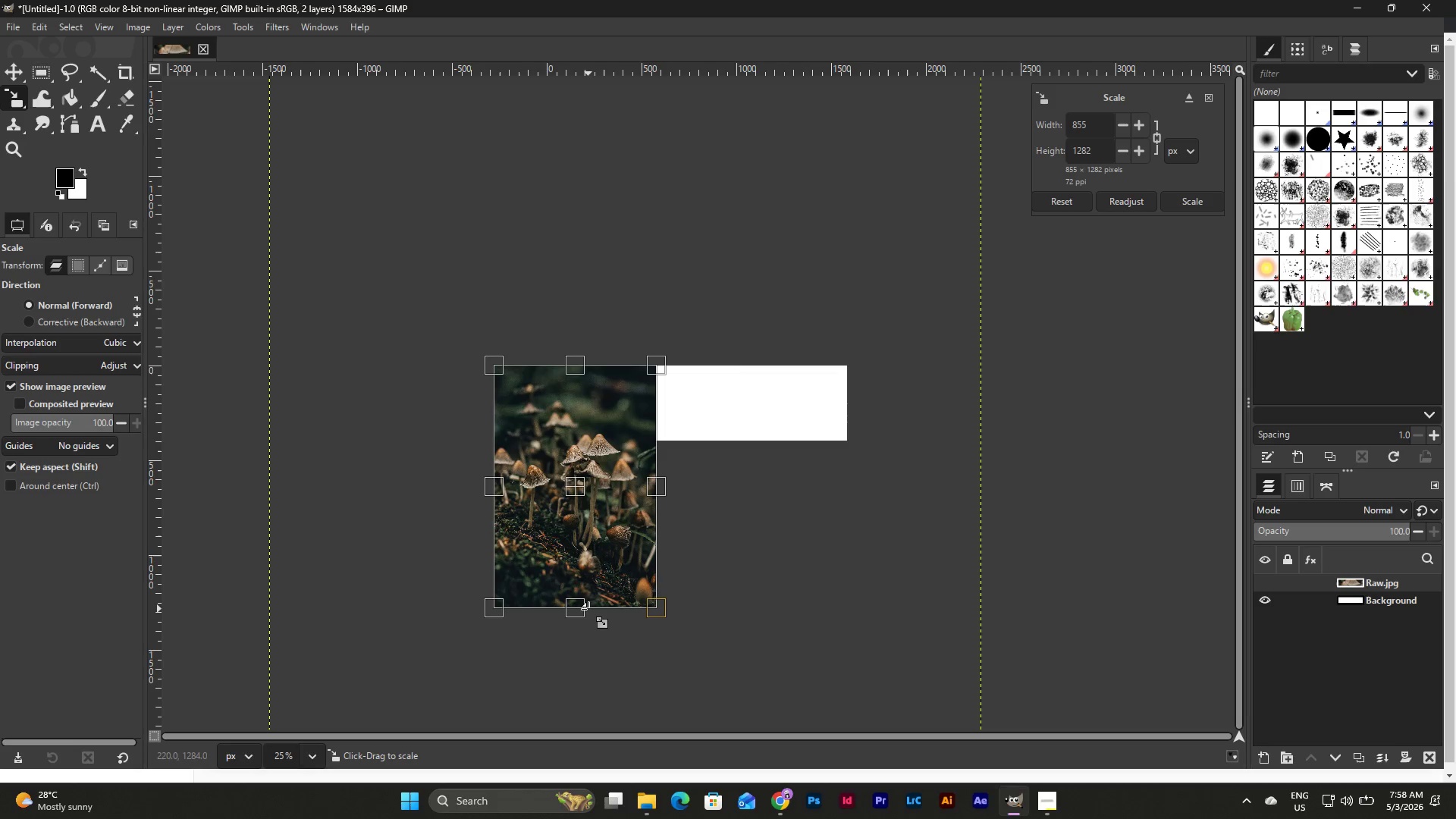 
left_click_drag(start_coordinate=[586, 609], to_coordinate=[613, 565])
 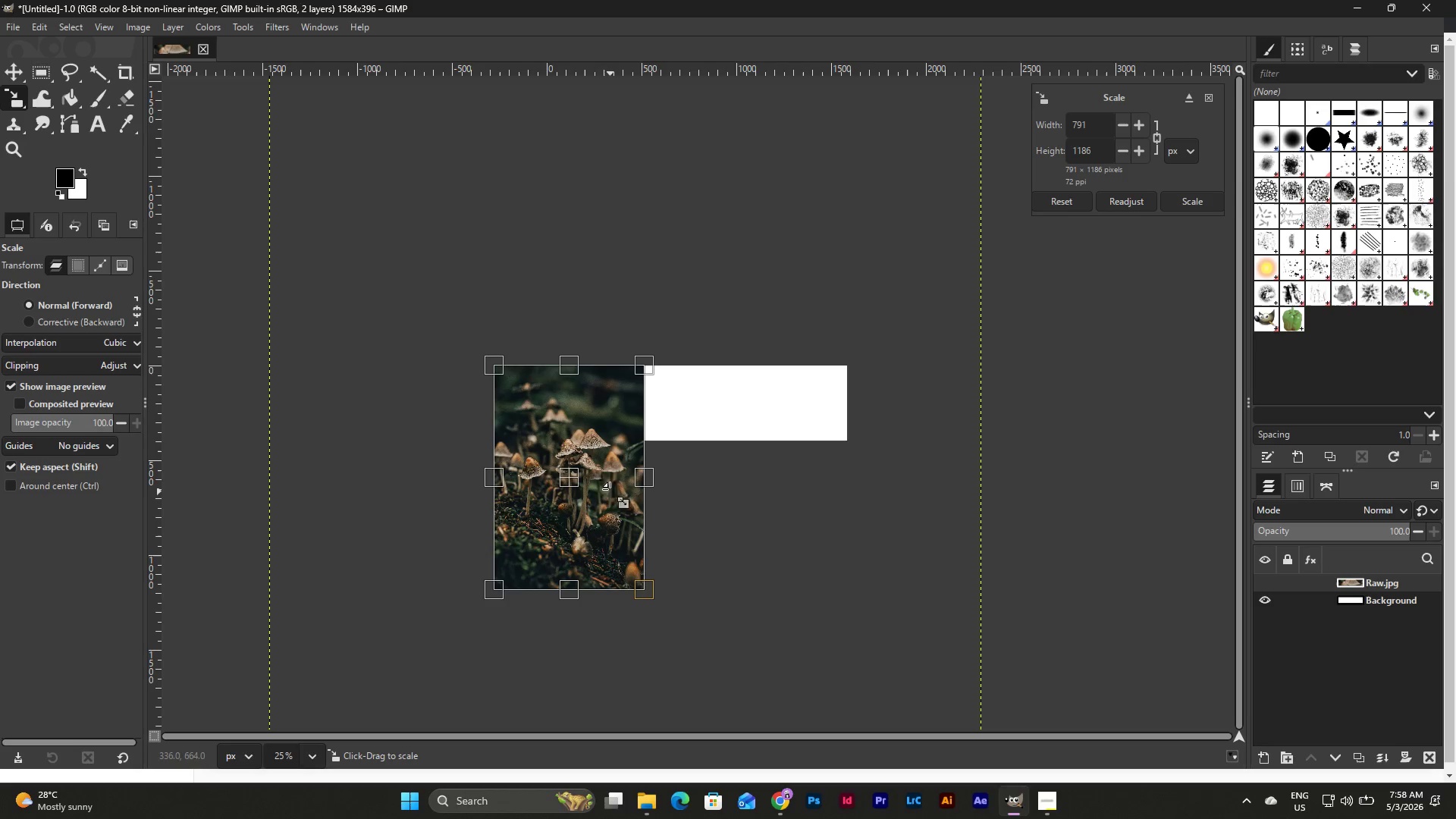 
left_click_drag(start_coordinate=[606, 485], to_coordinate=[644, 451])
 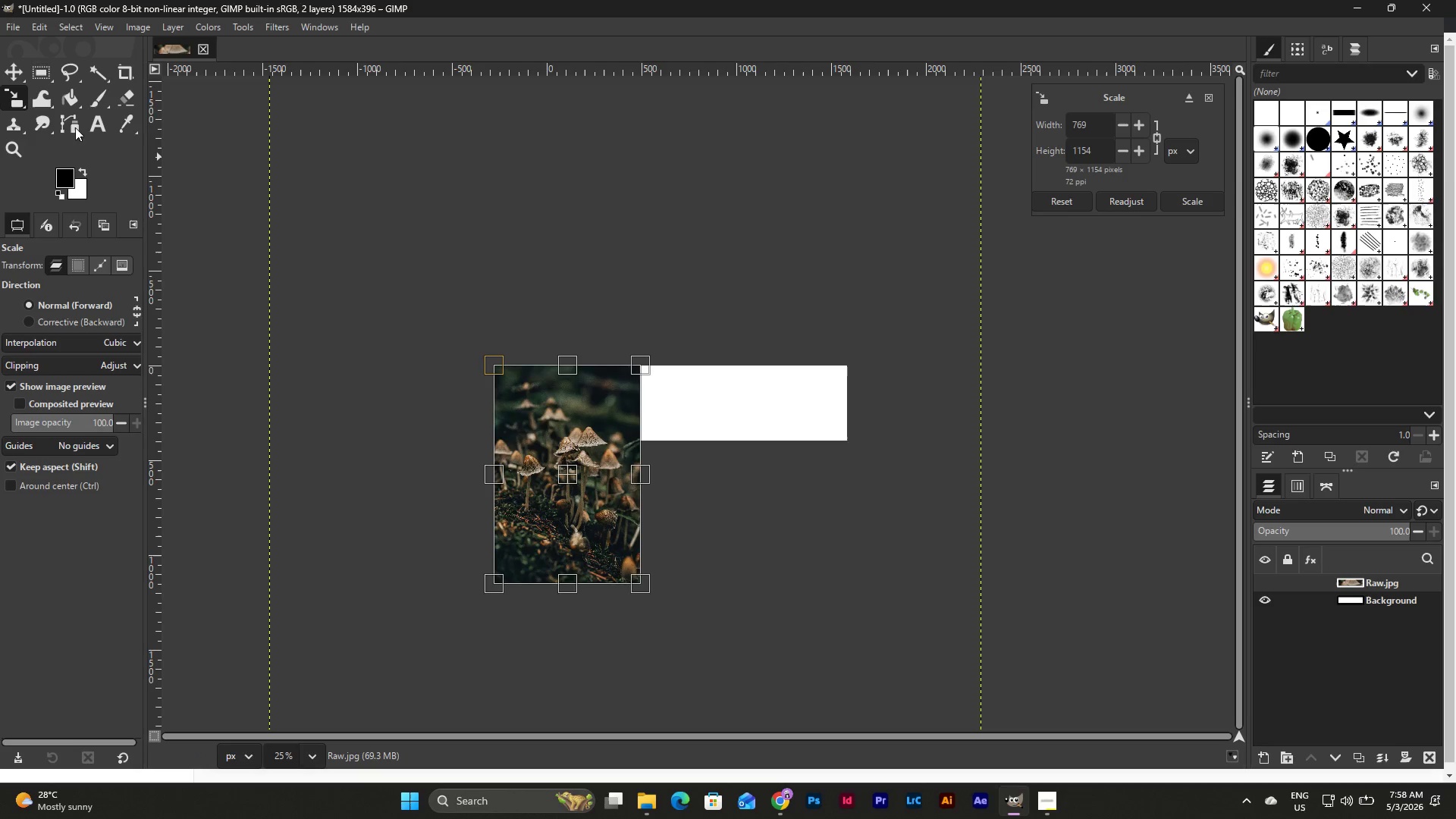 
left_click([10, 62])
 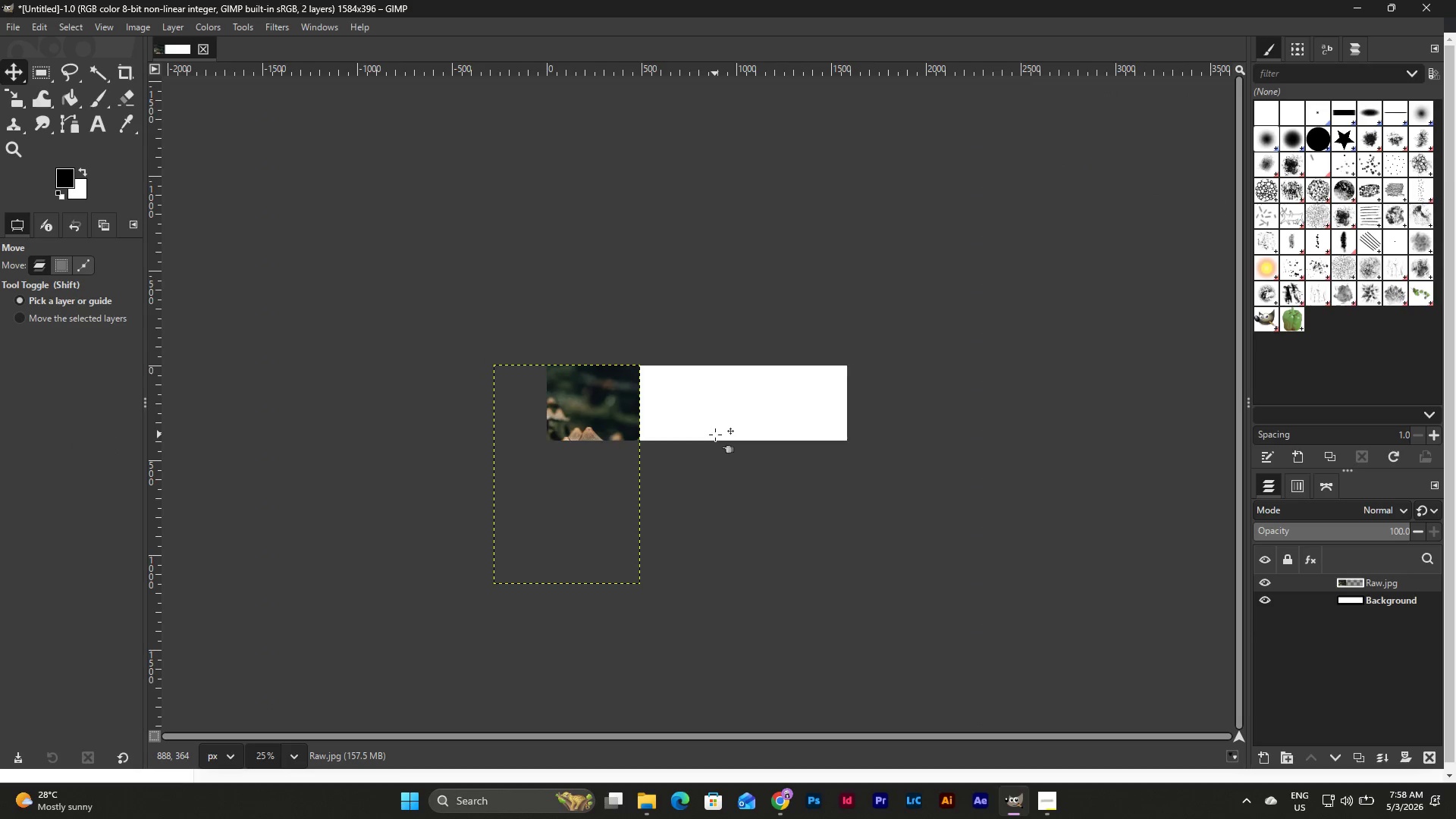 
left_click_drag(start_coordinate=[596, 413], to_coordinate=[684, 387])
 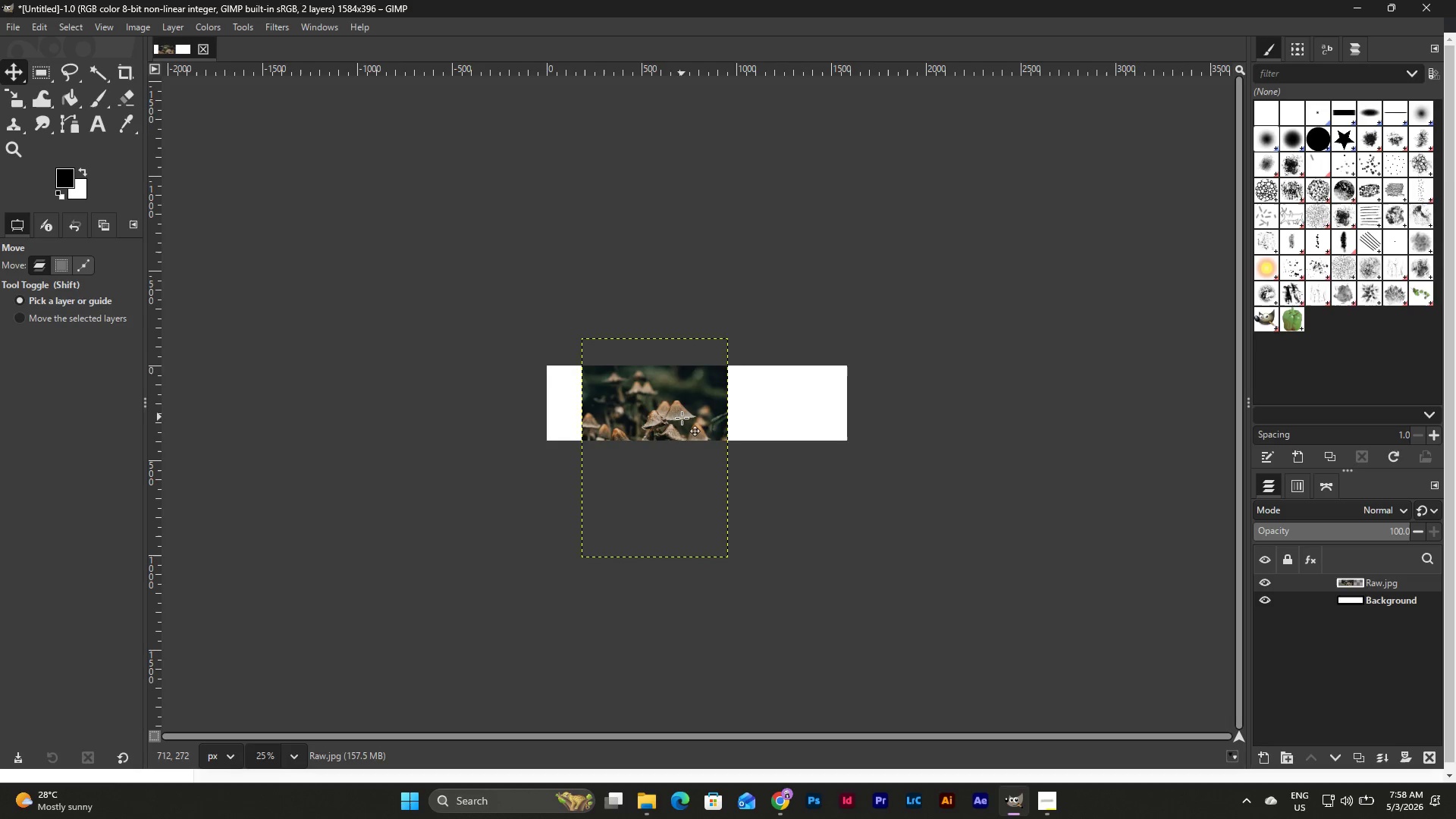 
left_click_drag(start_coordinate=[681, 418], to_coordinate=[645, 399])
 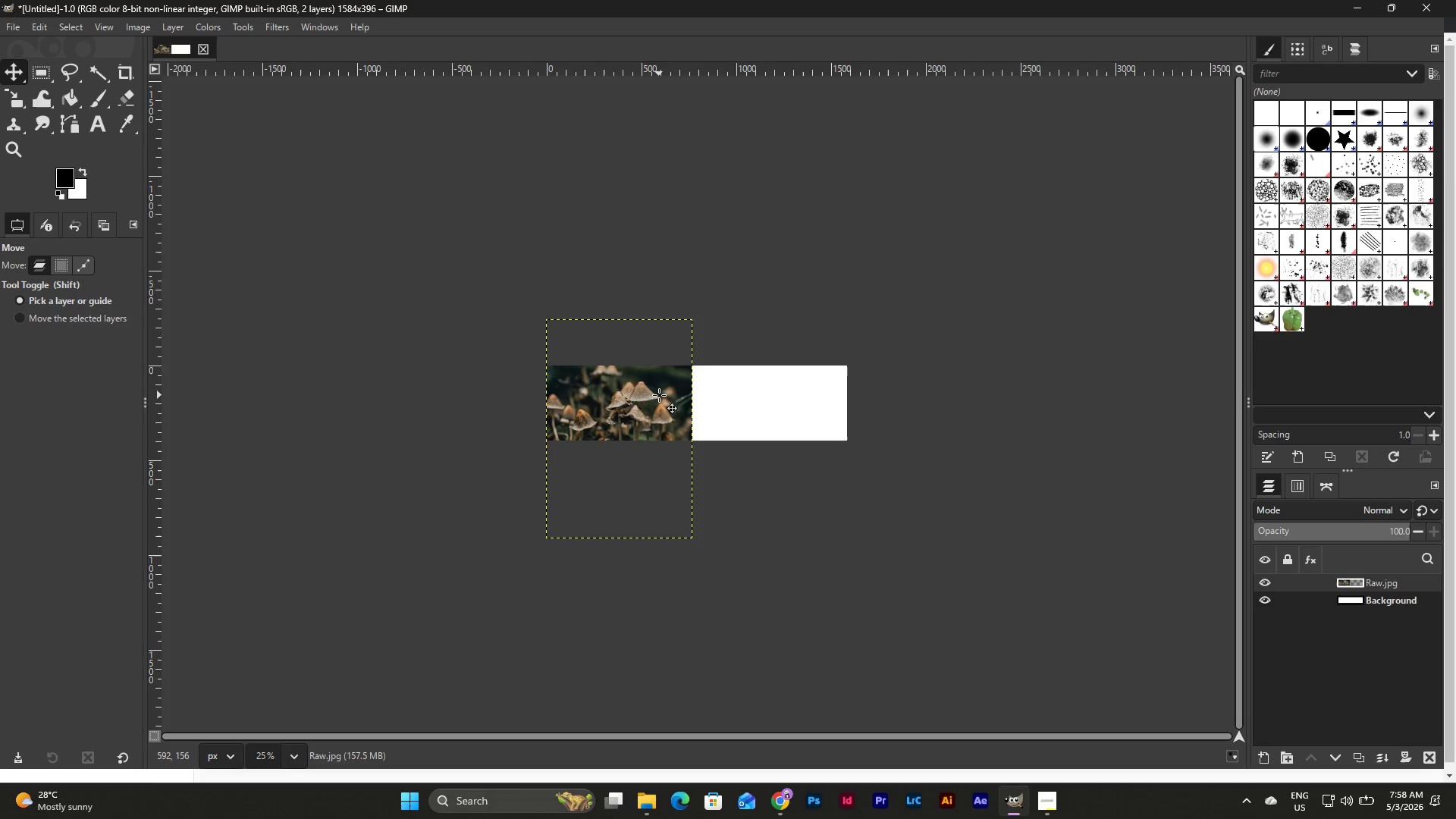 
double_click([659, 395])
 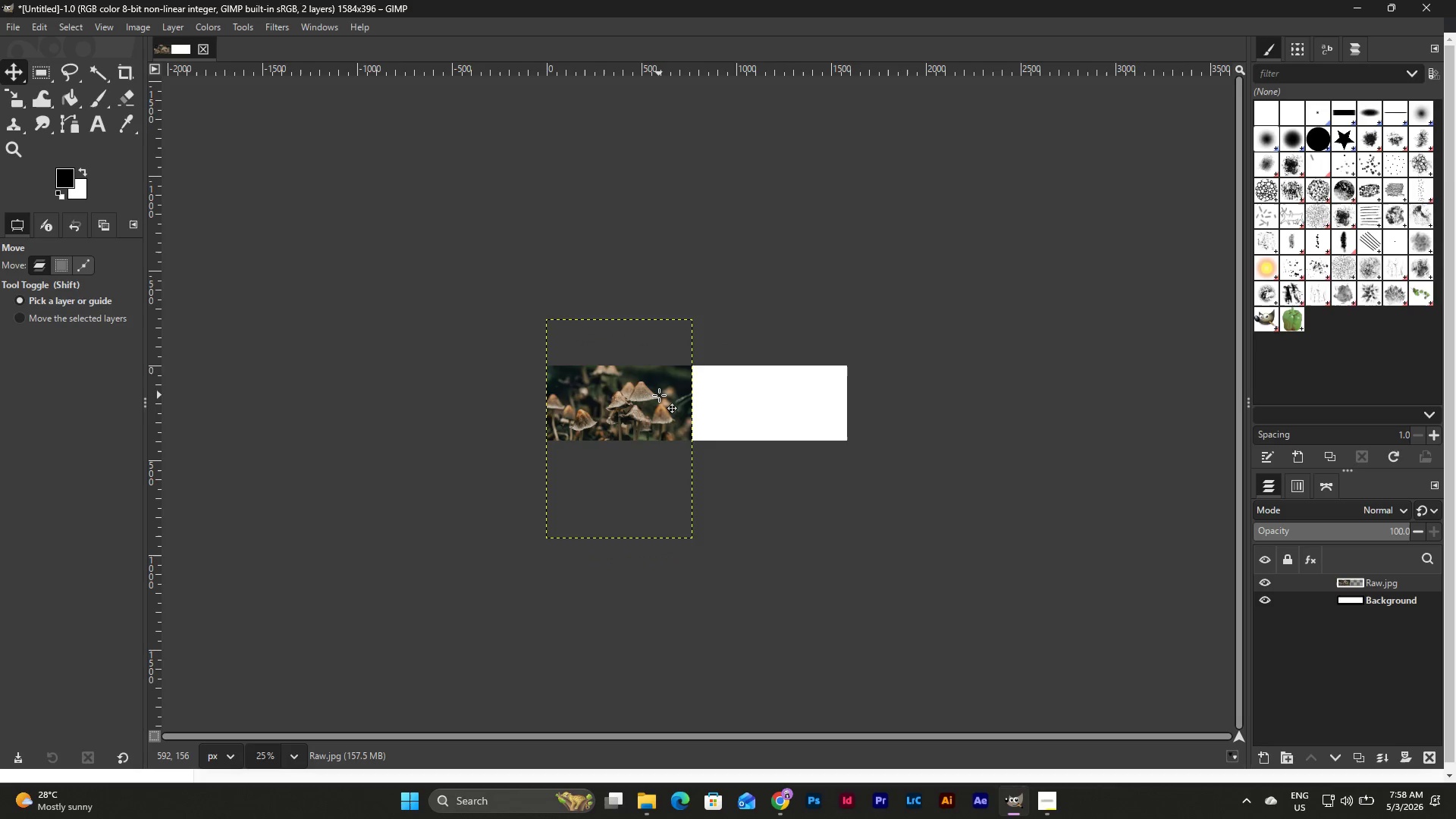 
key(Shift+S)
 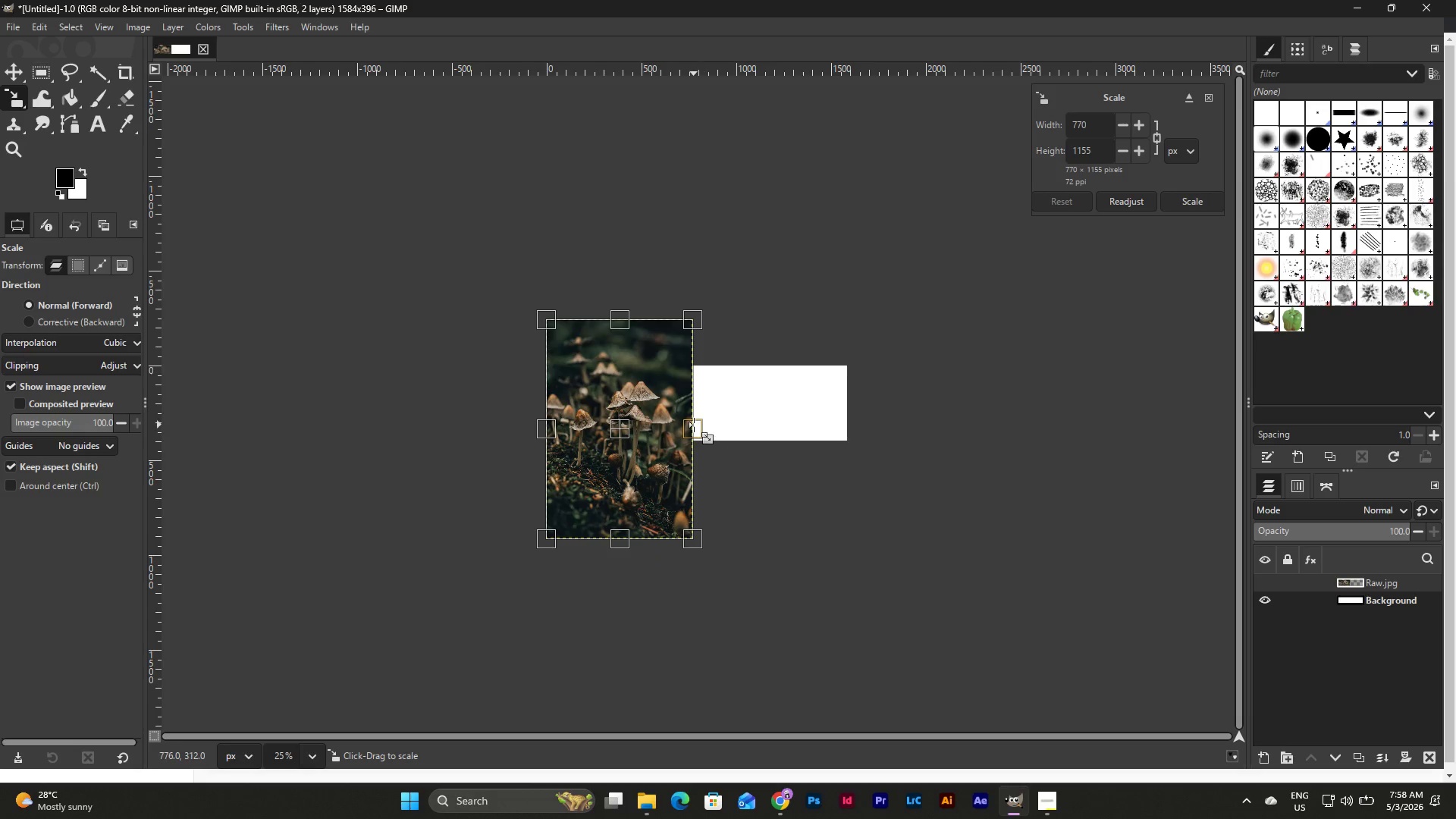 
left_click_drag(start_coordinate=[694, 425], to_coordinate=[712, 428])
 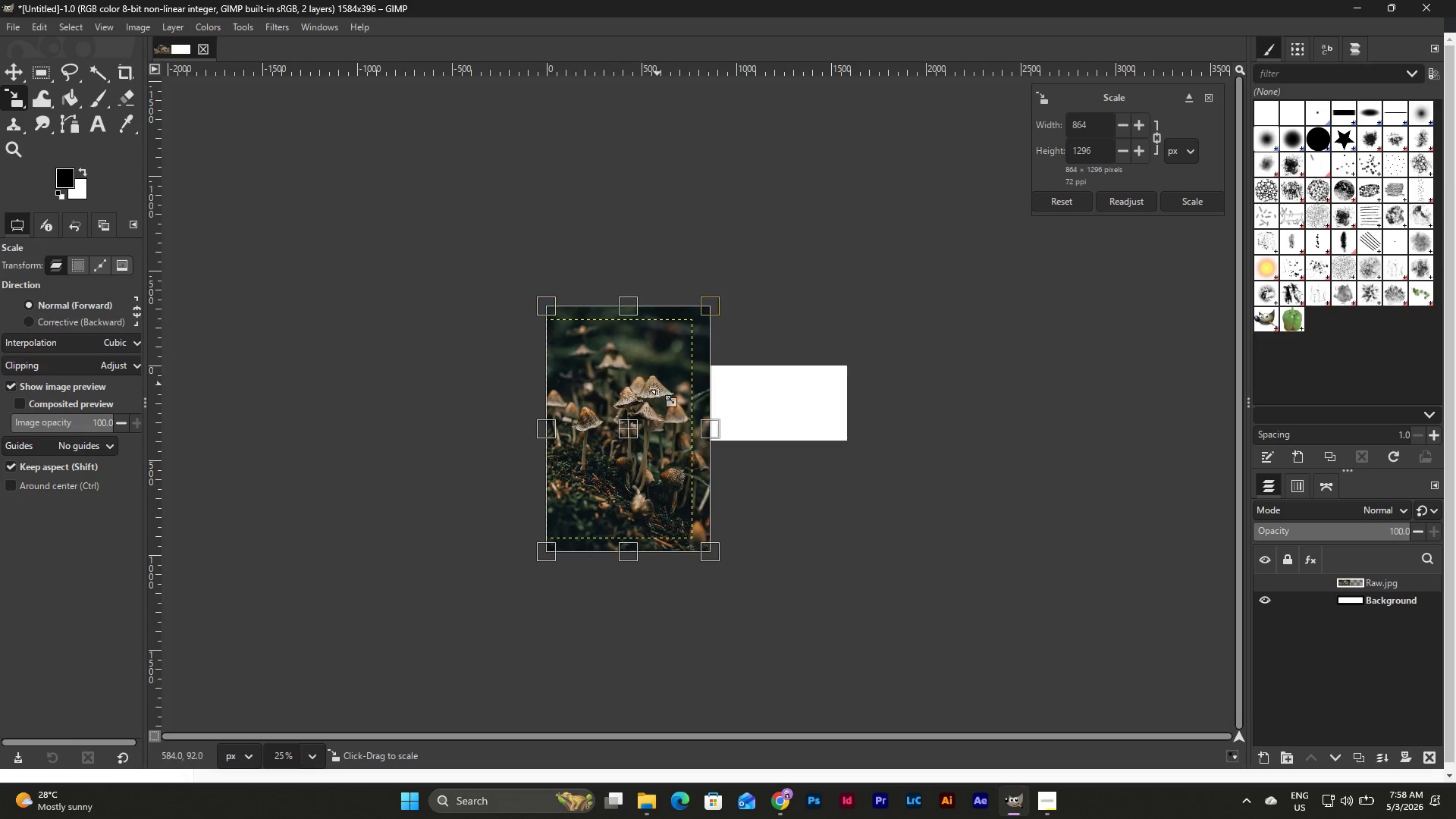 
left_click_drag(start_coordinate=[648, 395], to_coordinate=[661, 393])
 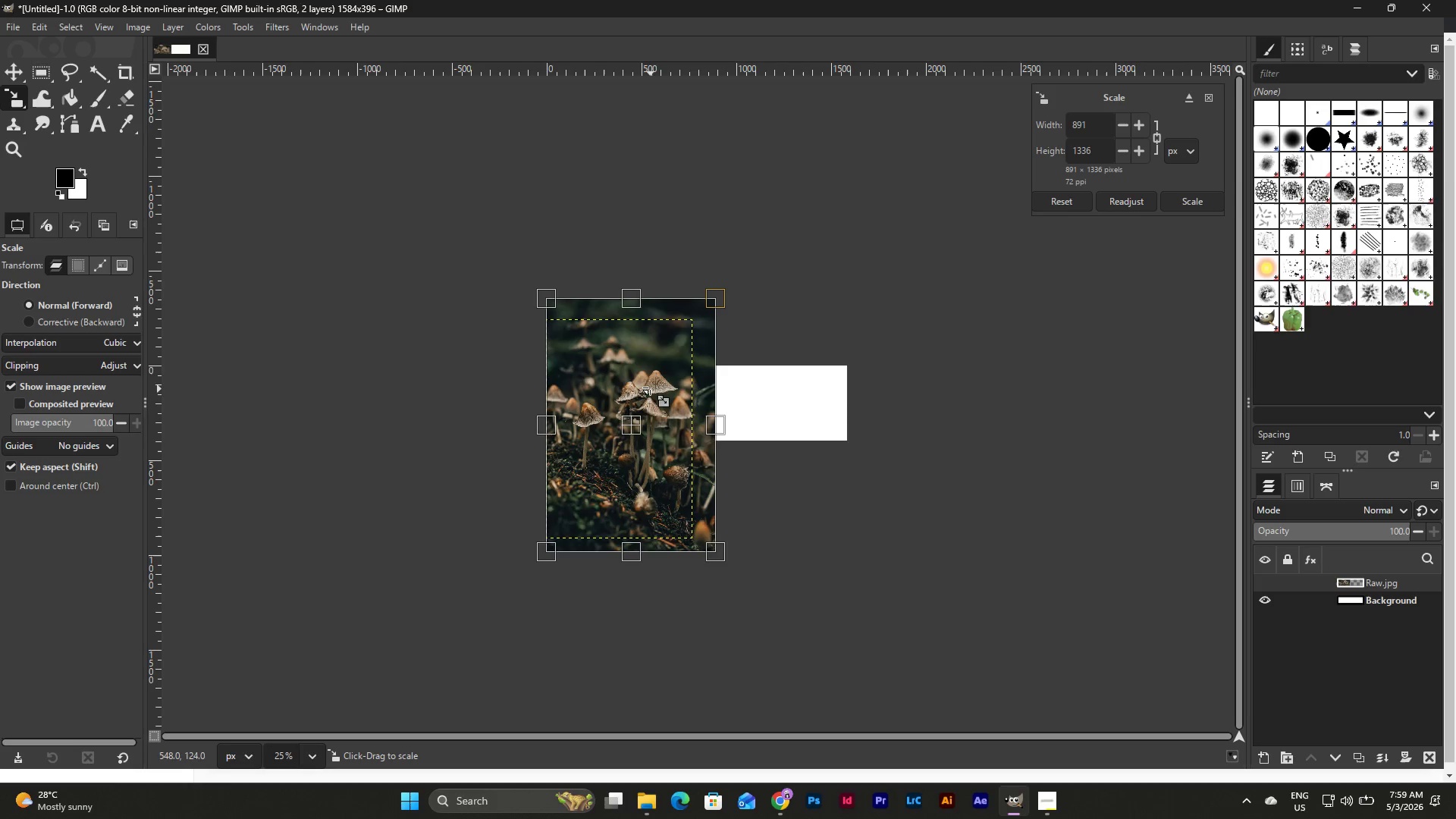 
left_click_drag(start_coordinate=[647, 386], to_coordinate=[648, 397])
 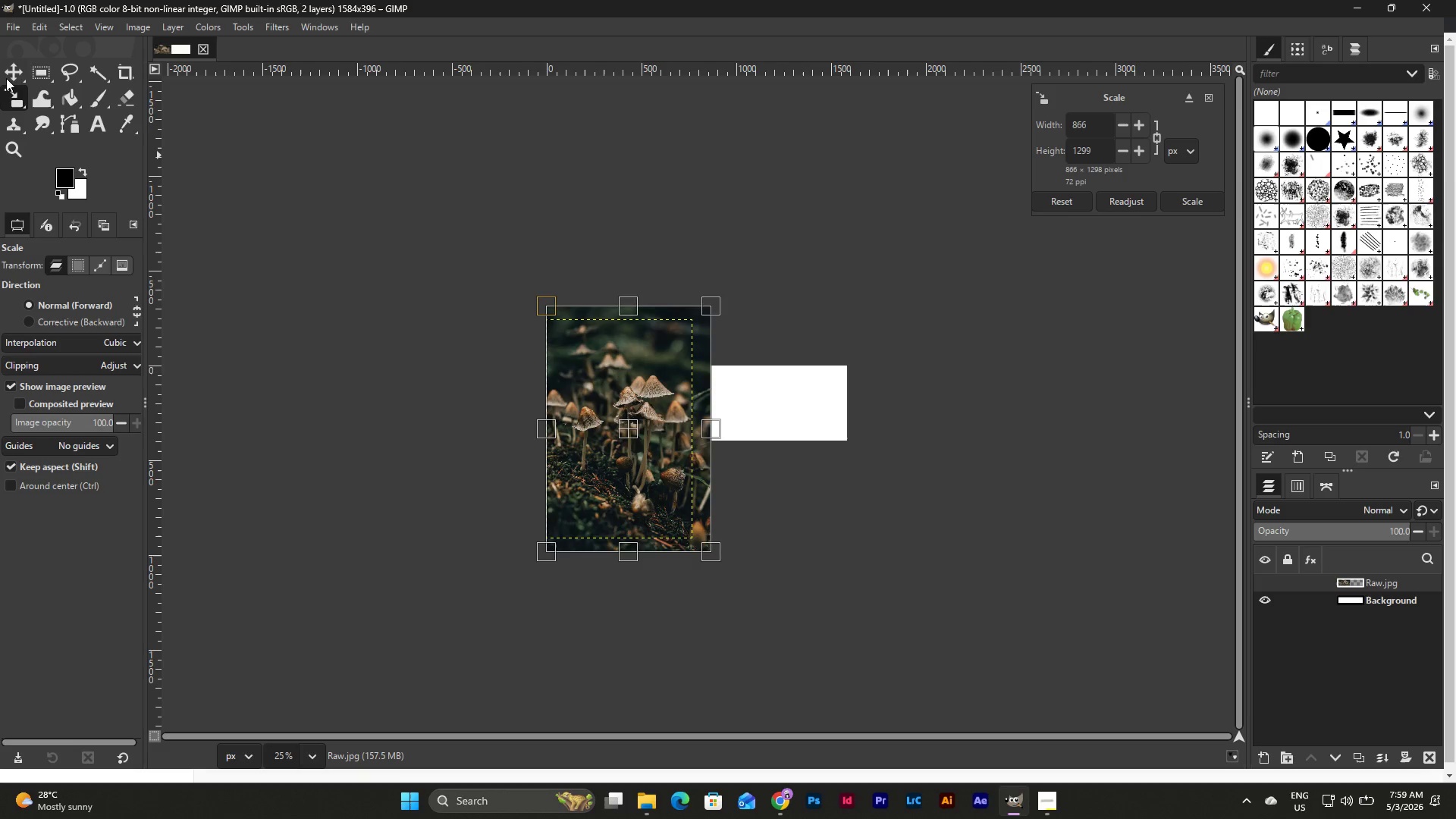 
left_click([9, 74])
 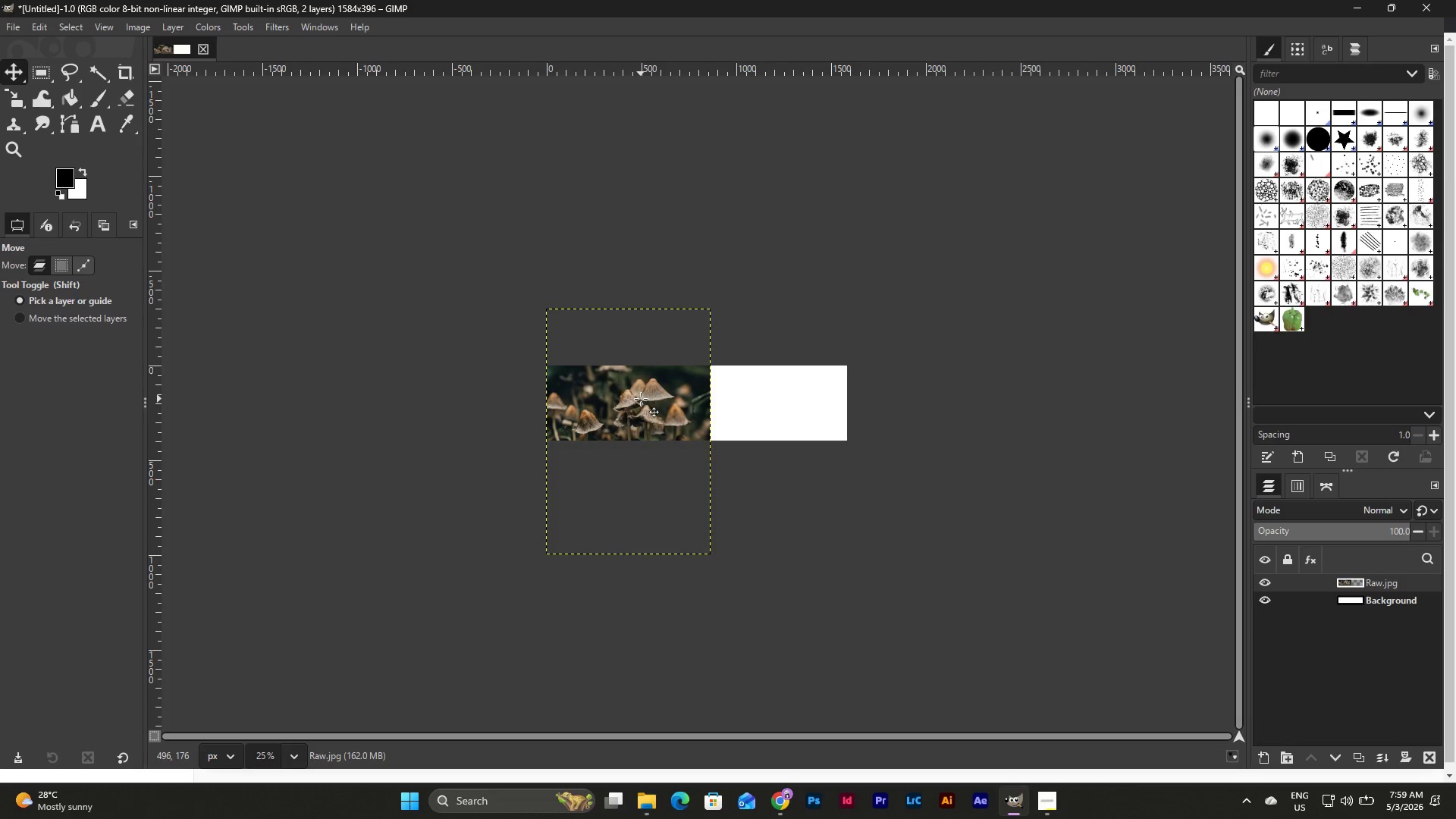 
wait(13.14)
 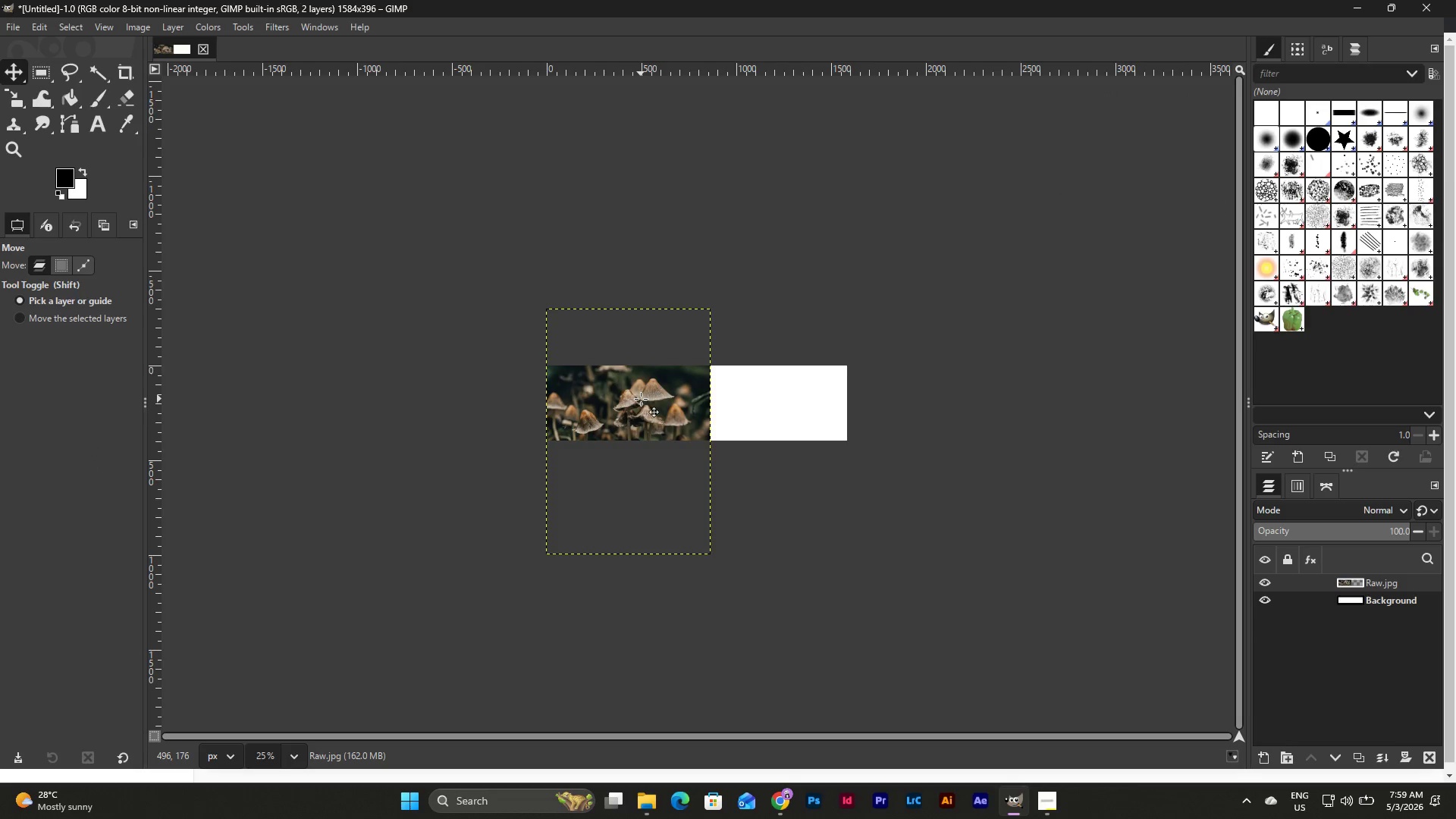 
left_click([816, 494])
 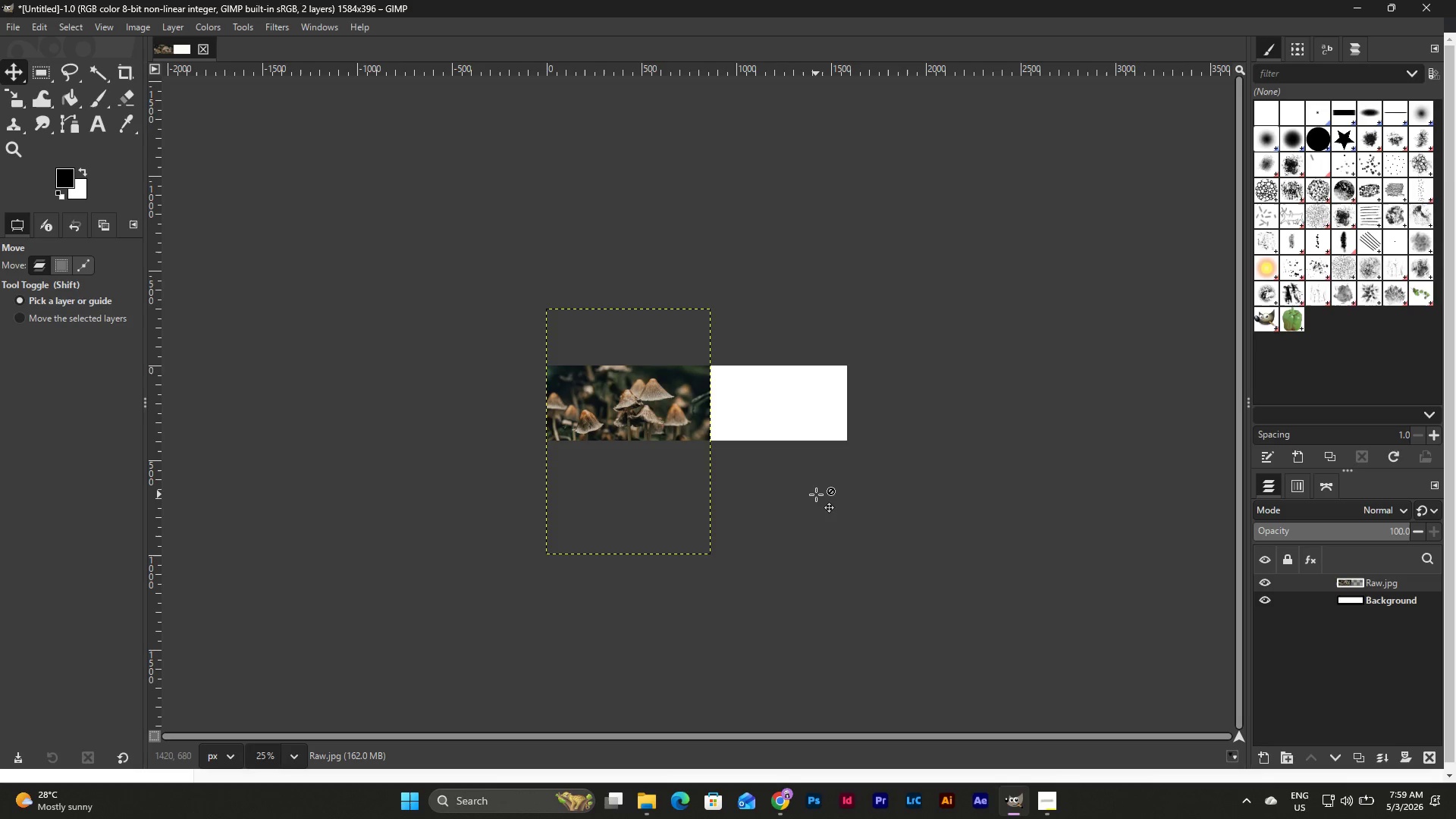 
key(Escape)
 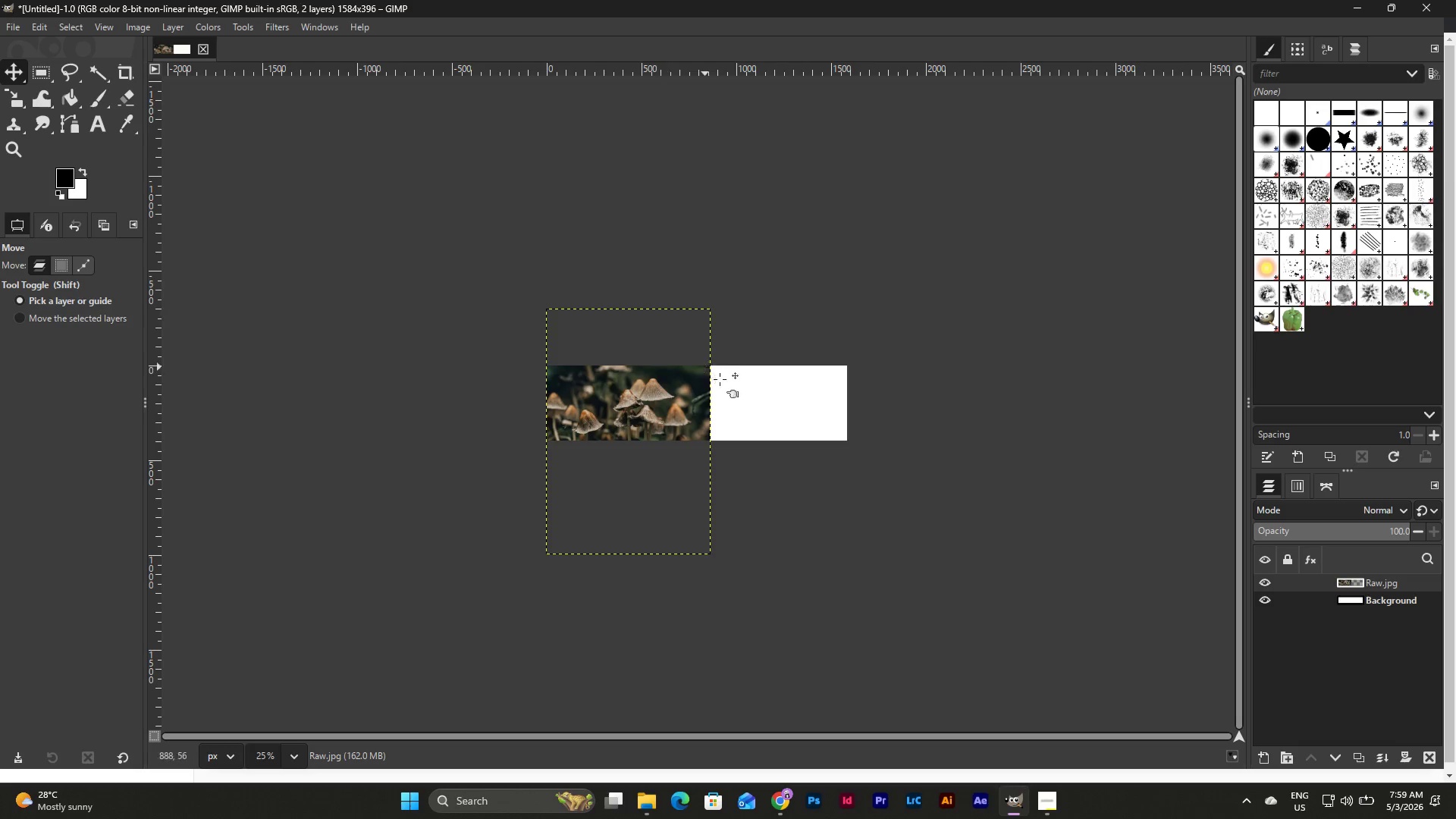 
left_click([661, 341])
 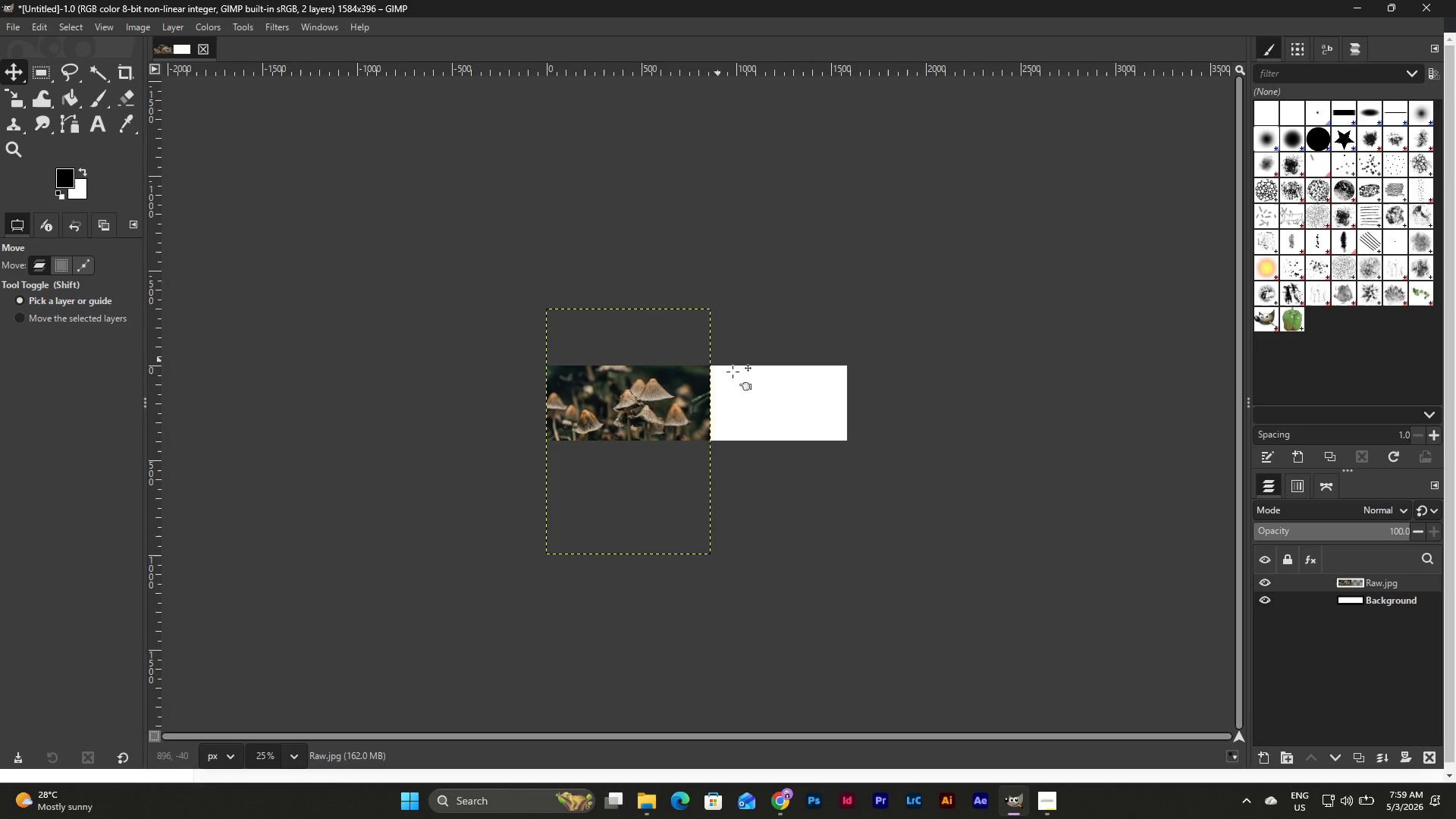 
left_click([833, 495])
 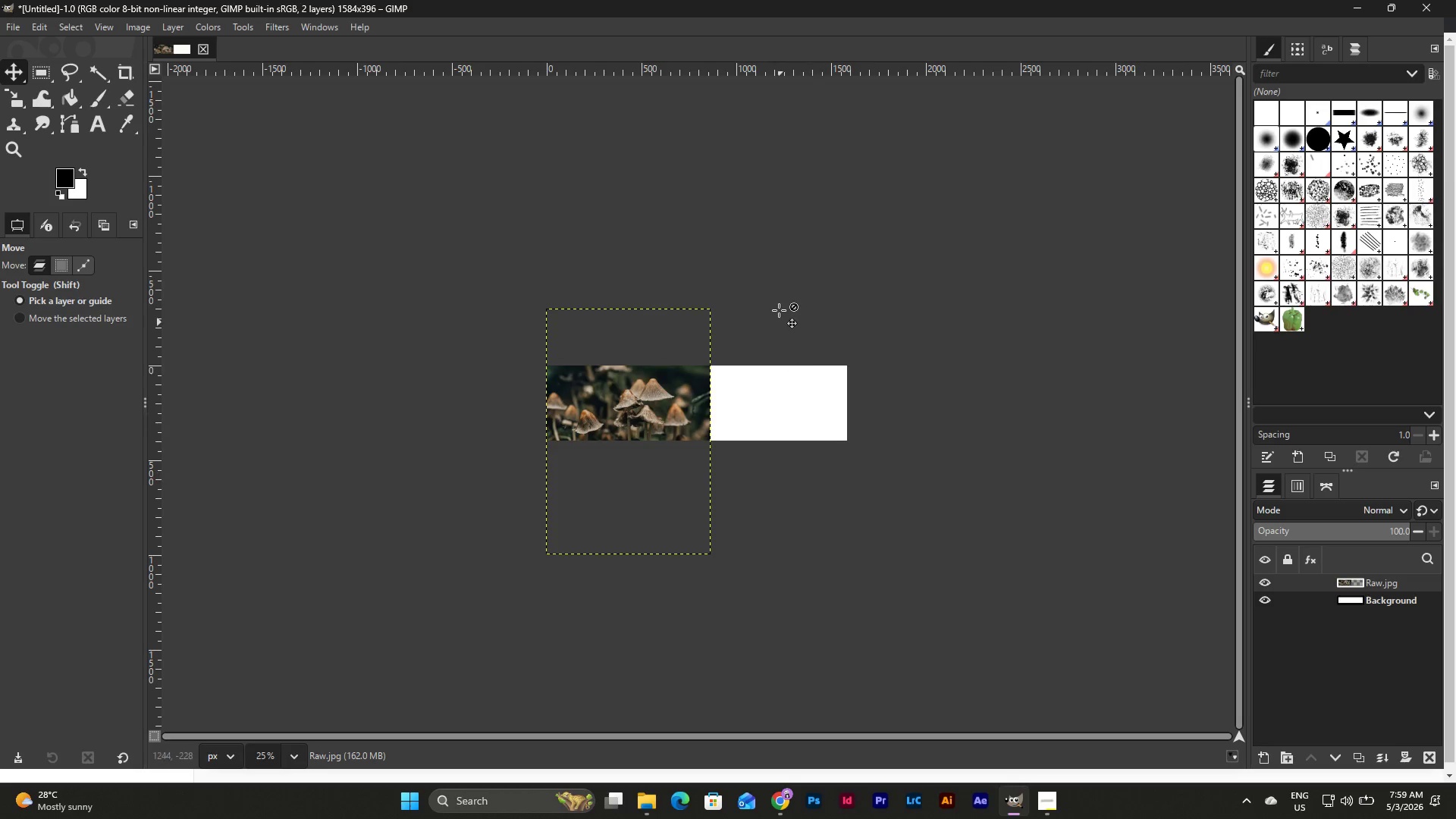 
left_click([779, 310])
 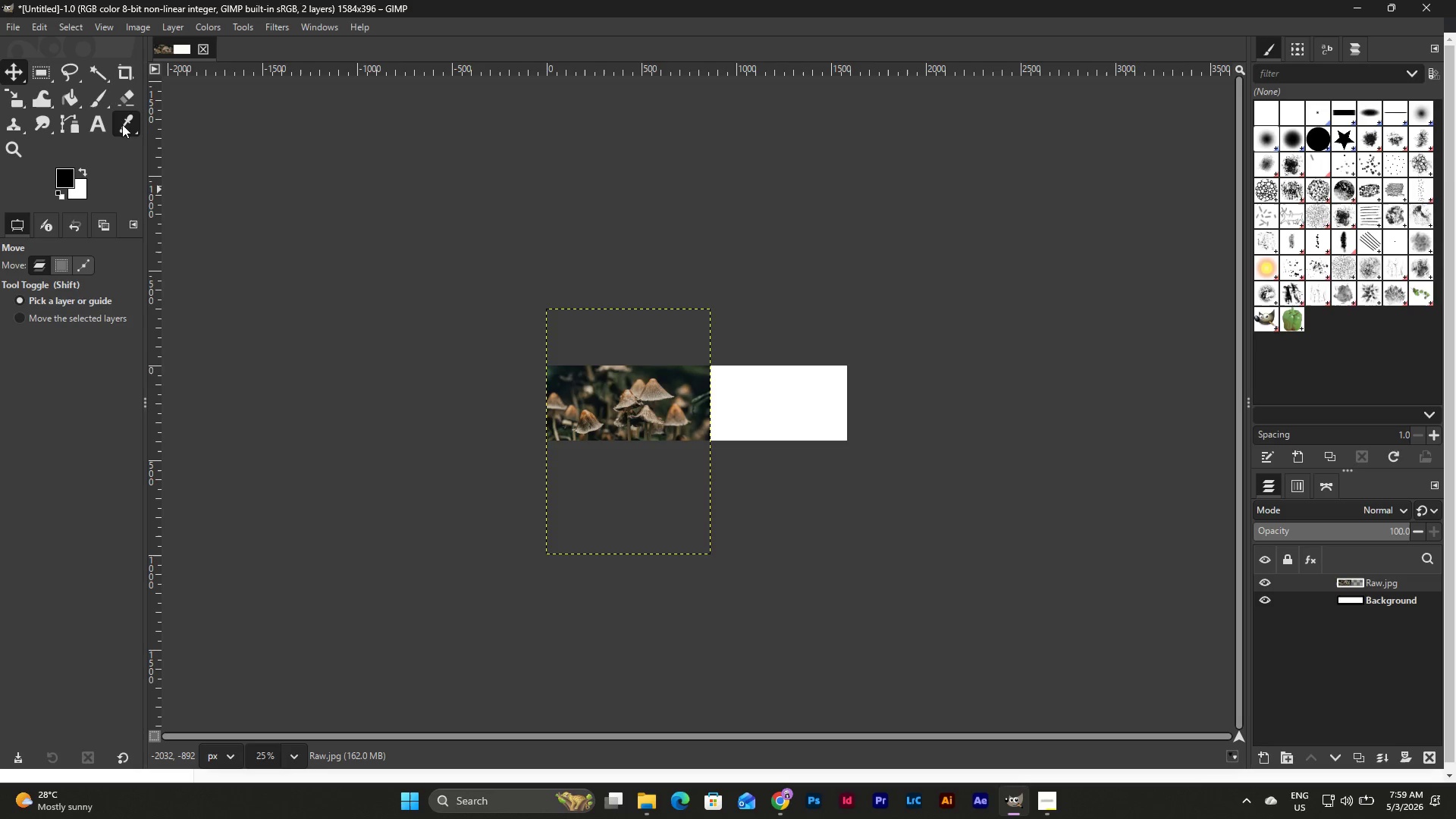 
left_click([14, 27])
 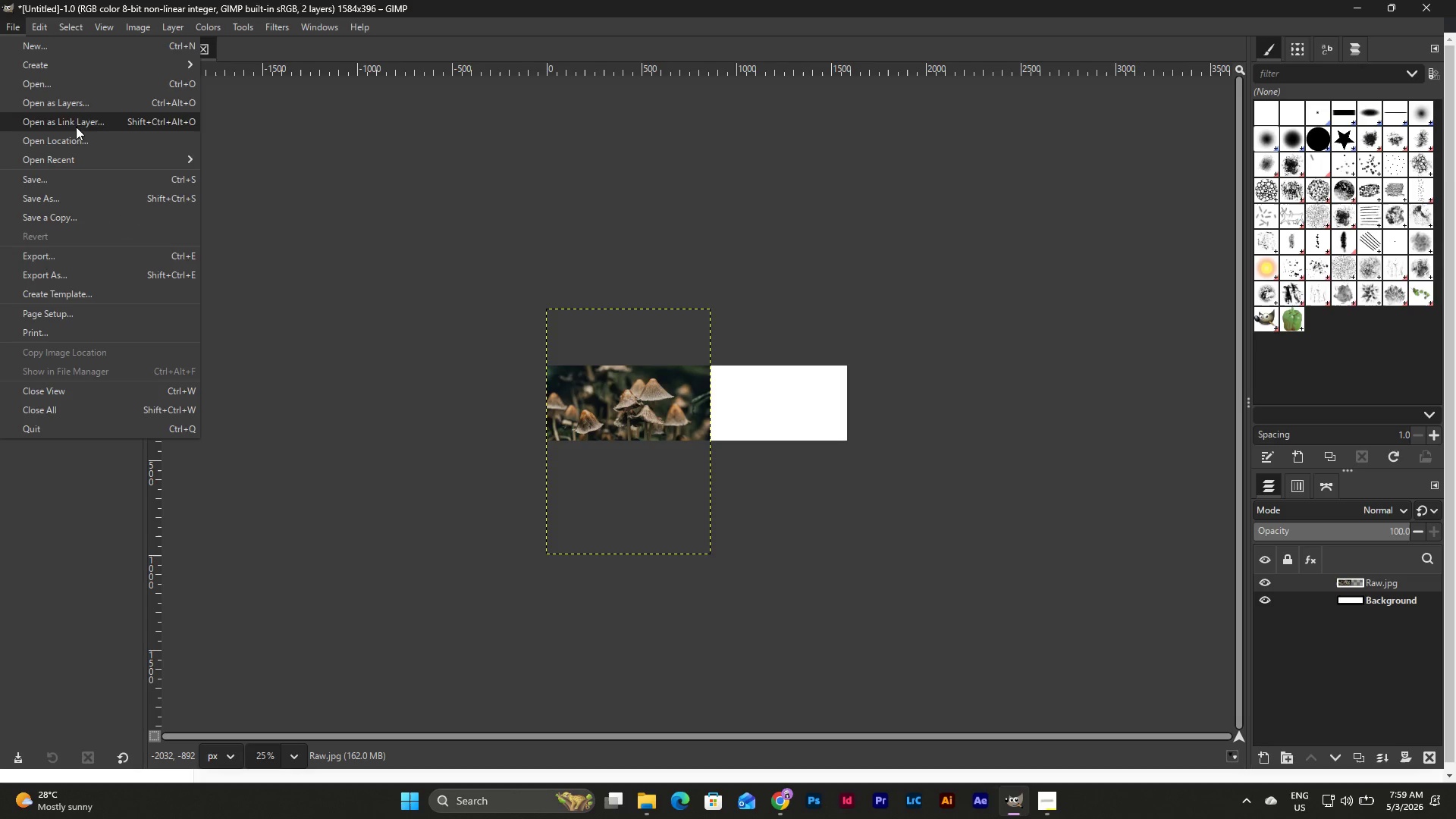 
left_click([74, 105])
 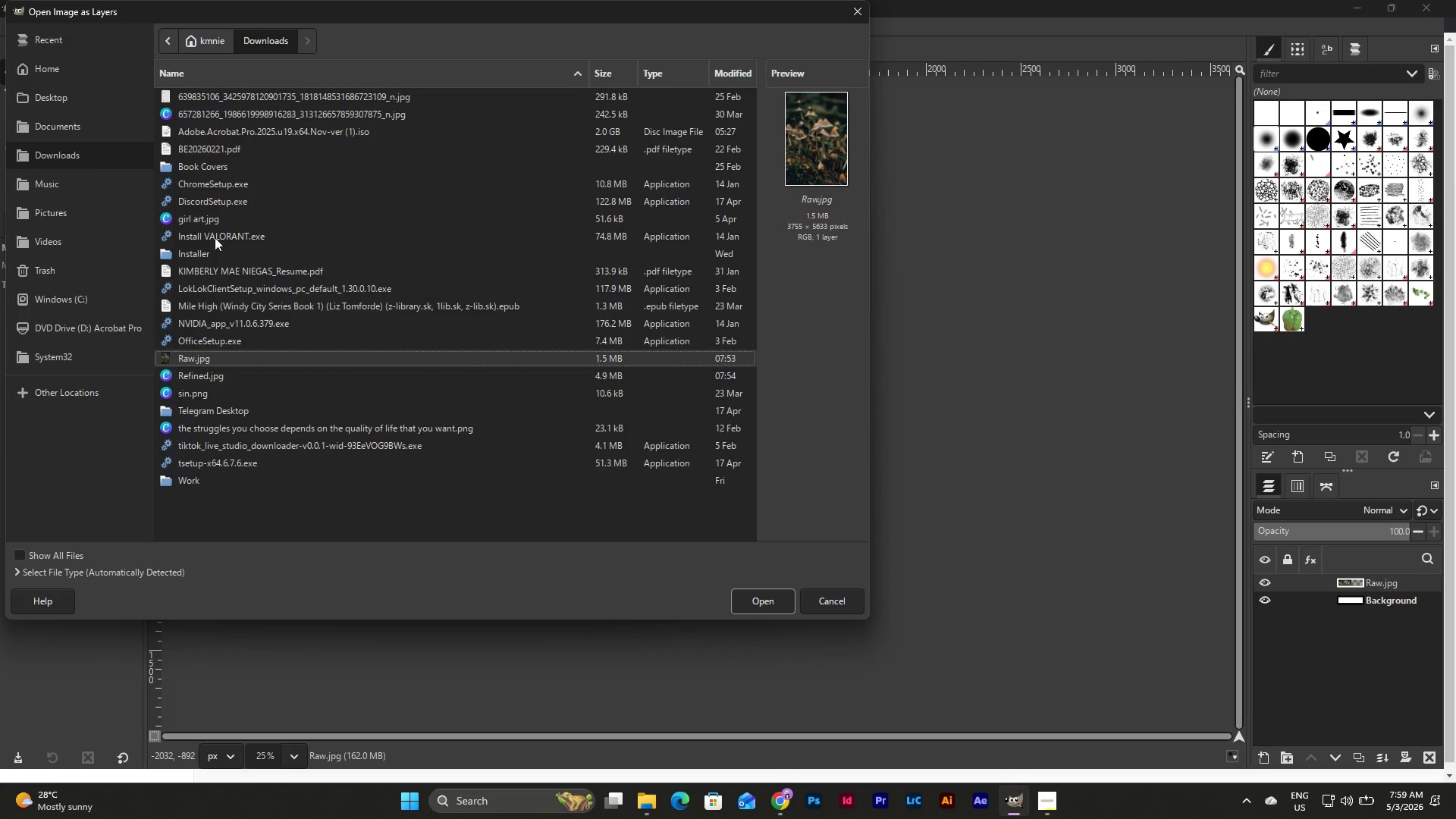 
left_click([227, 378])
 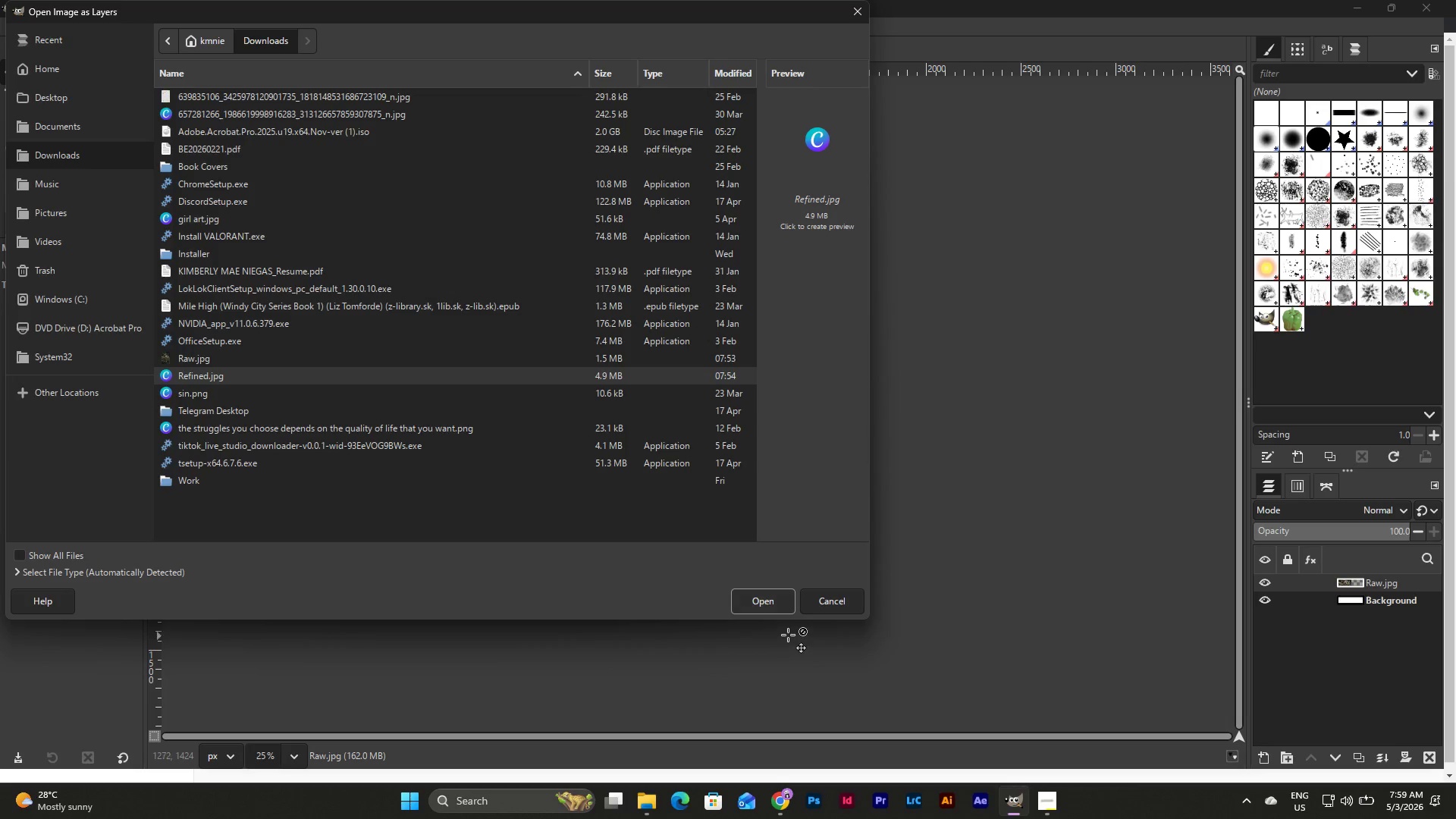 
left_click([770, 605])
 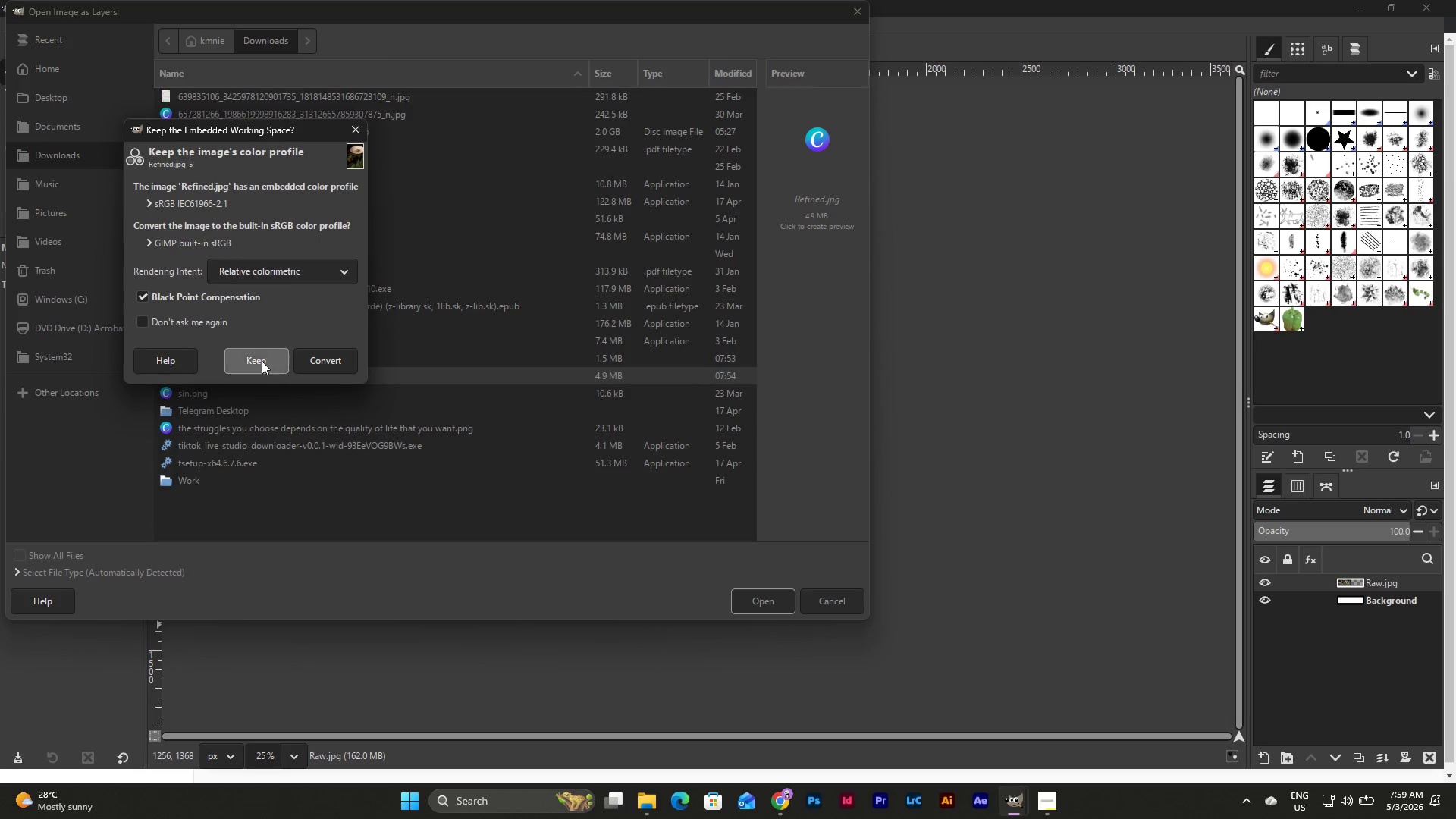 
left_click([257, 361])
 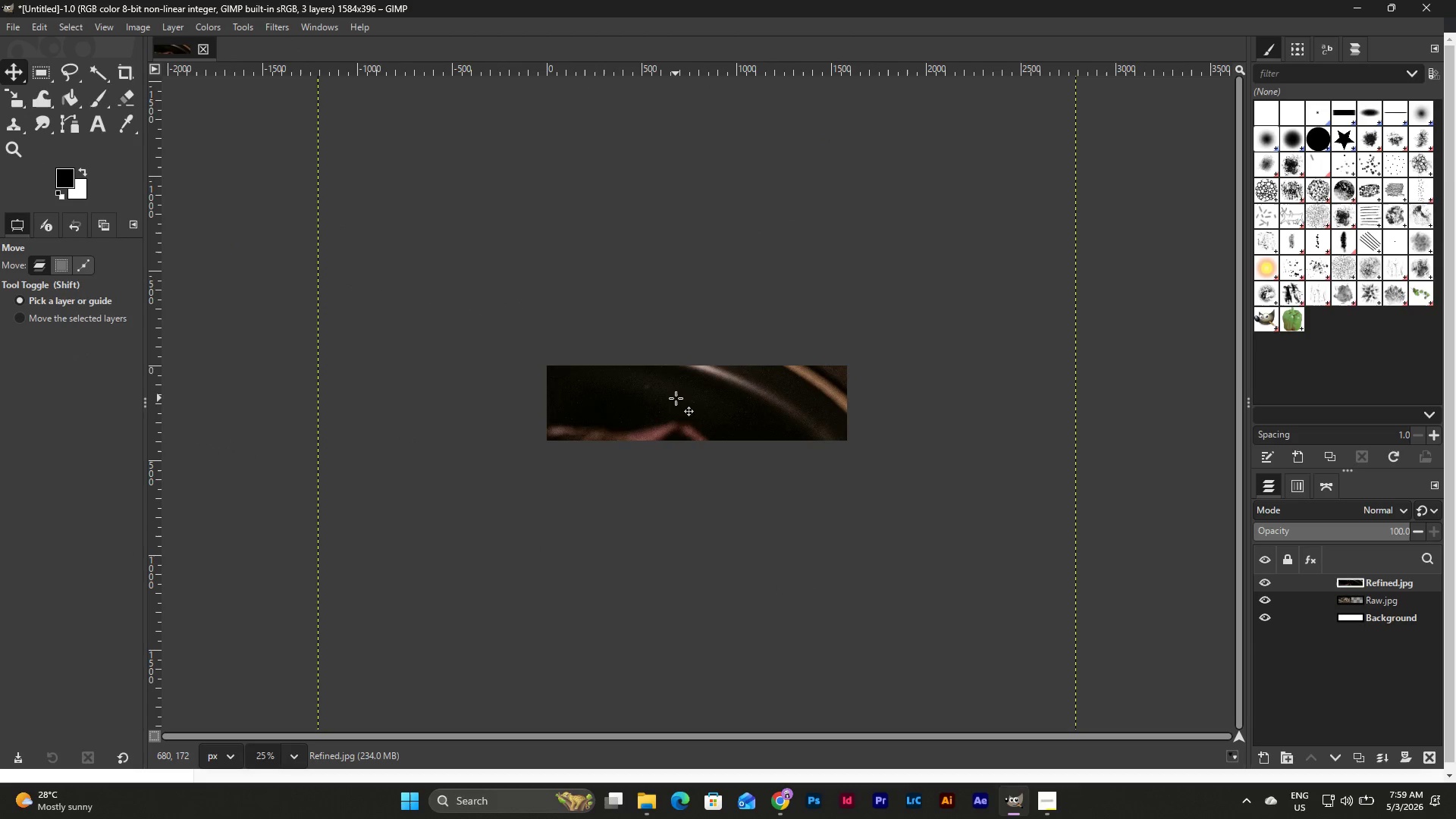 
scroll: coordinate [678, 502], scroll_direction: up, amount: 1.0
 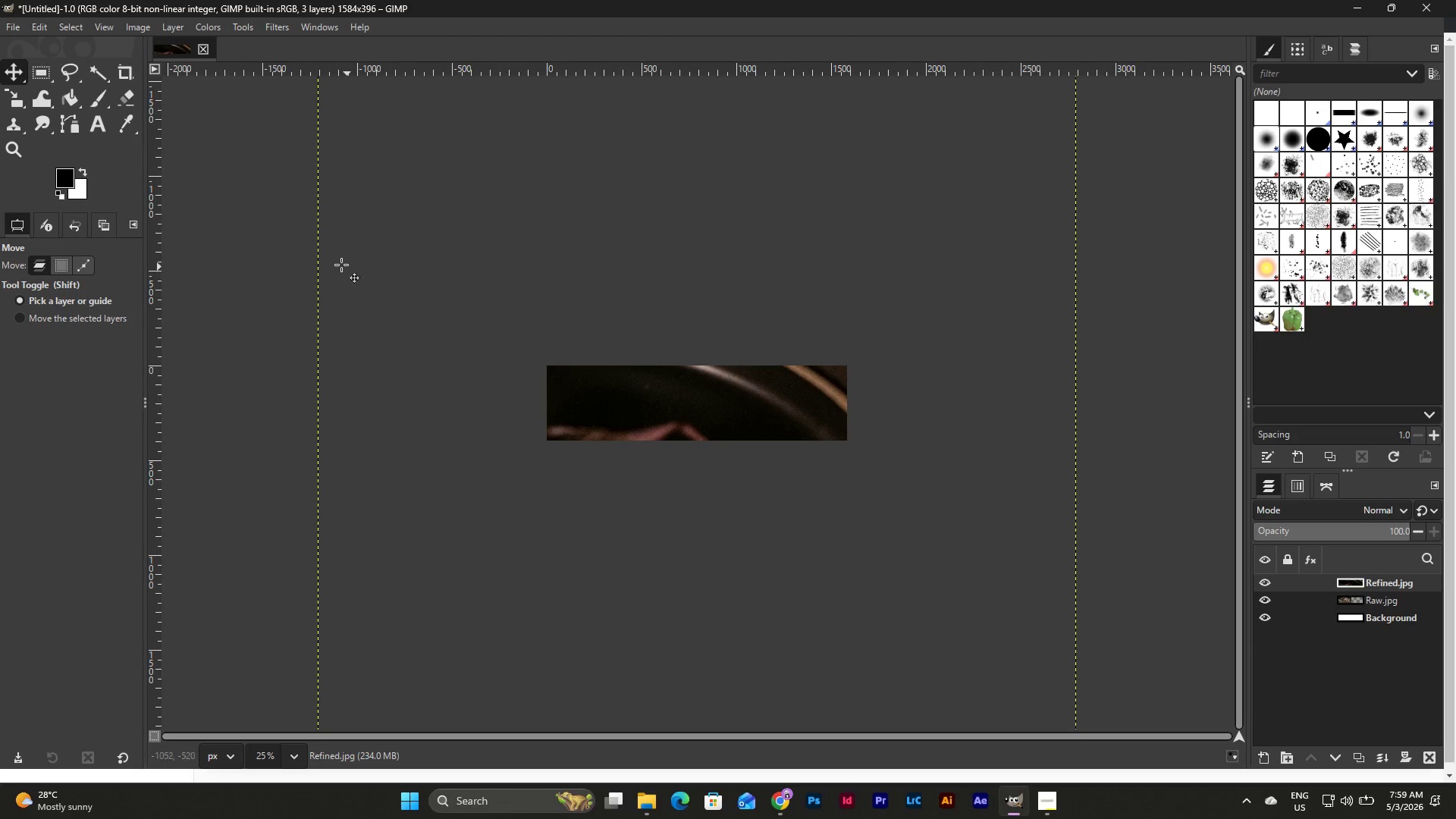 
wait(6.59)
 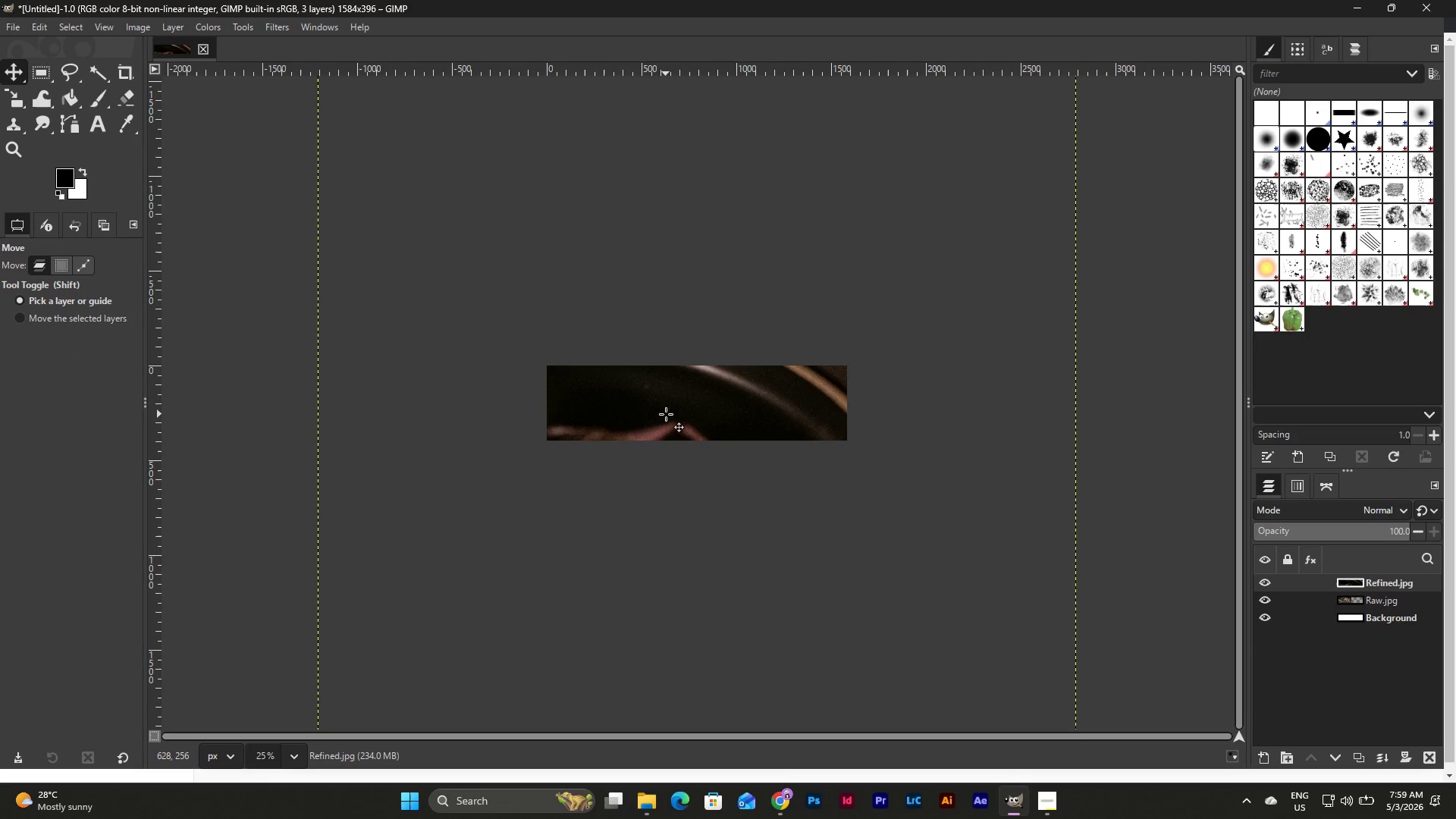 
key(Shift+S)
 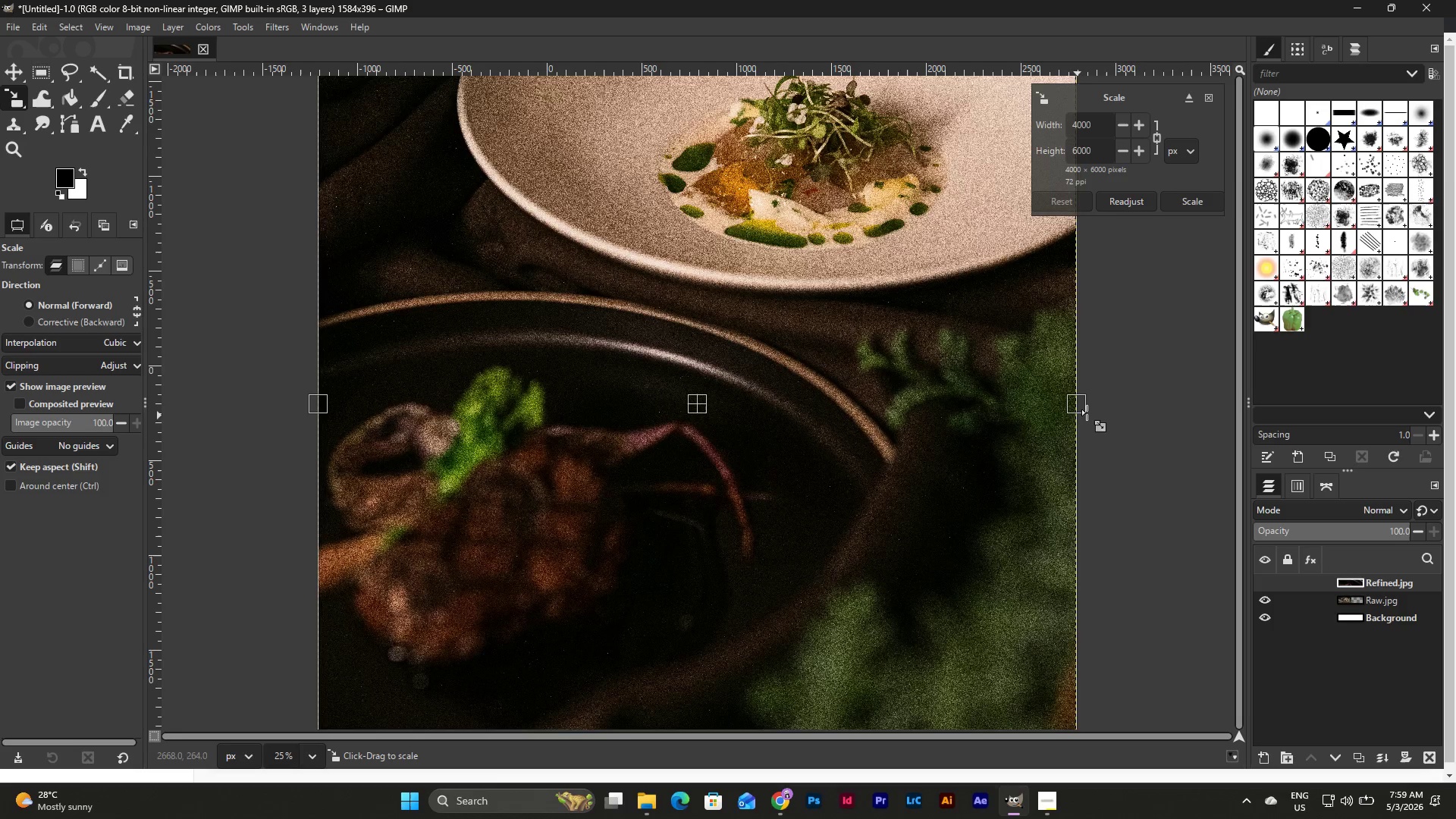 
left_click_drag(start_coordinate=[1078, 406], to_coordinate=[604, 429])
 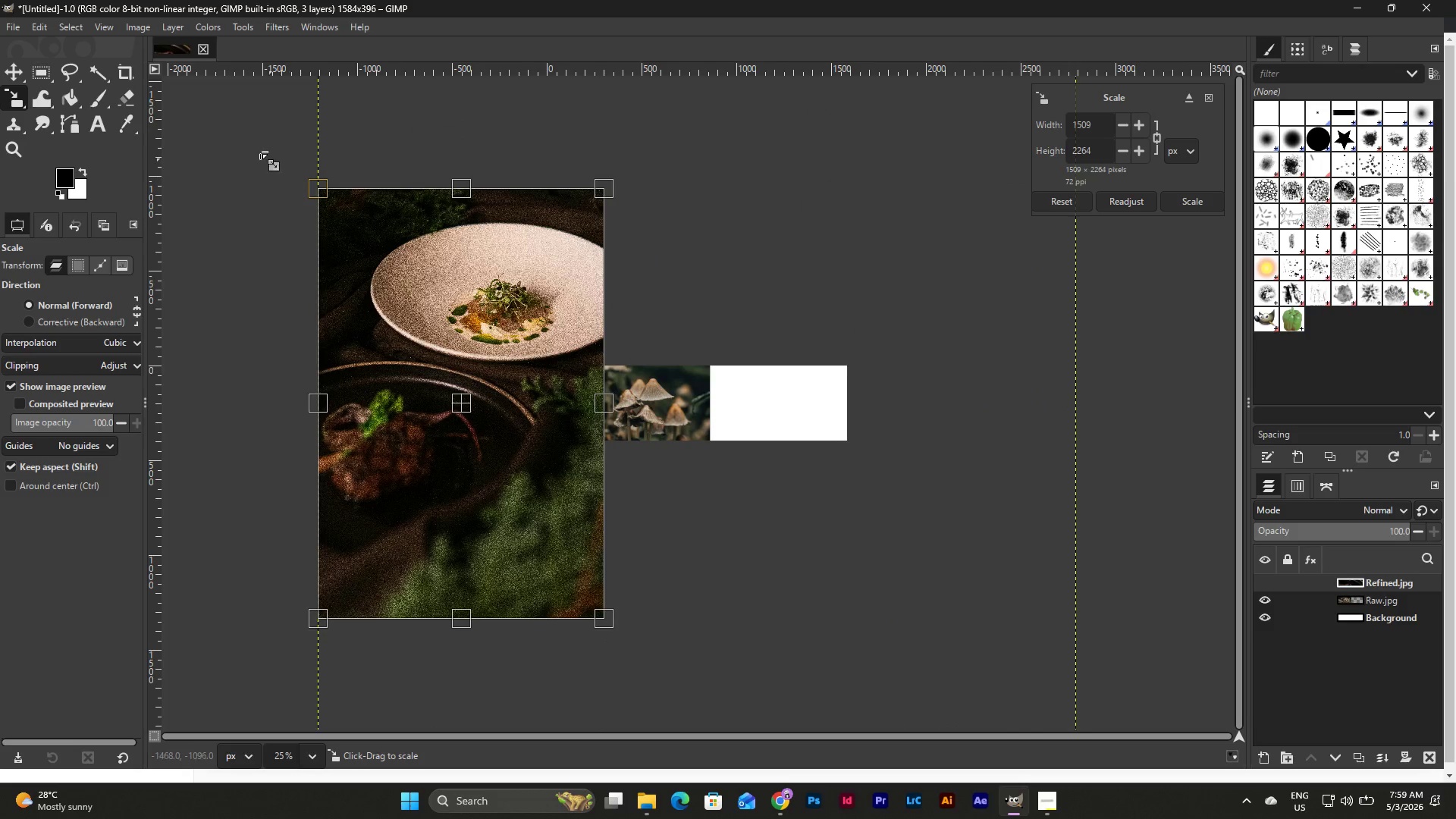 
left_click_drag(start_coordinate=[452, 397], to_coordinate=[610, 444])
 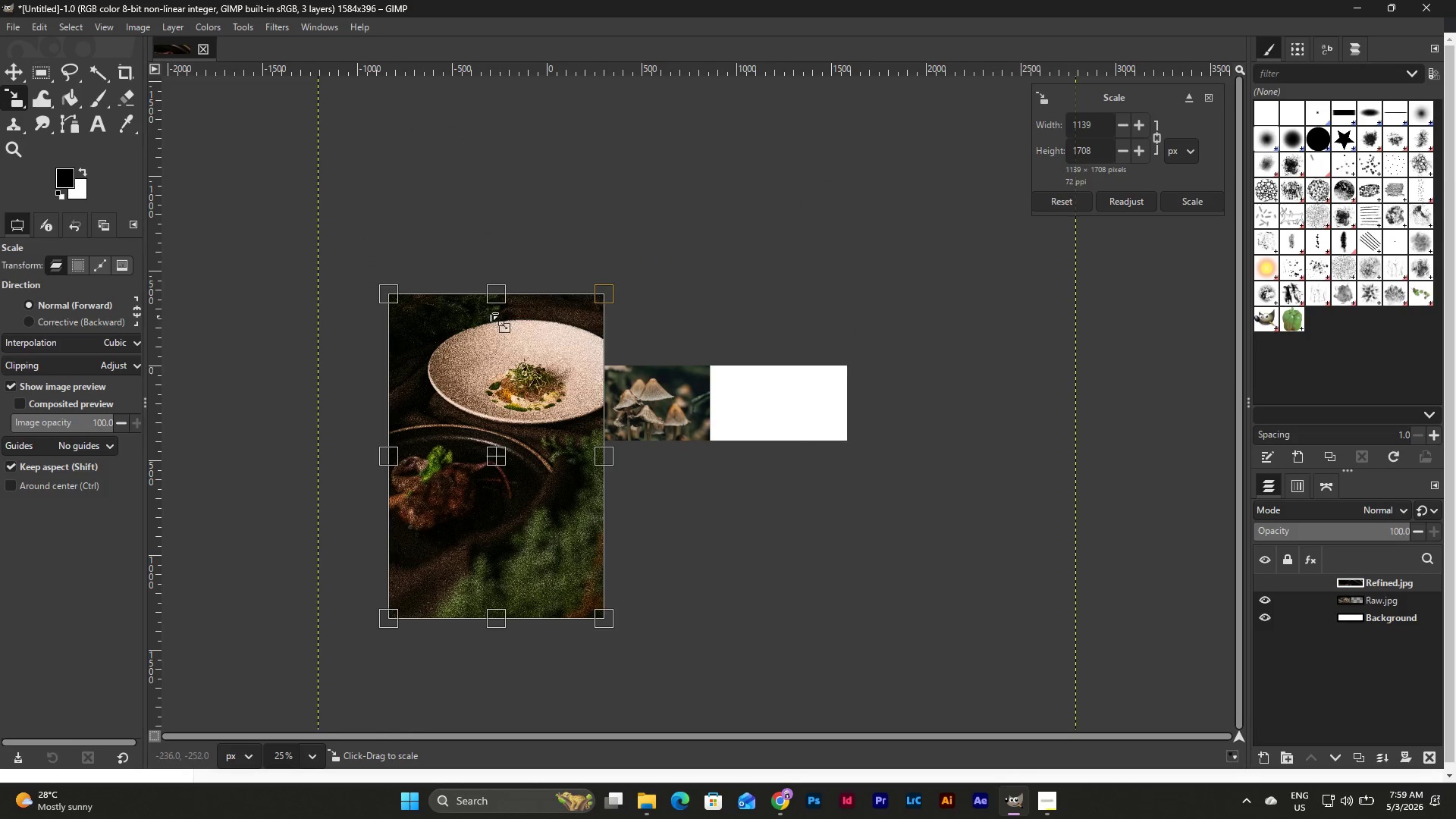 
left_click_drag(start_coordinate=[465, 307], to_coordinate=[514, 331])
 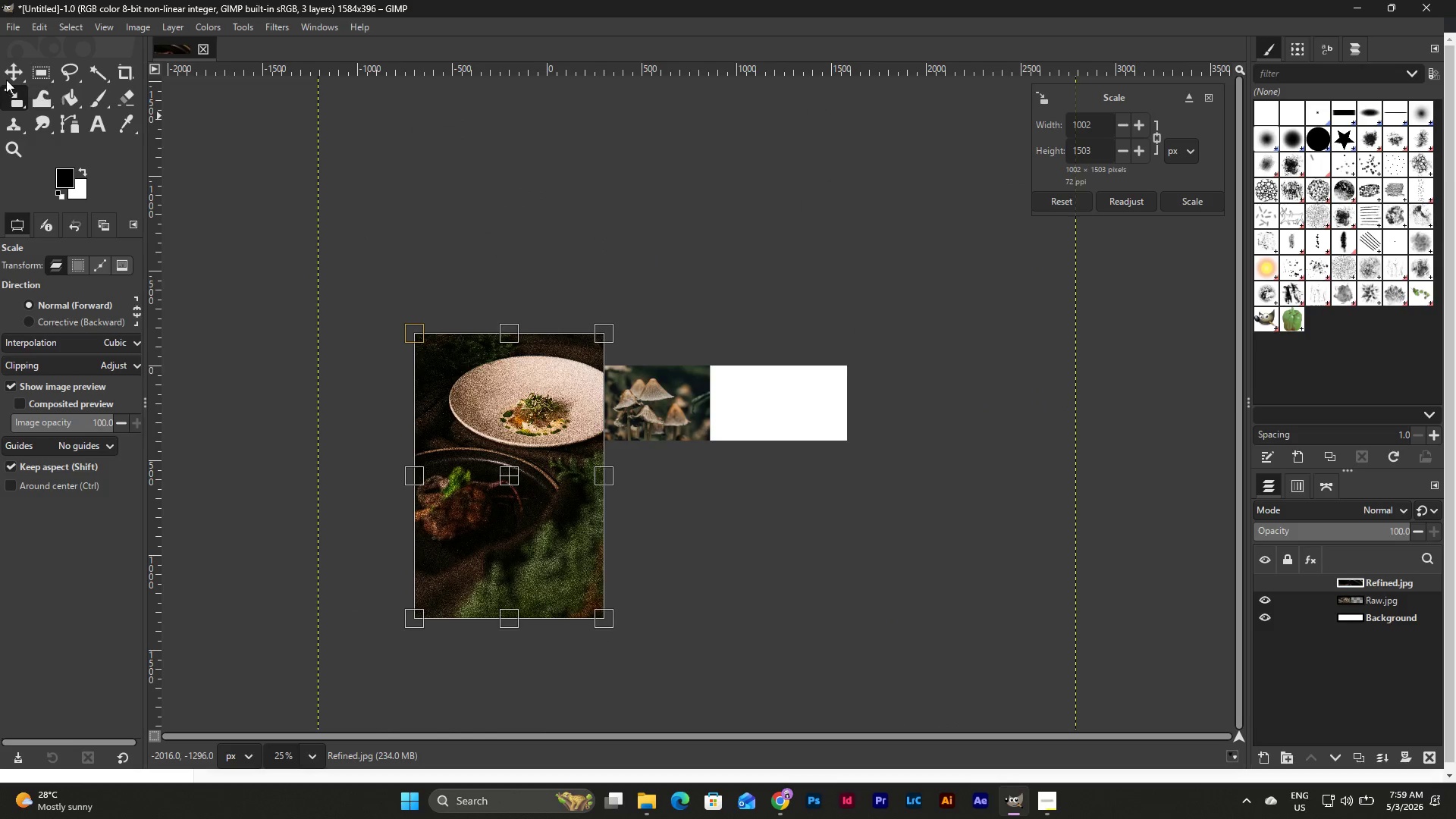 
left_click([10, 74])
 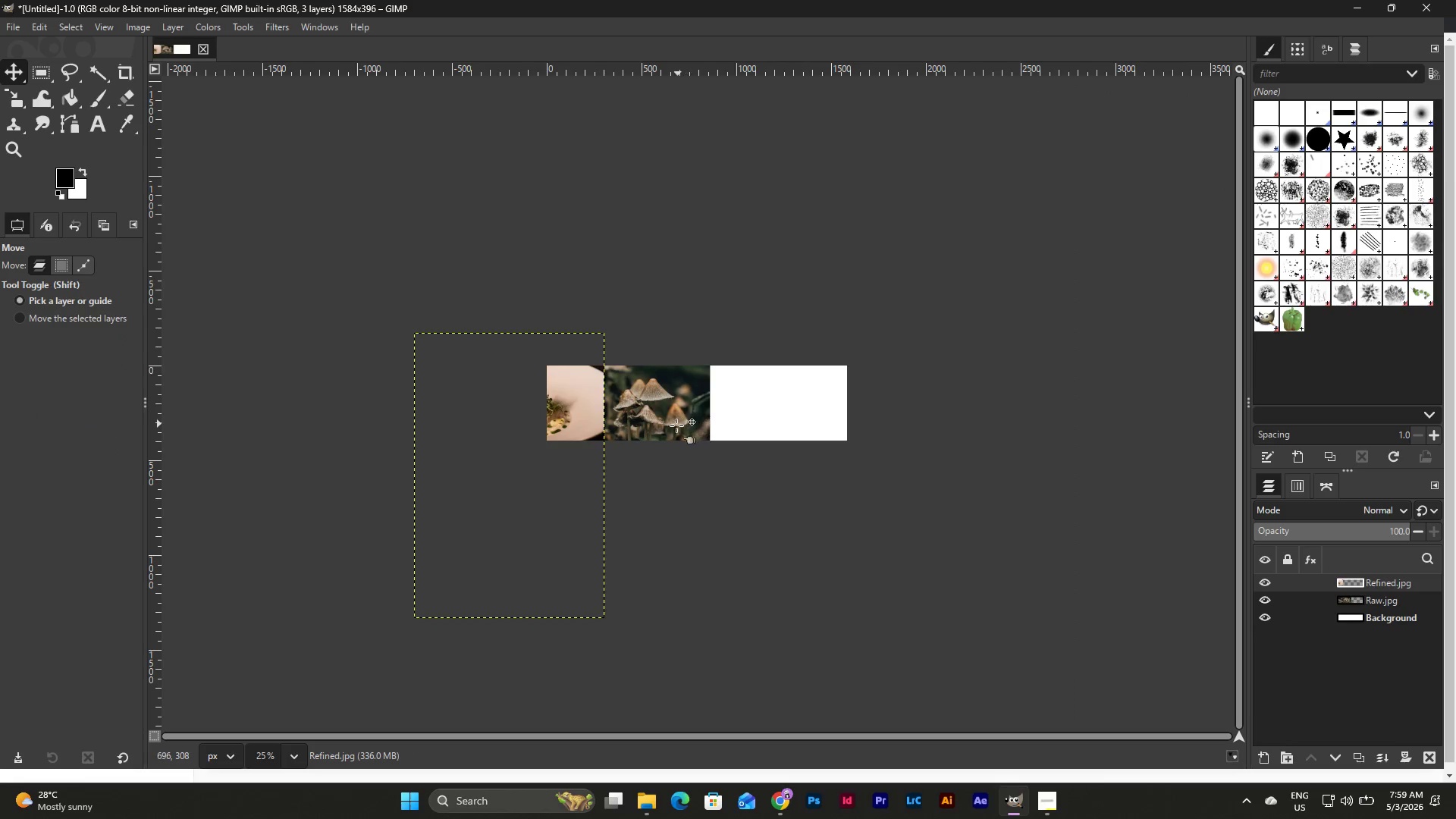 
left_click_drag(start_coordinate=[544, 409], to_coordinate=[839, 417])
 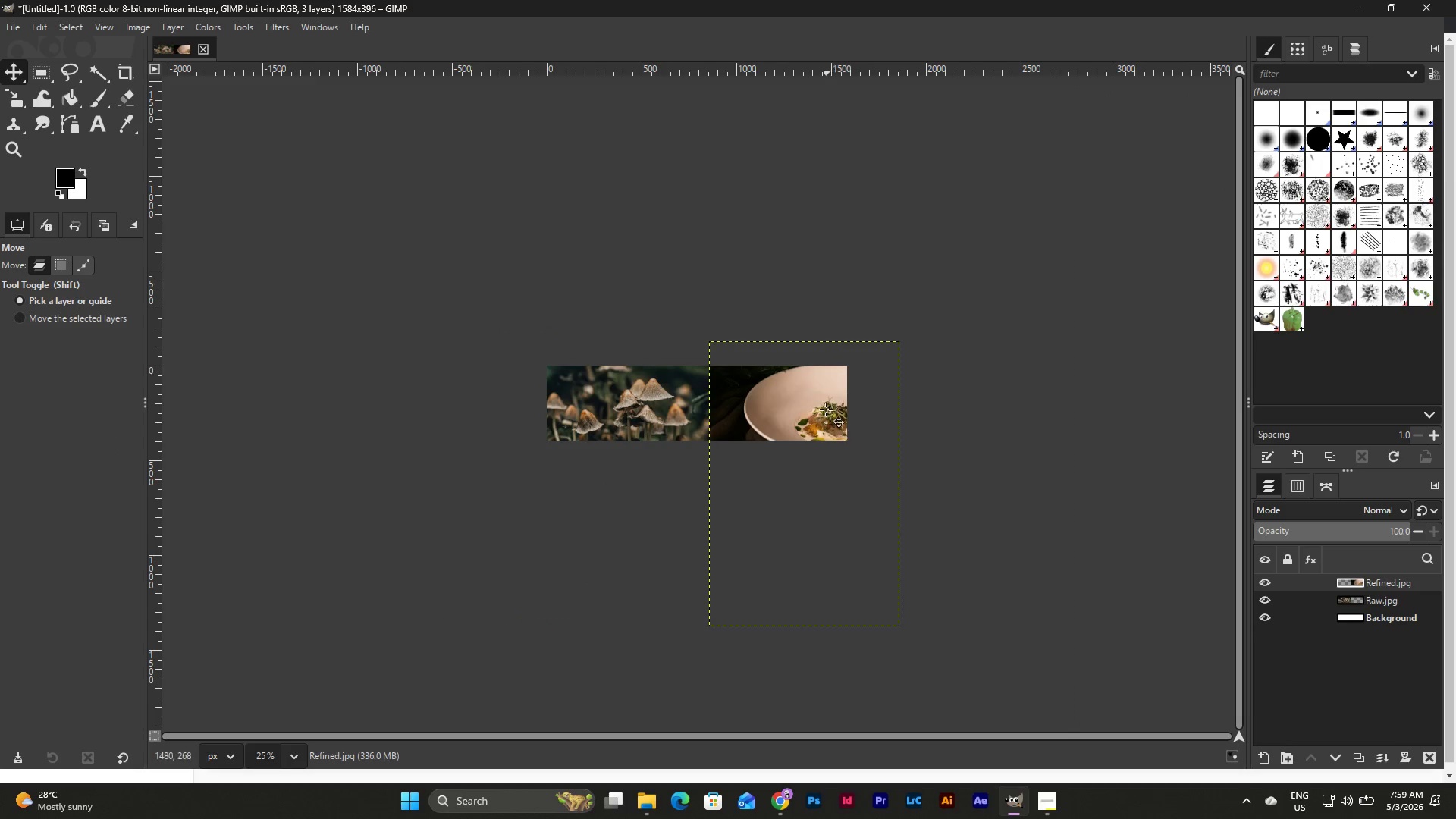 
double_click([825, 408])
 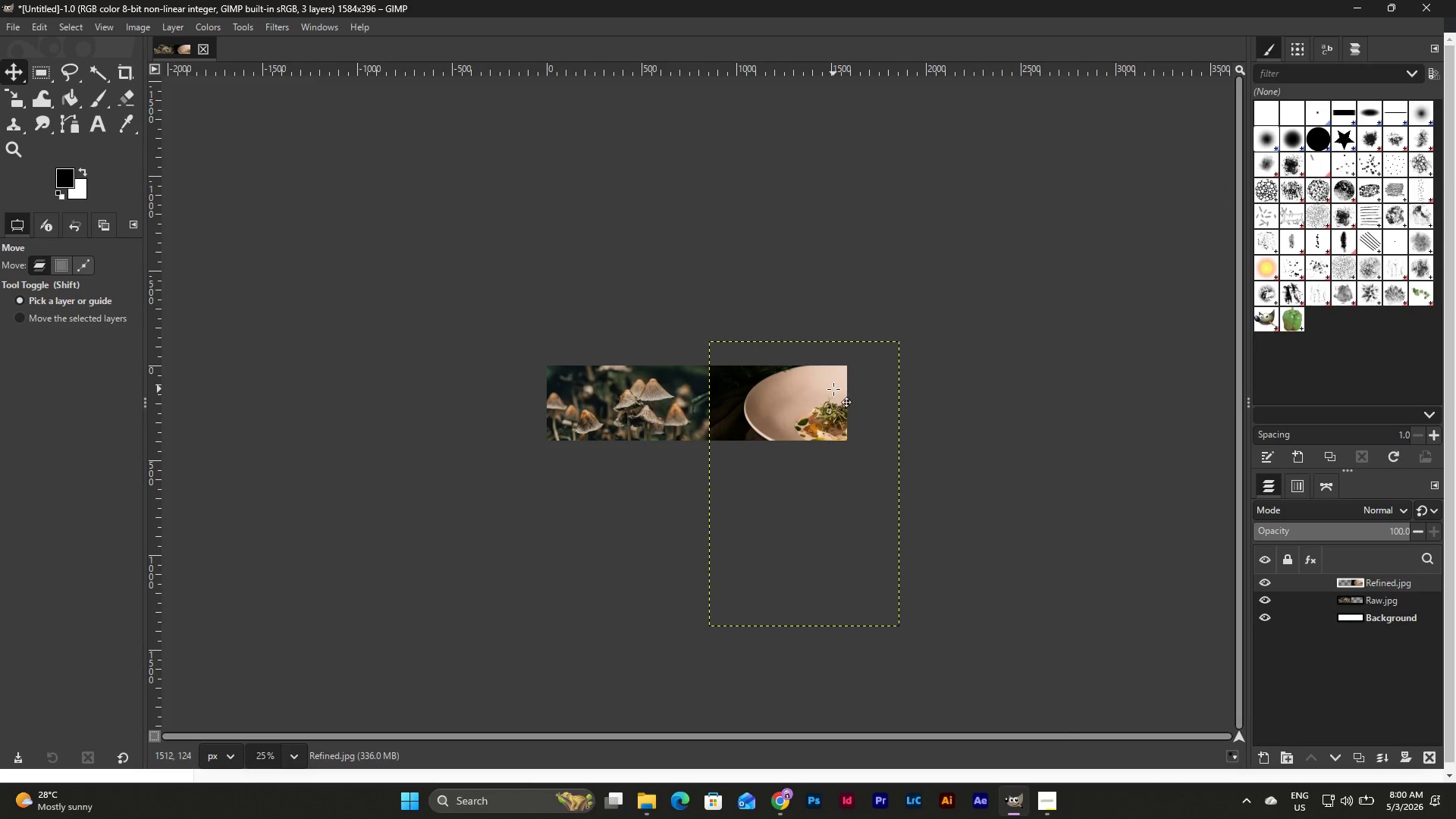 
key(Shift+S)
 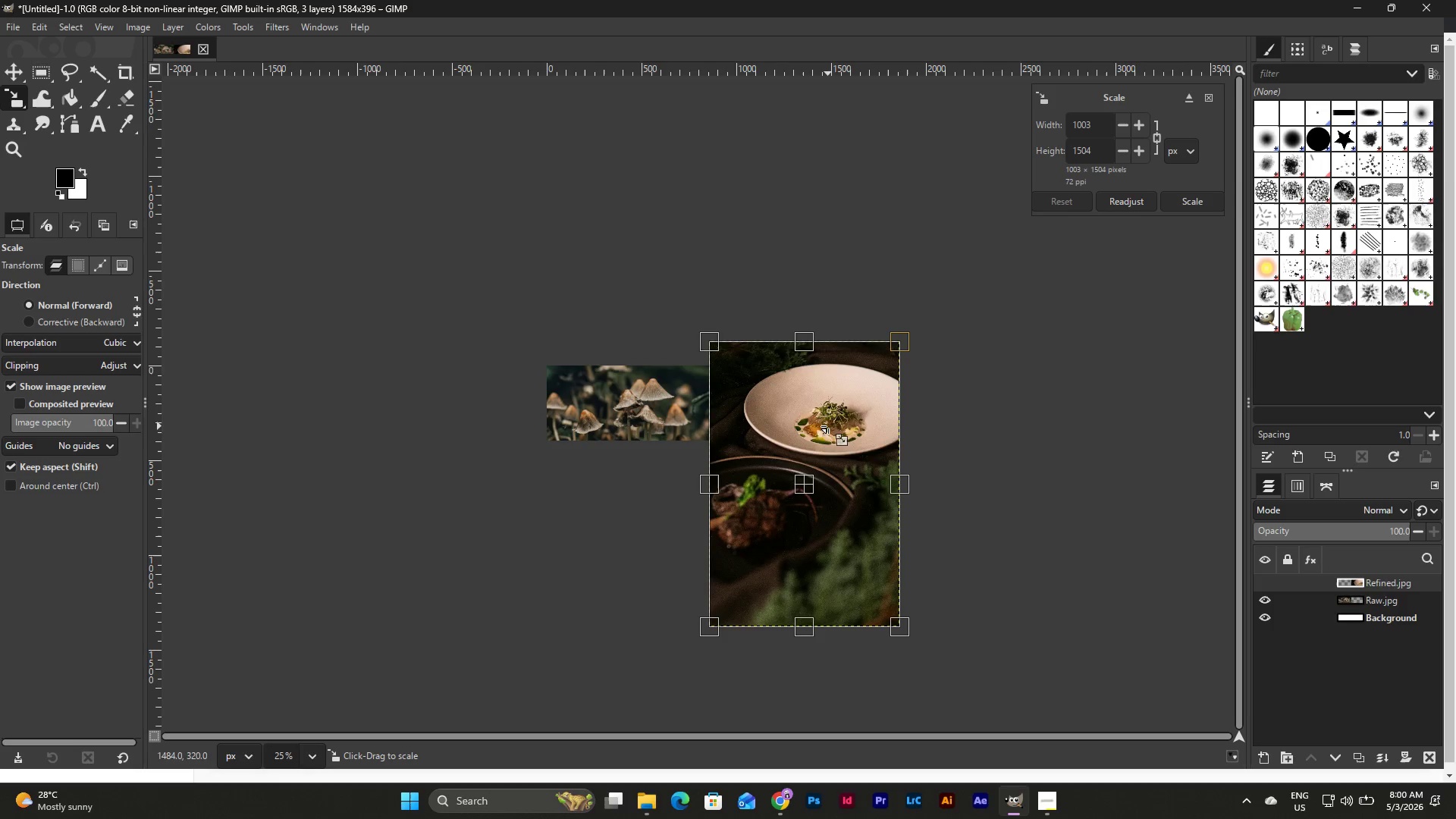 
left_click_drag(start_coordinate=[711, 479], to_coordinate=[709, 485])
 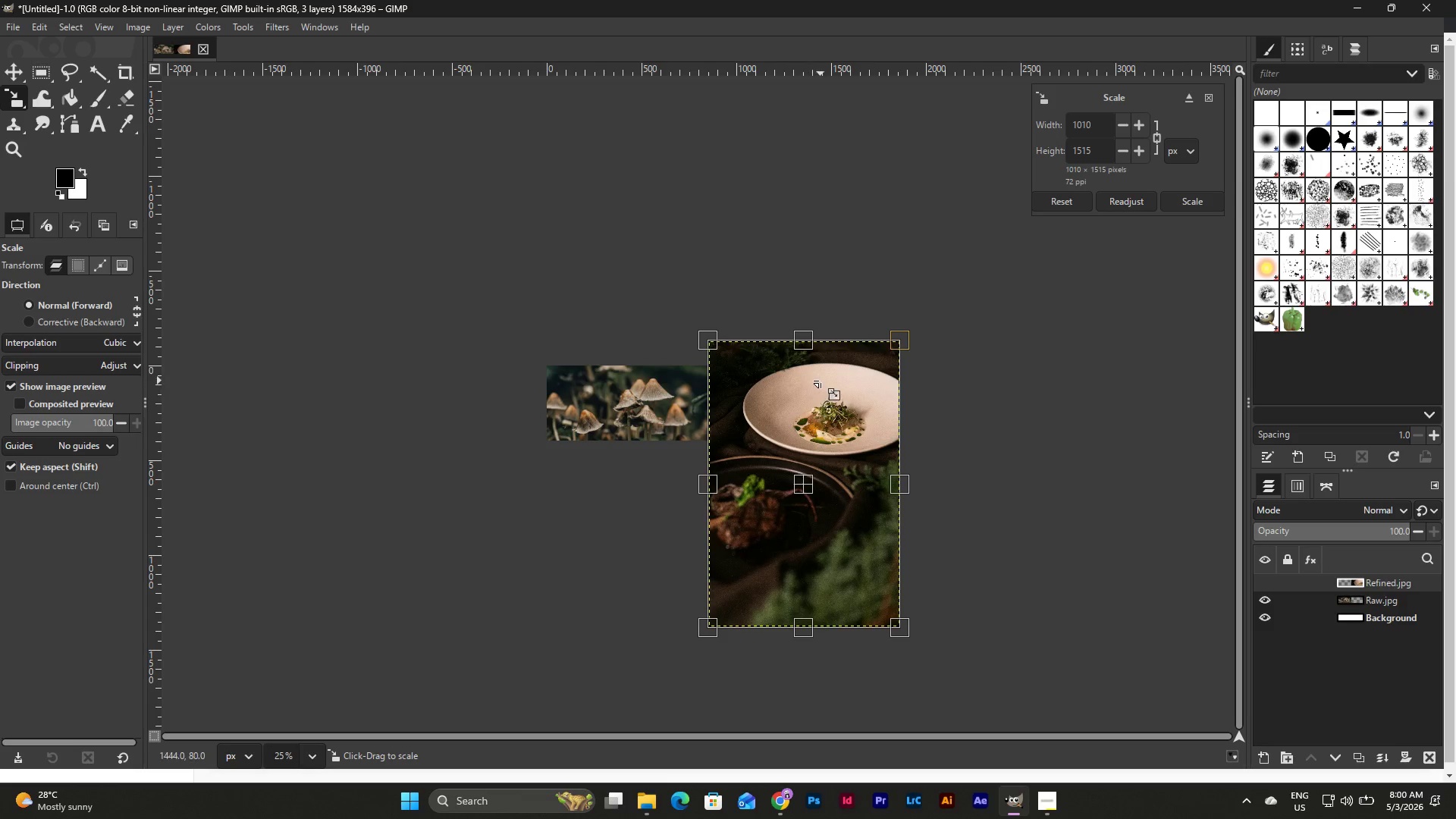 
left_click_drag(start_coordinate=[821, 381], to_coordinate=[818, 393])
 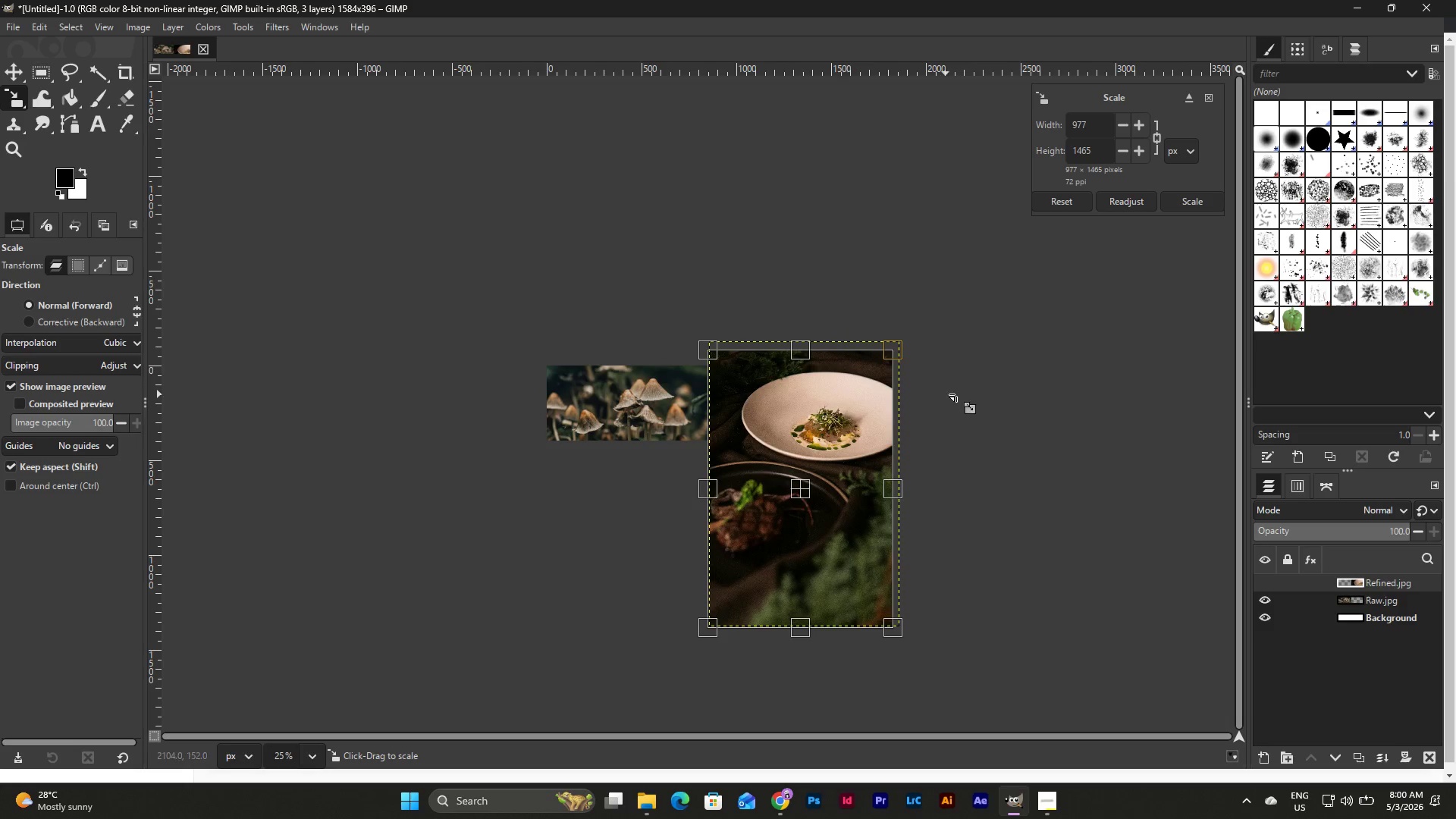 
left_click([956, 394])
 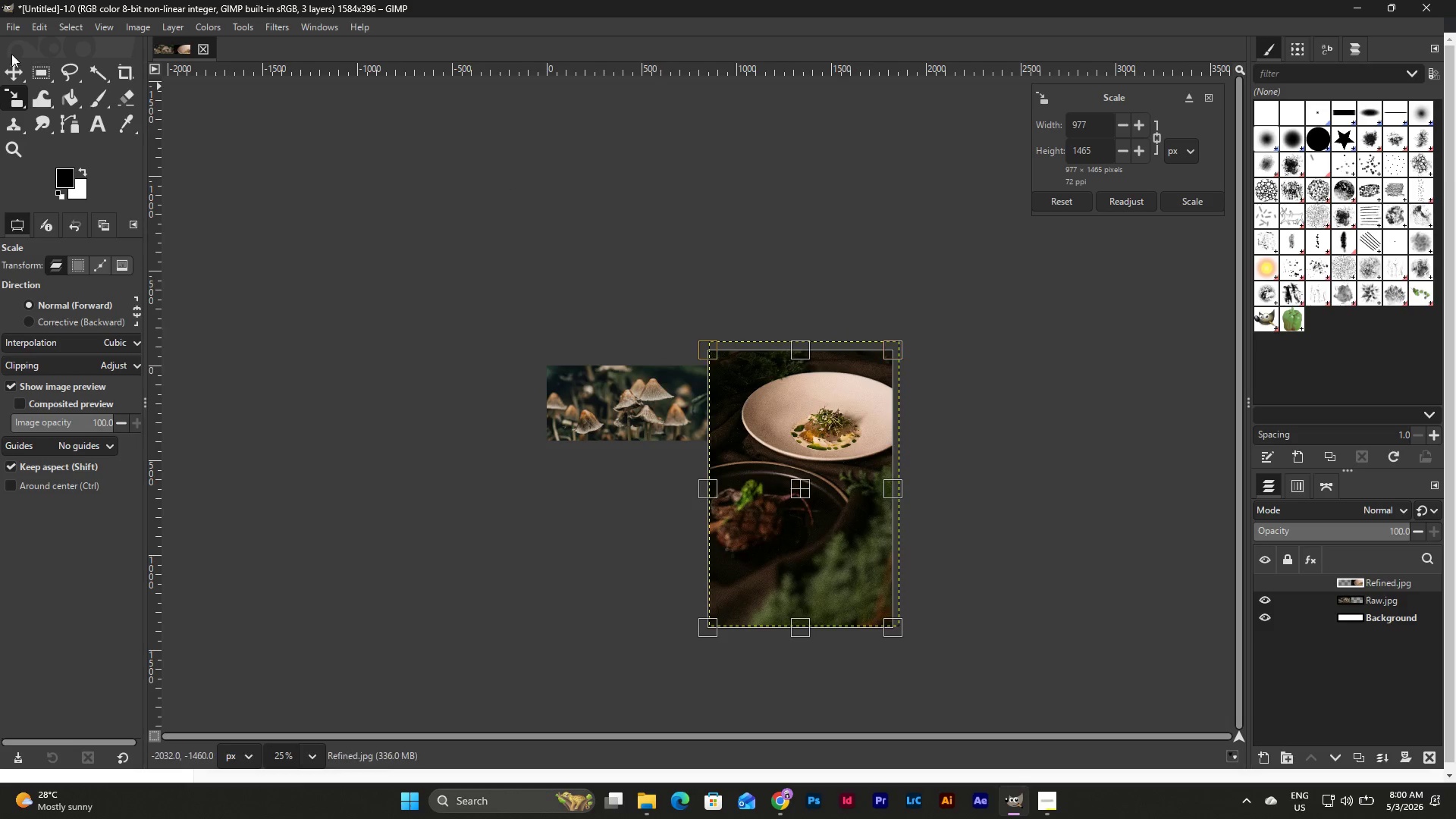 
left_click([22, 78])
 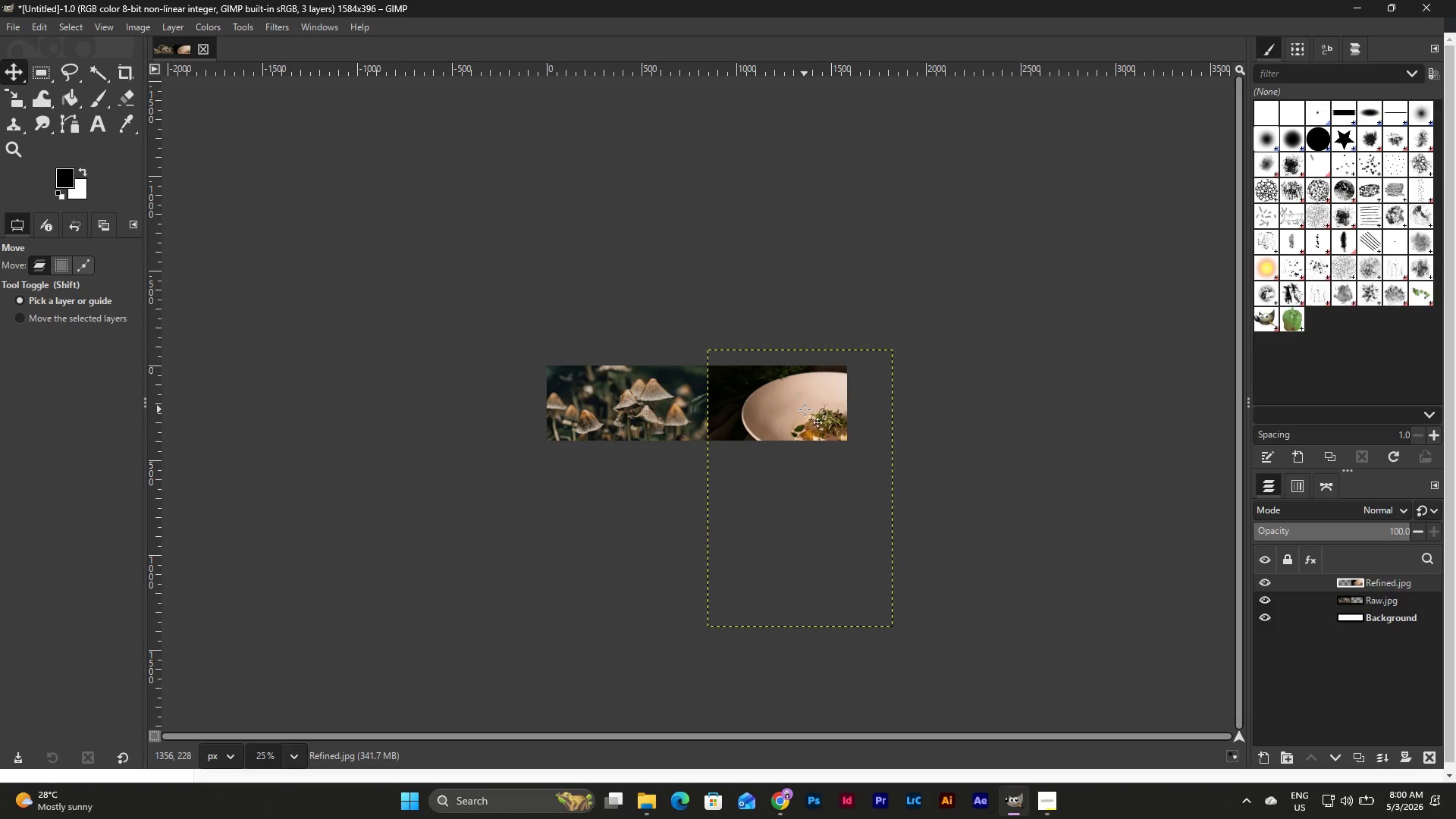 
left_click_drag(start_coordinate=[807, 405], to_coordinate=[807, 390])
 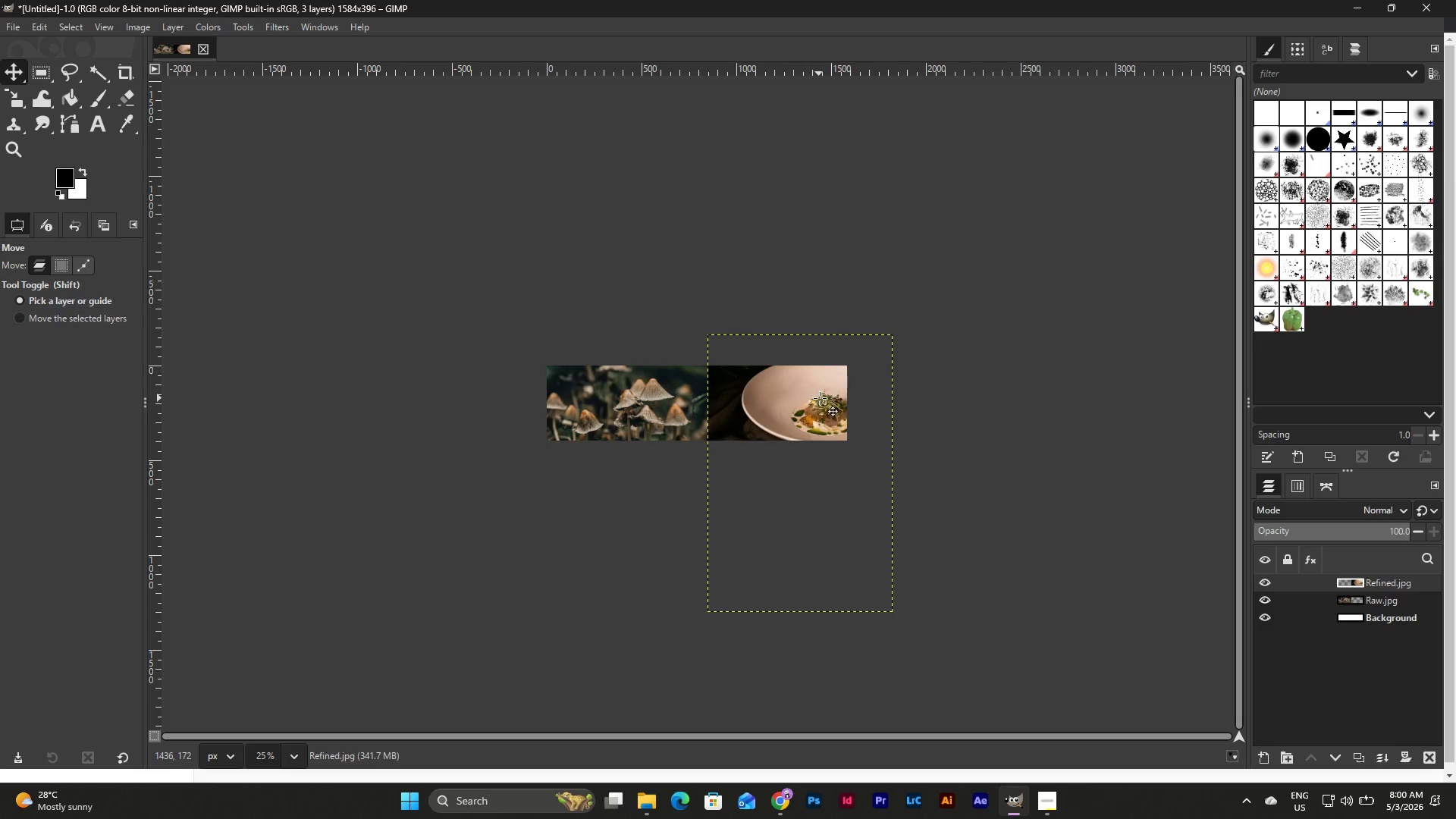 
left_click_drag(start_coordinate=[820, 398], to_coordinate=[802, 398])
 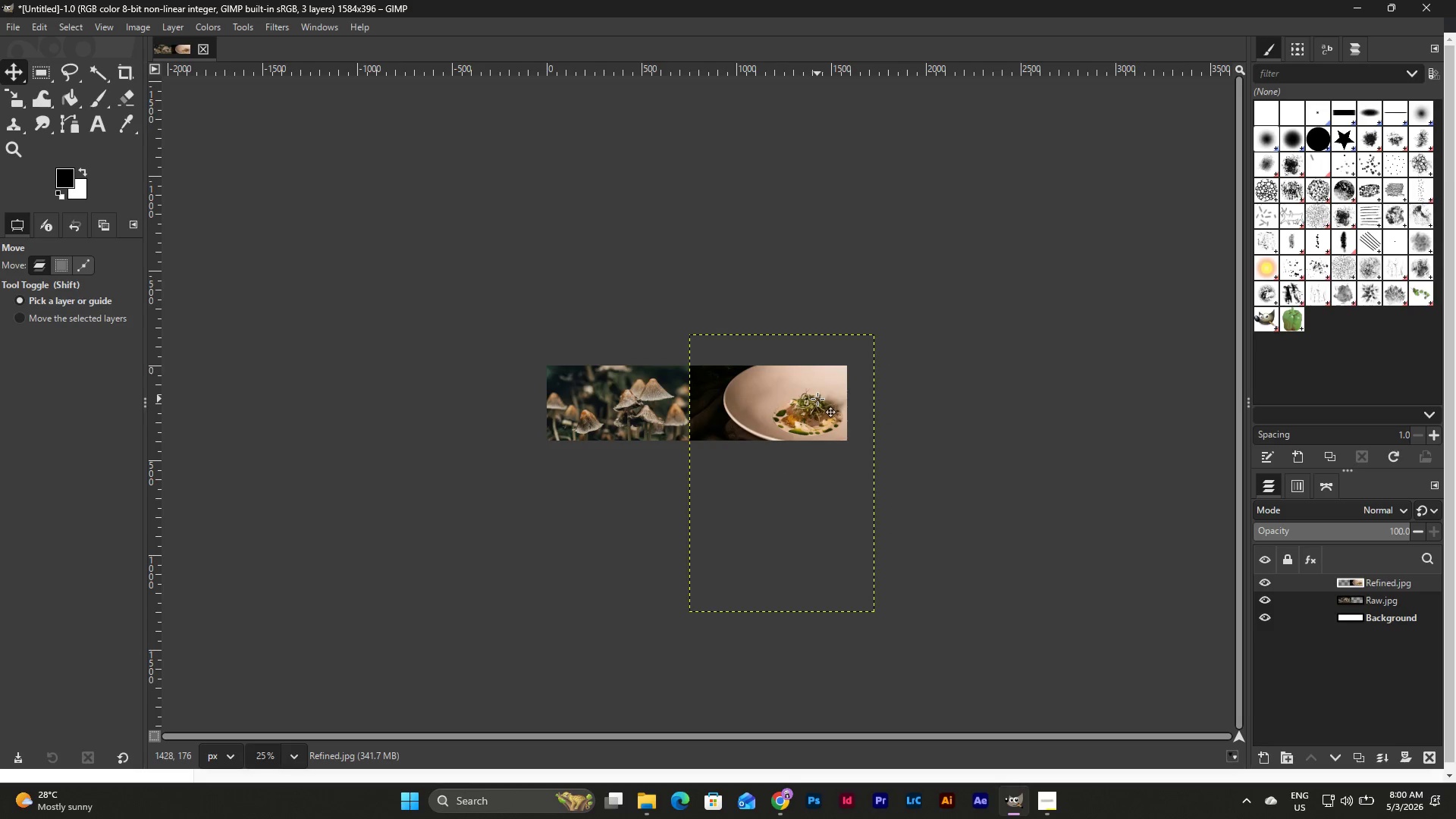 
left_click_drag(start_coordinate=[819, 399], to_coordinate=[817, 403])
 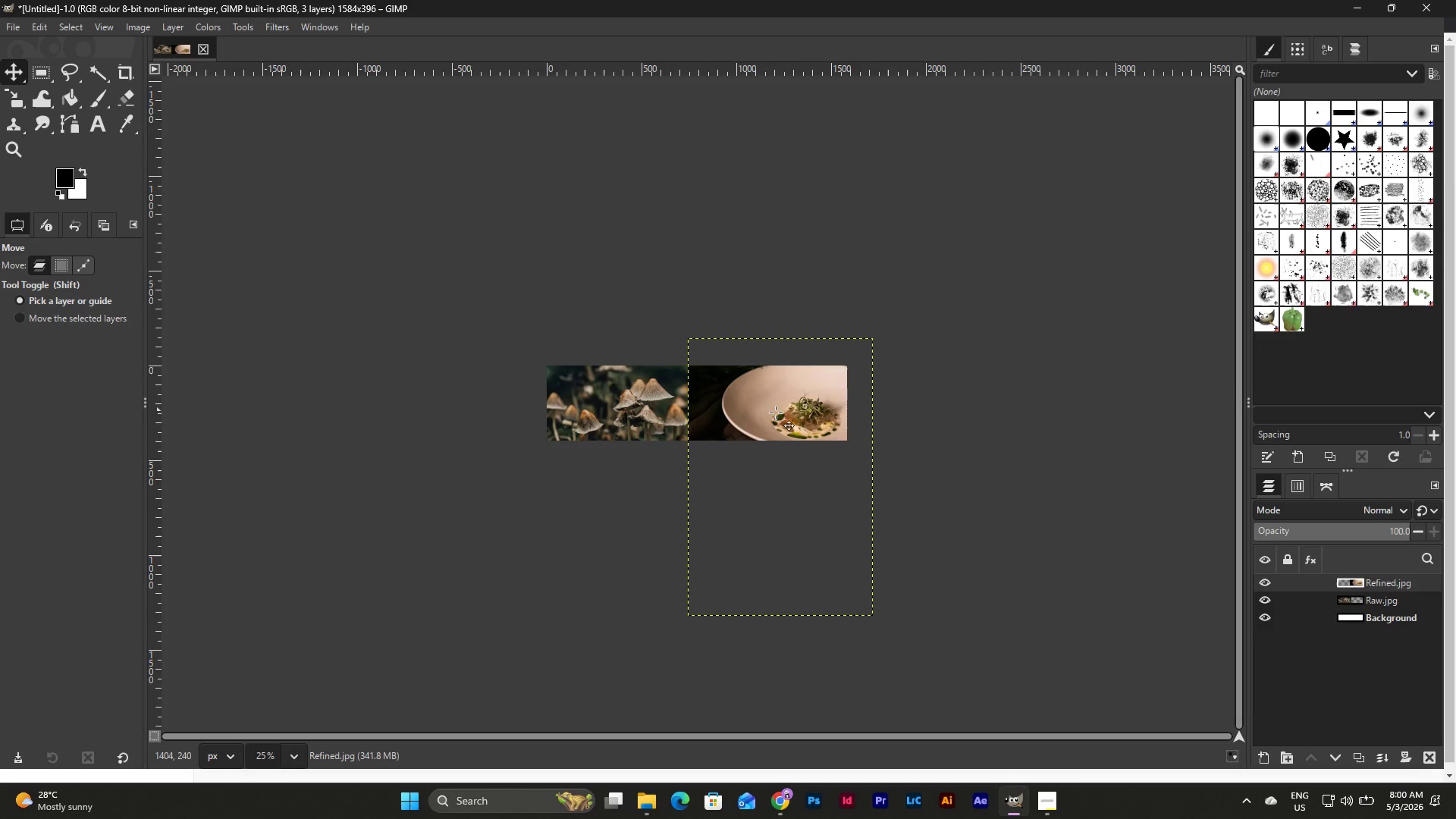 
left_click([645, 392])
 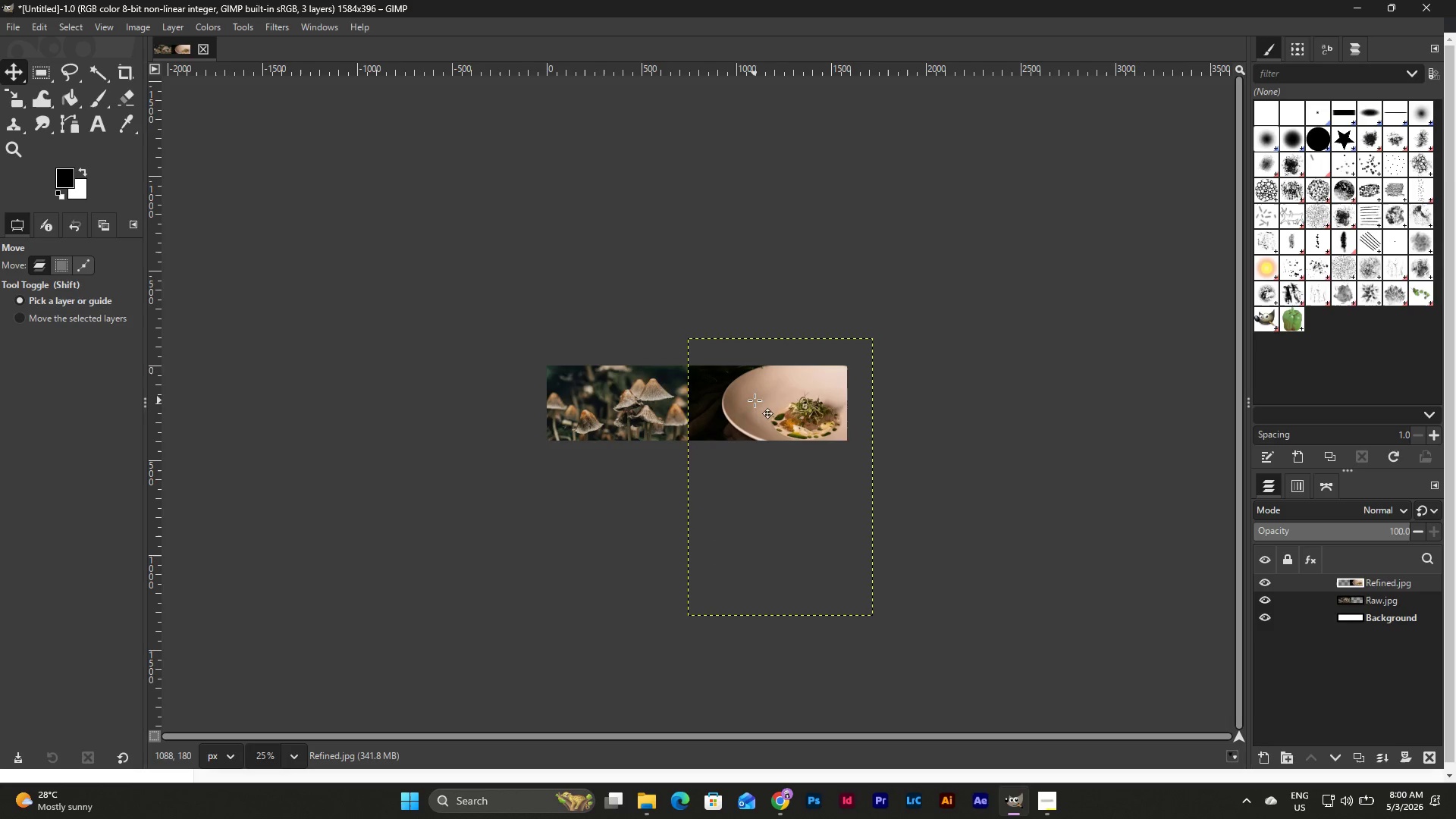 
left_click([627, 391])
 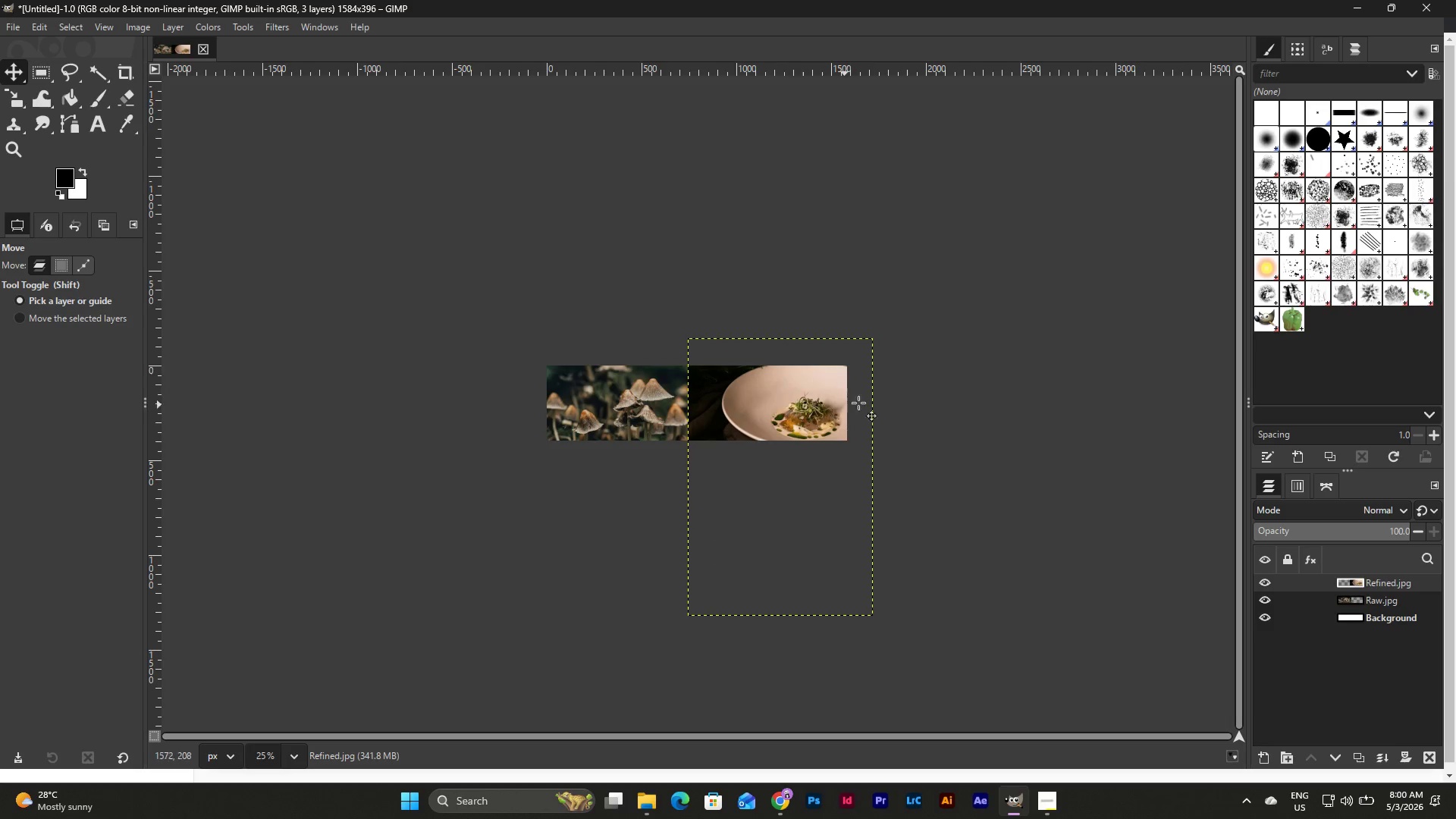 
left_click([911, 394])
 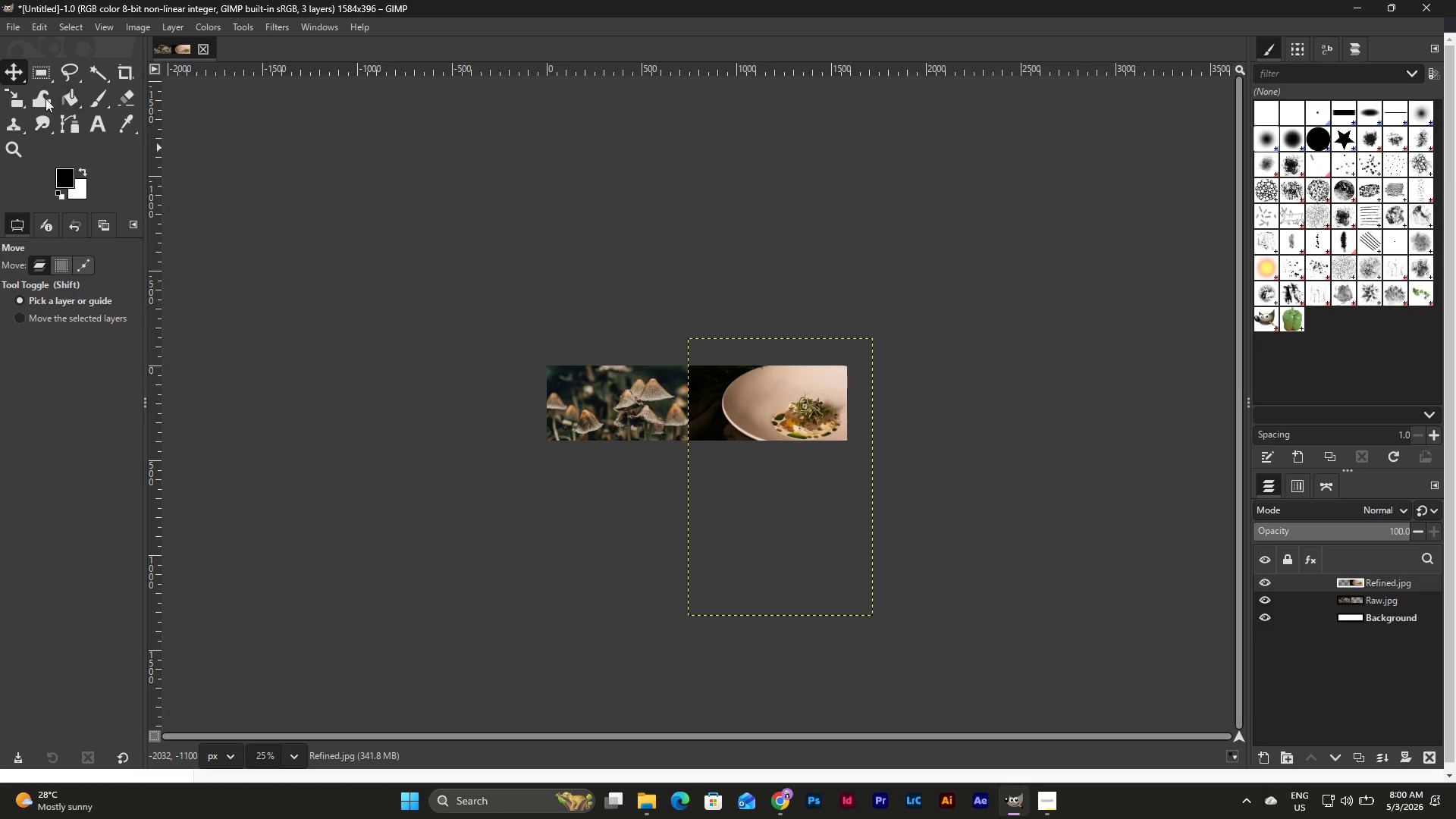 
left_click([11, 67])
 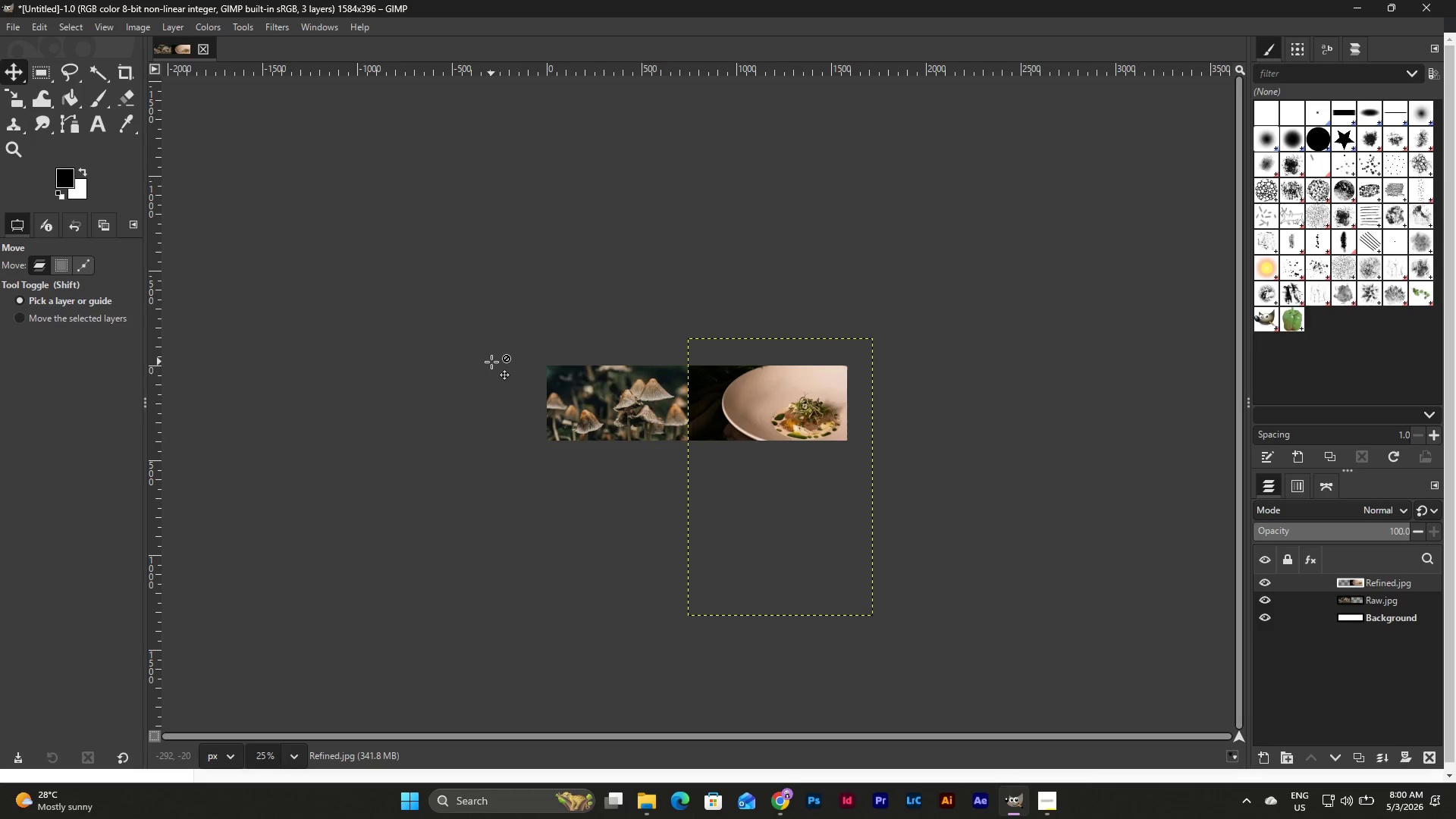 
wait(8.24)
 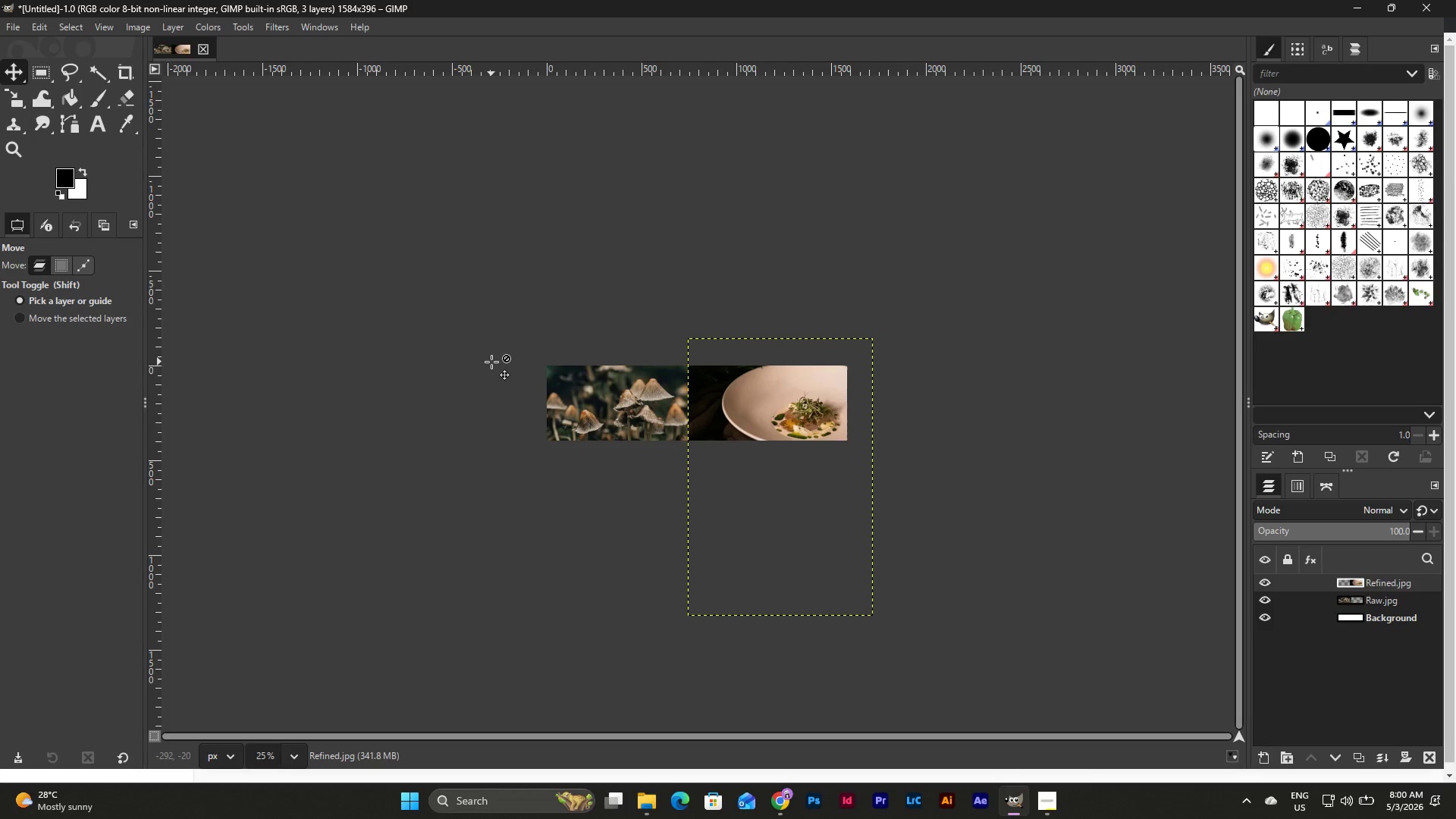 
key(Escape)
 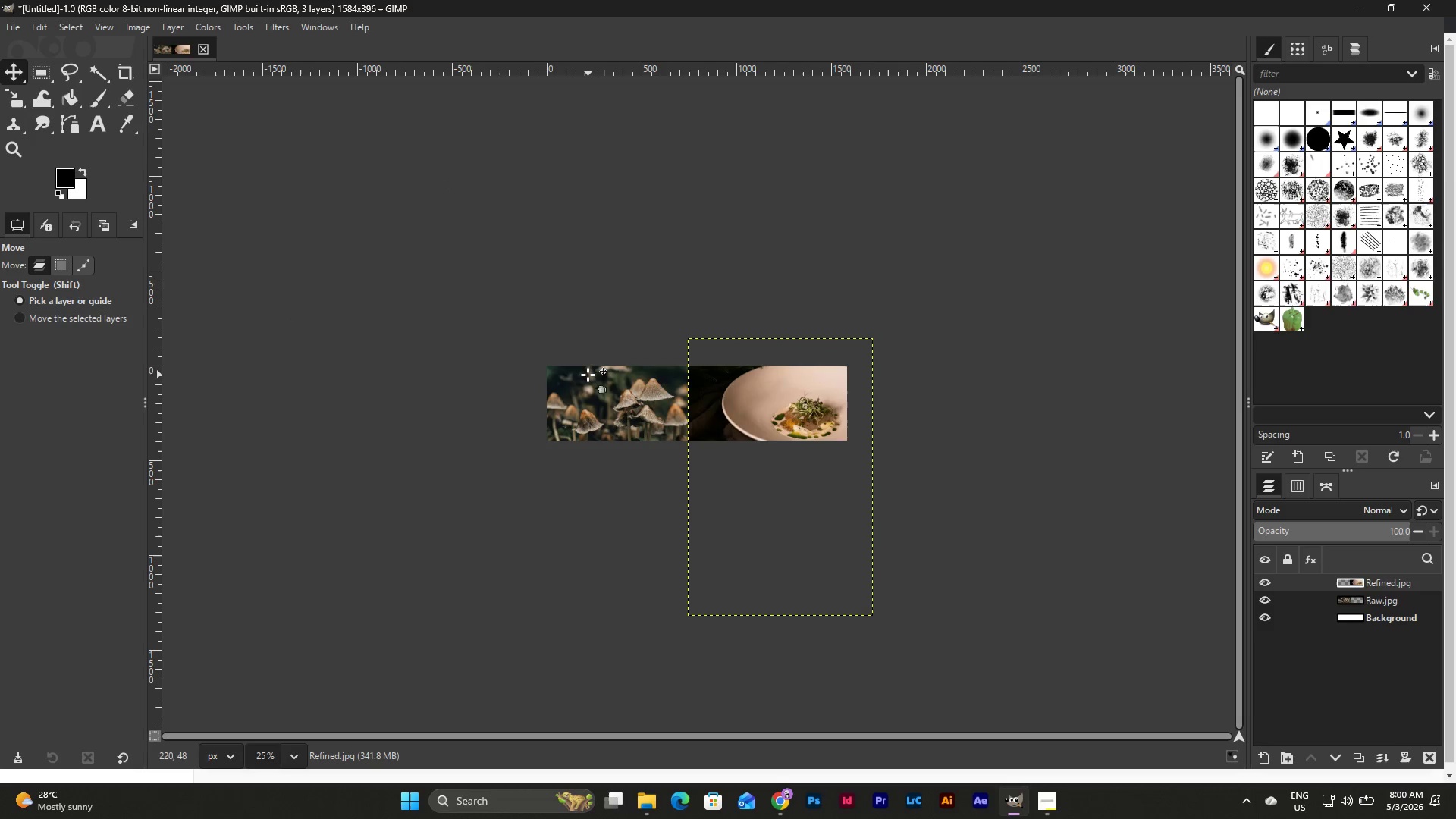 
key(Escape)
 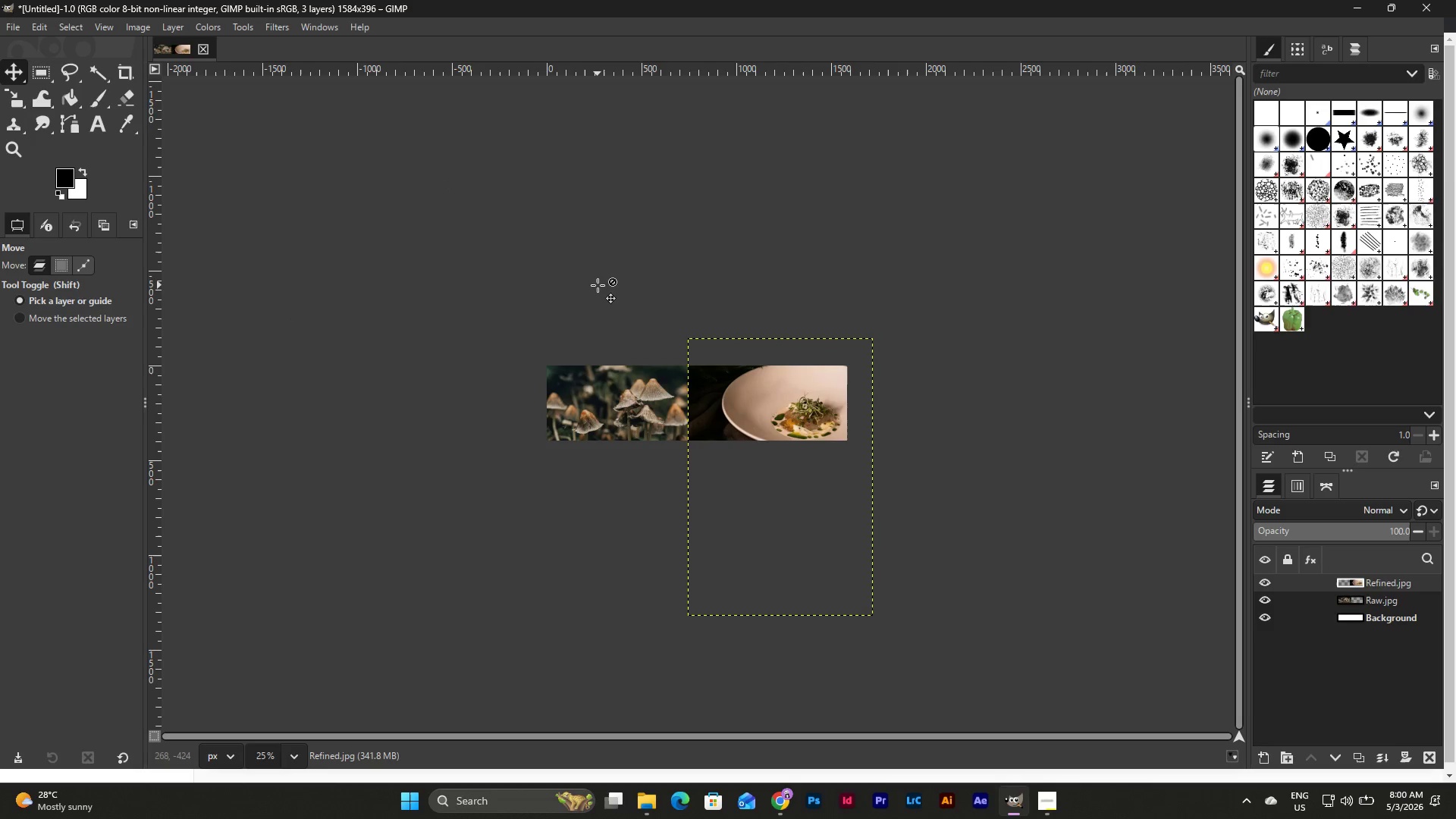 
left_click([598, 285])
 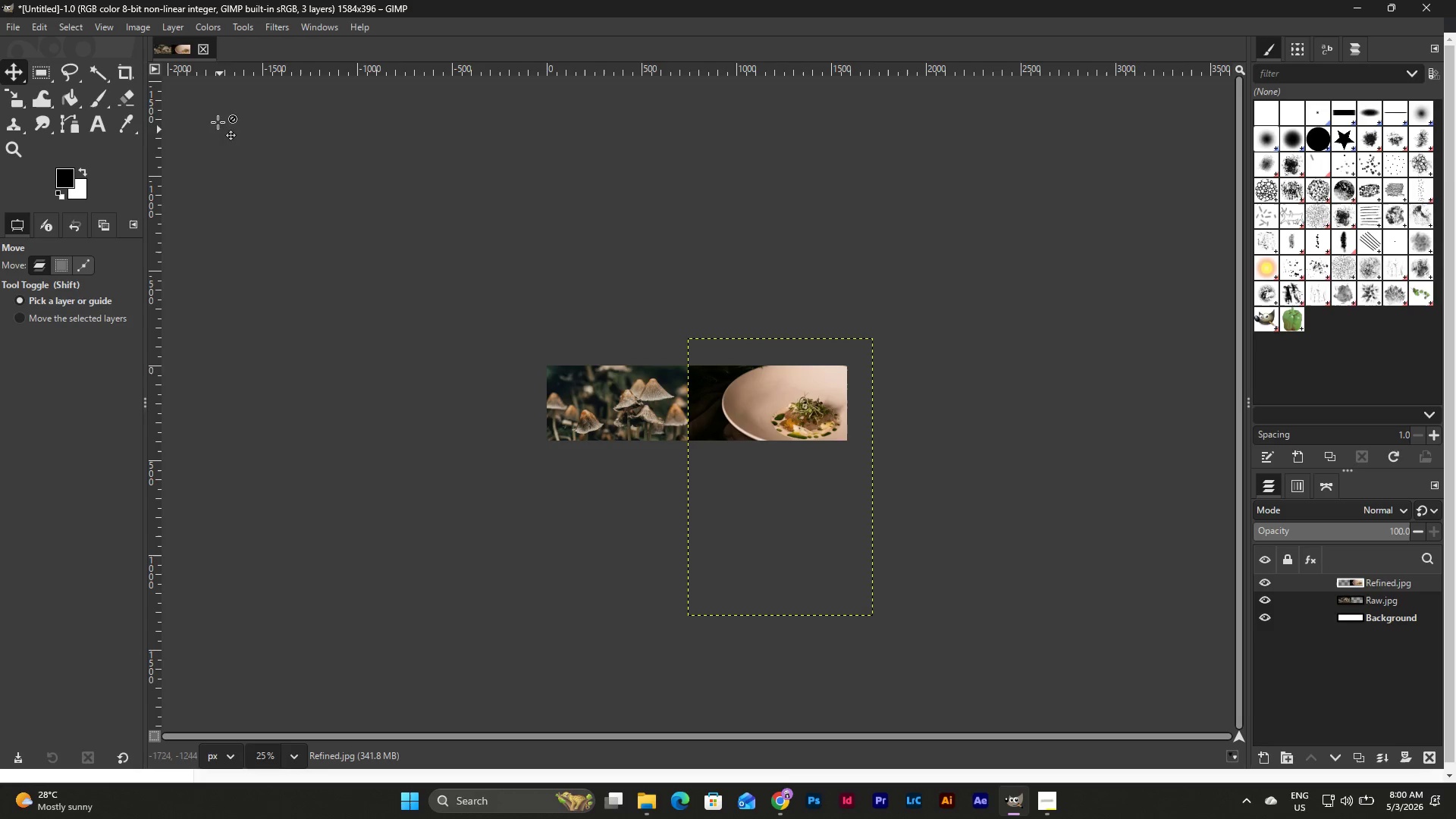 
left_click([171, 24])
 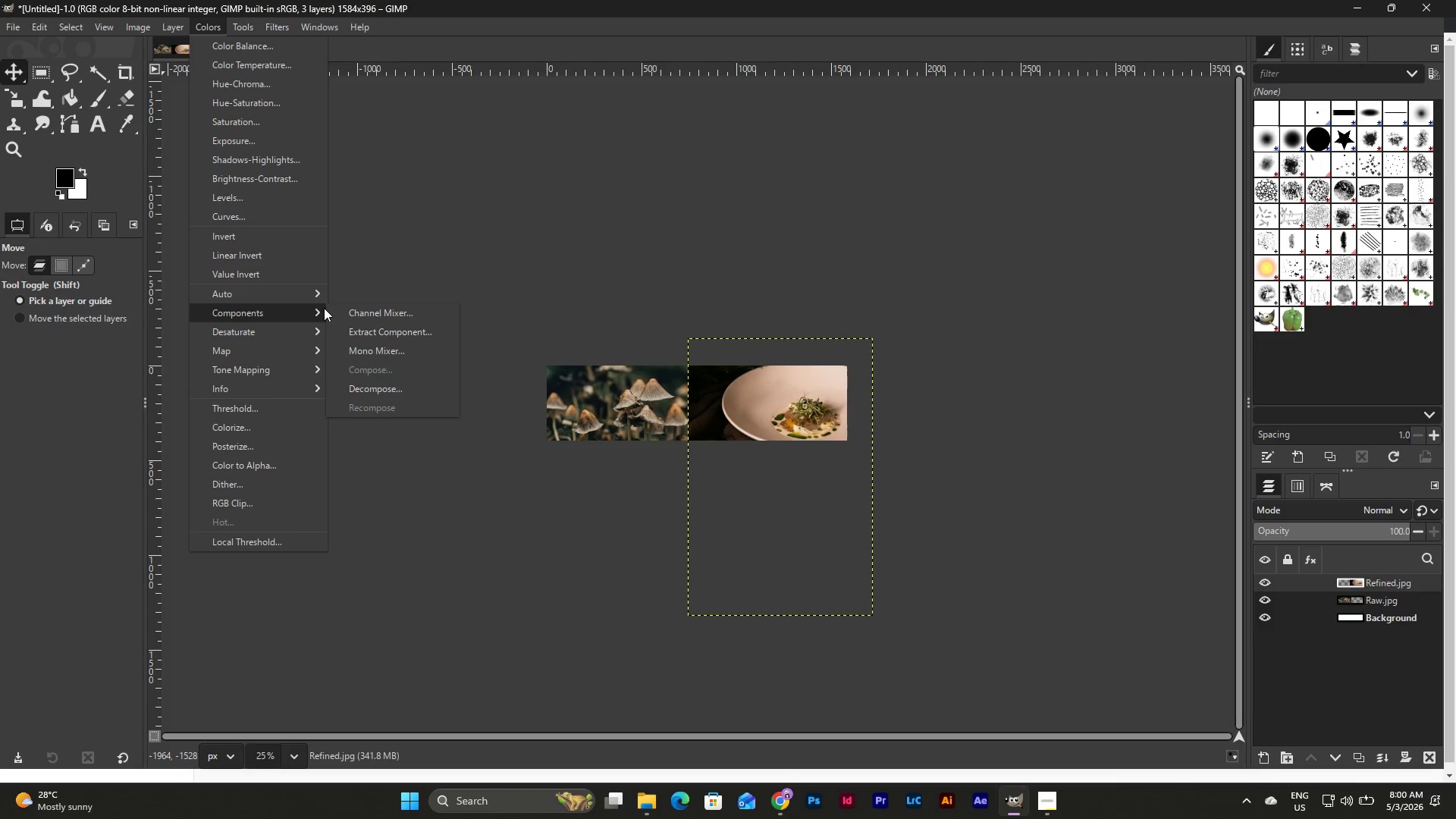 
wait(26.61)
 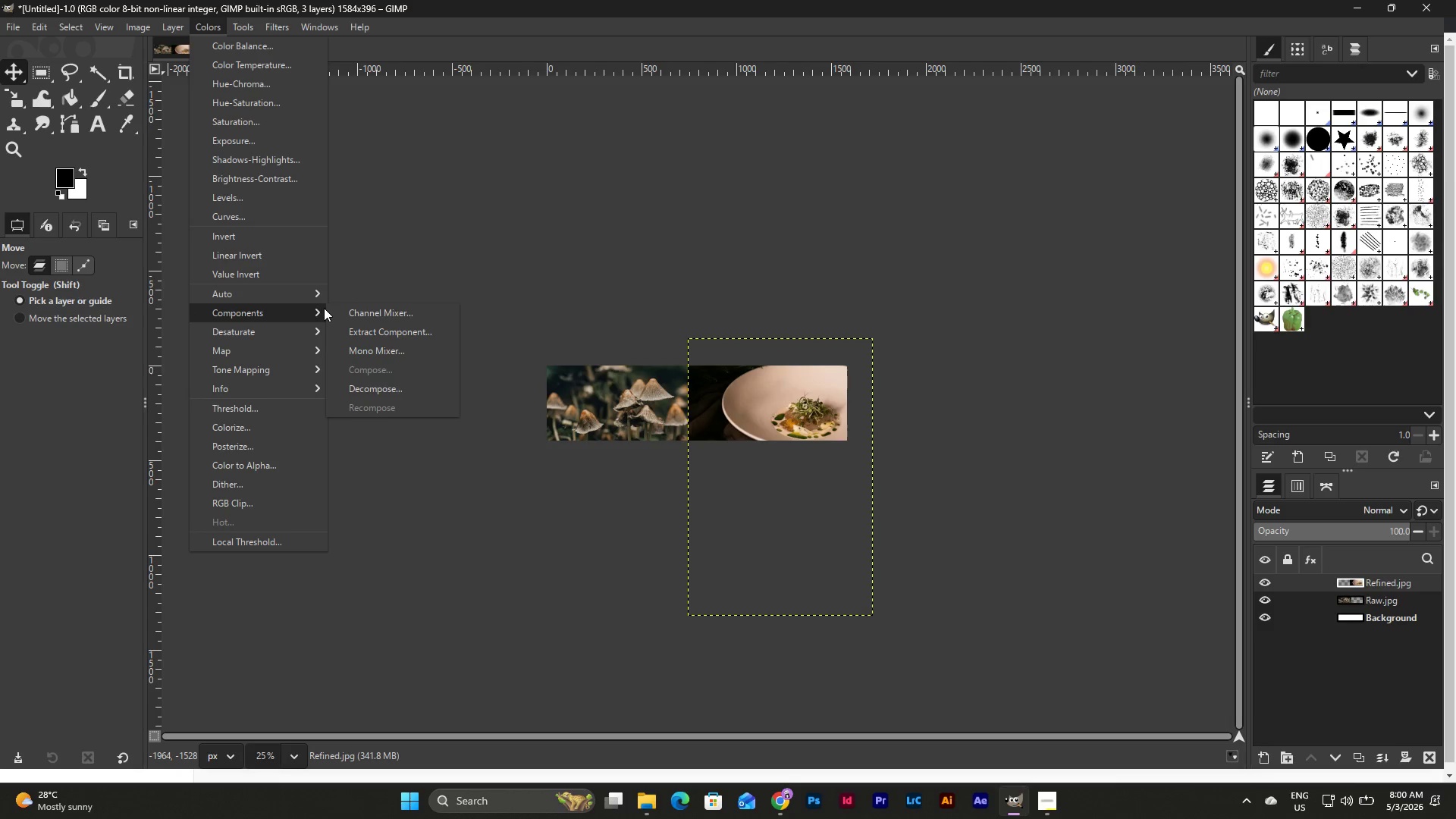 
key(Escape)
 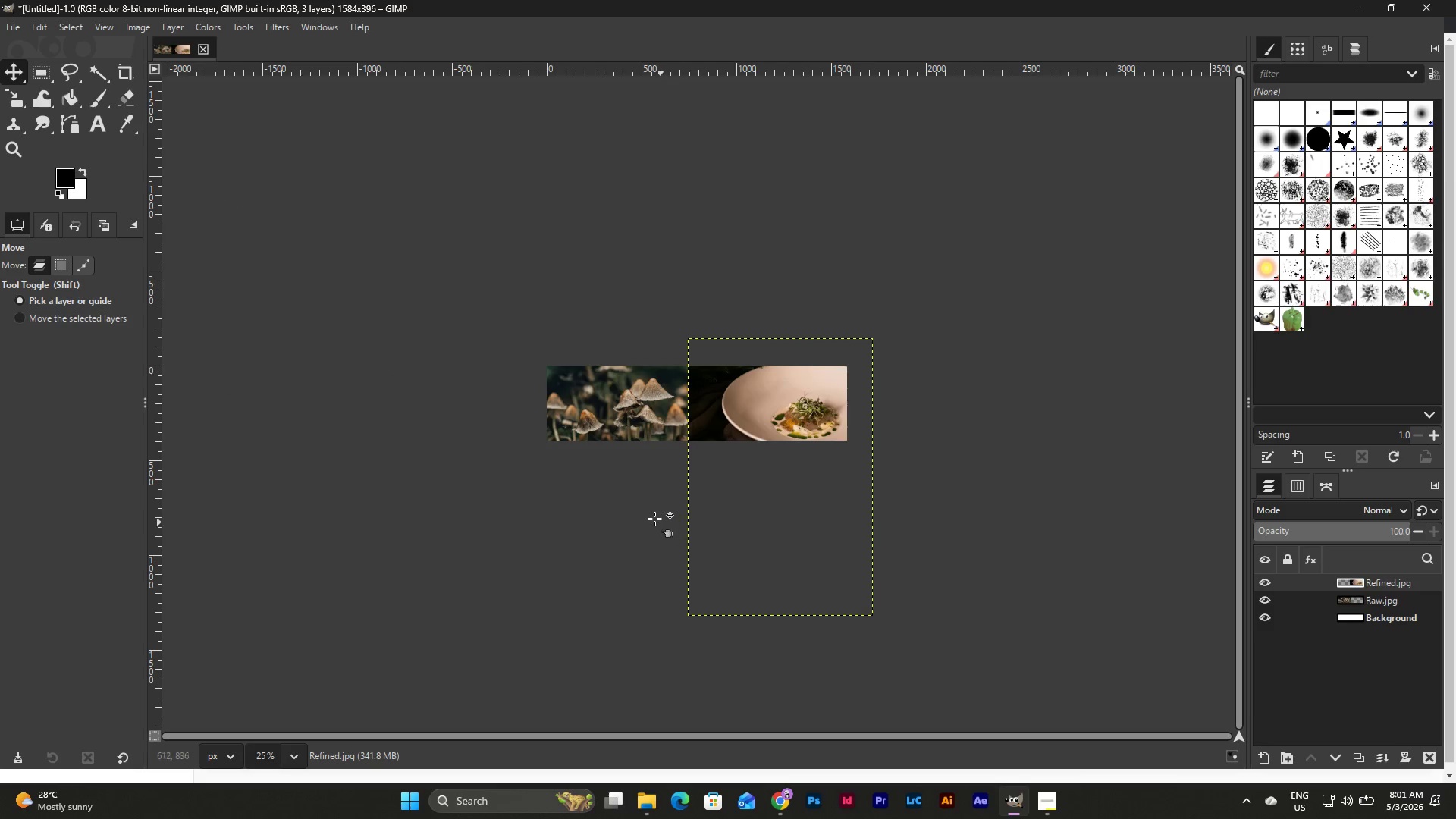 
key(Escape)
 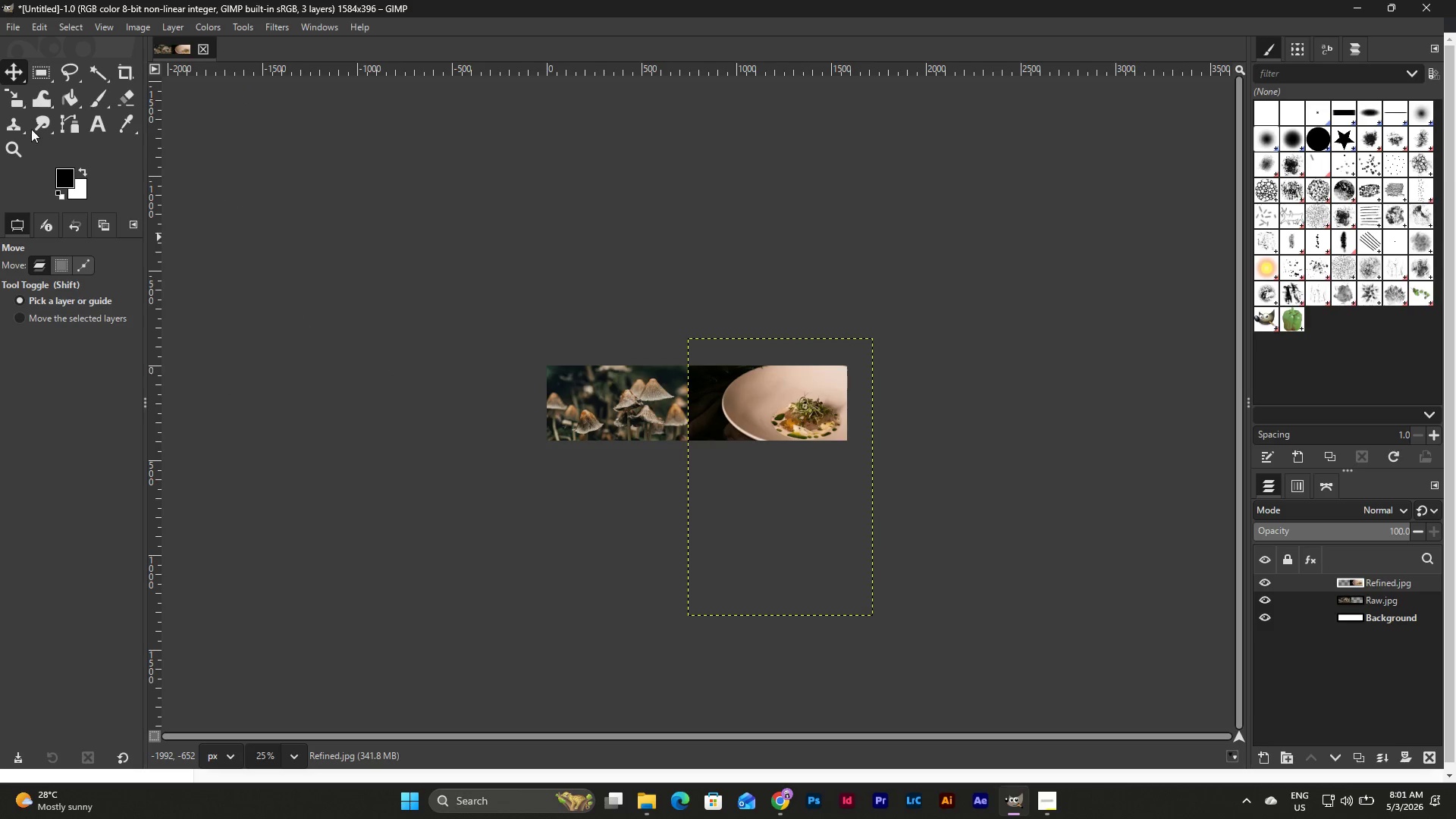 
left_click([20, 74])
 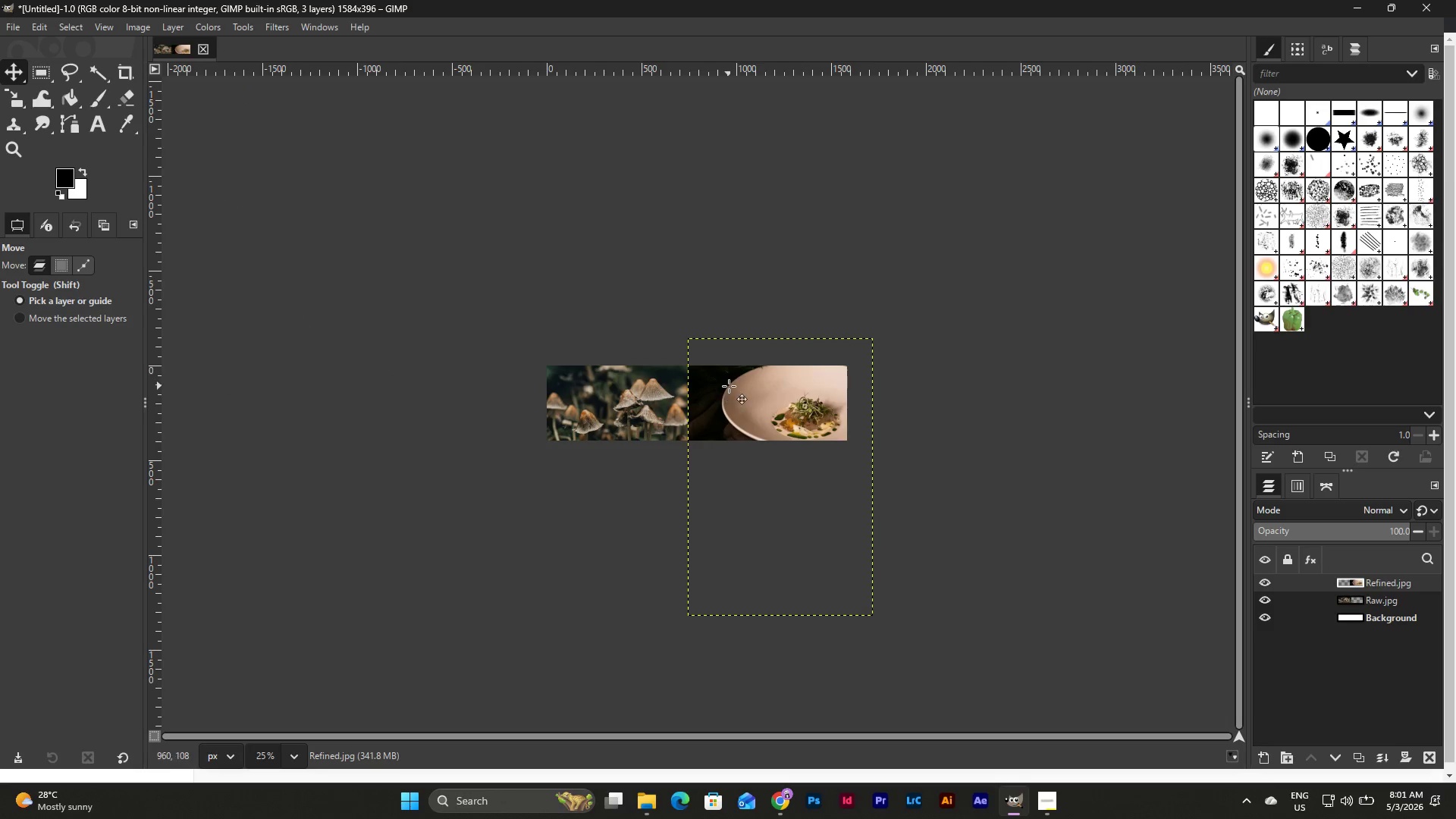 
left_click_drag(start_coordinate=[729, 386], to_coordinate=[739, 381])
 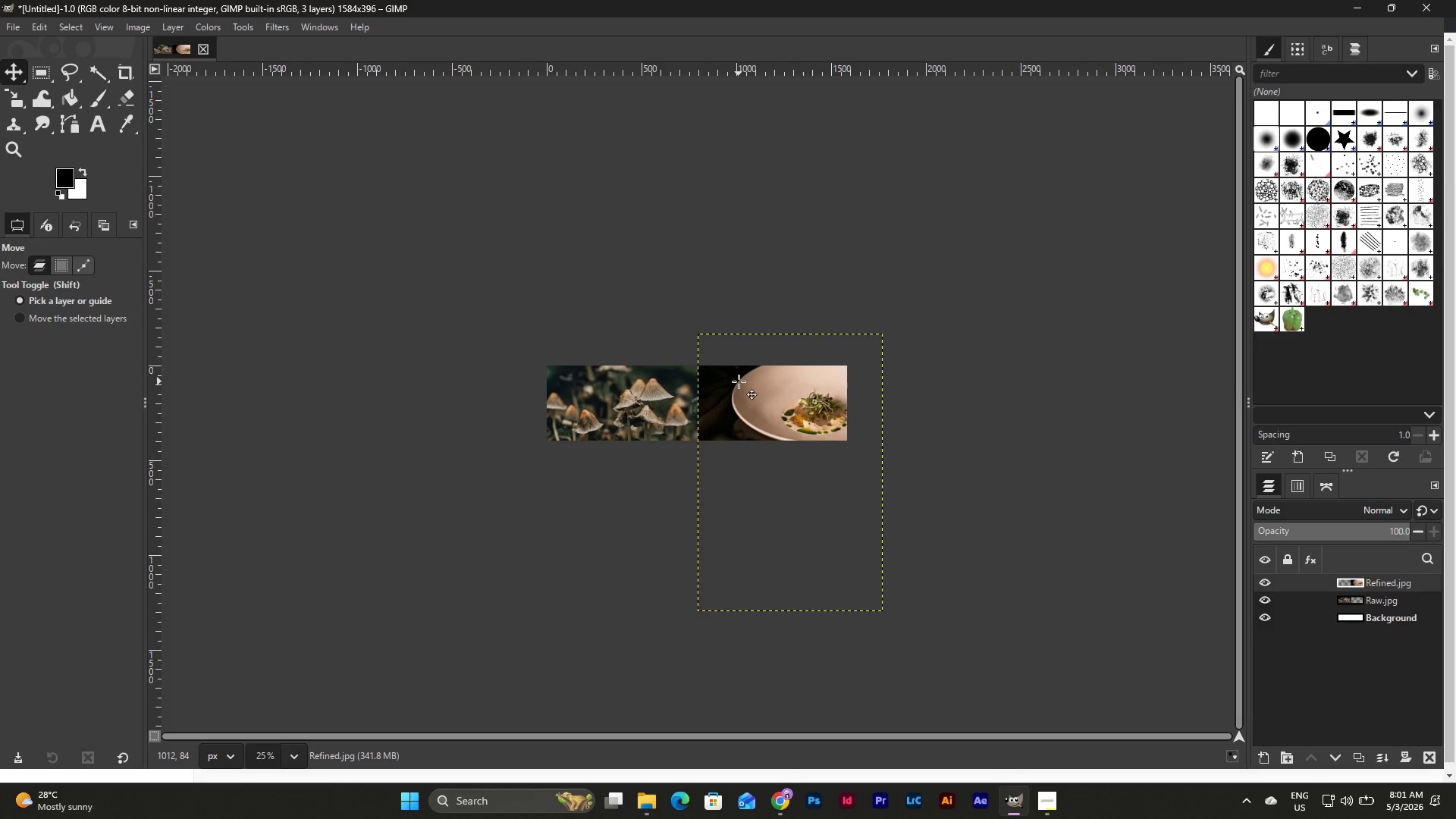 
wait(11.31)
 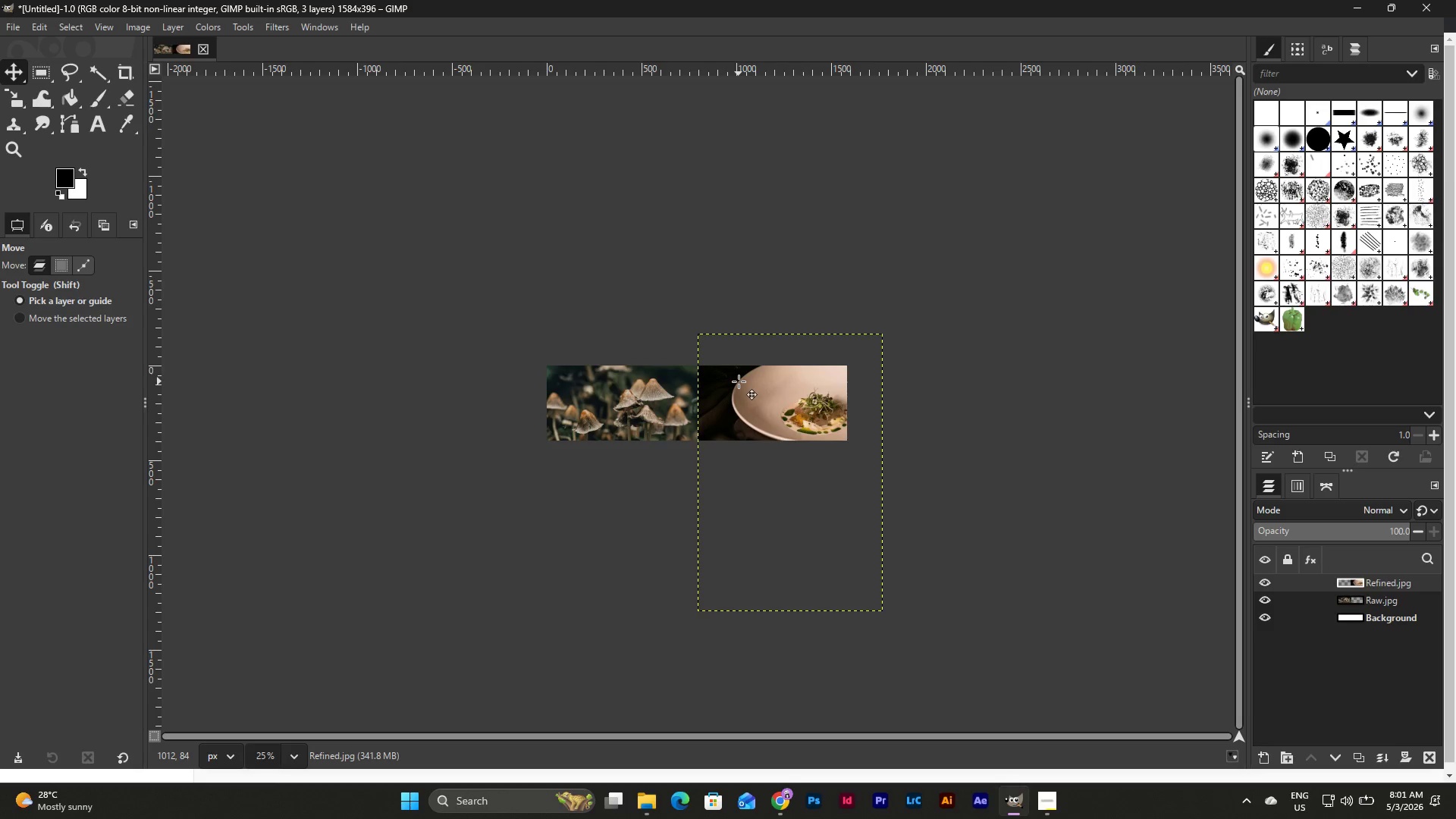 
key(Shift+S)
 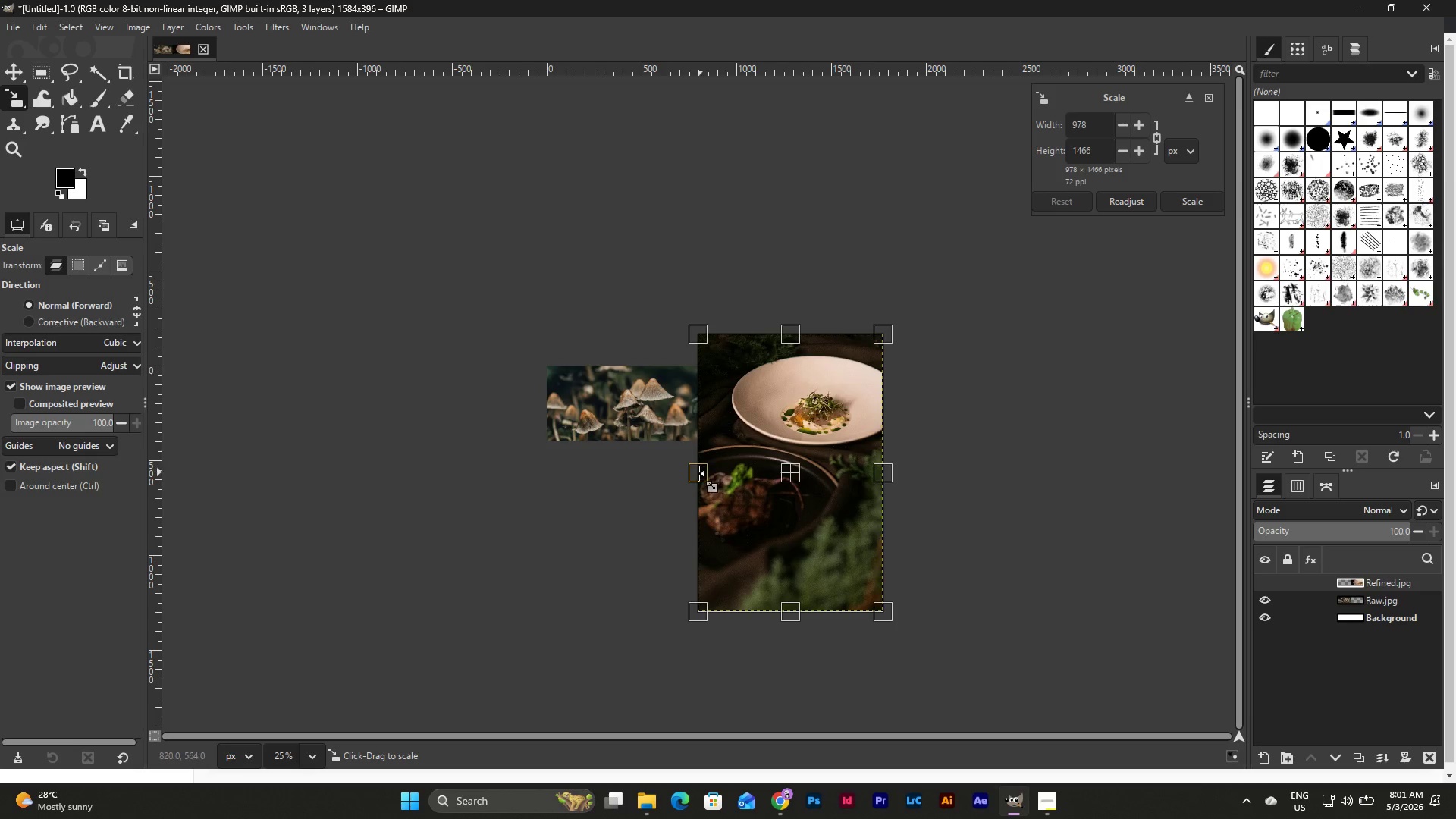 
left_click_drag(start_coordinate=[696, 473], to_coordinate=[634, 466])
 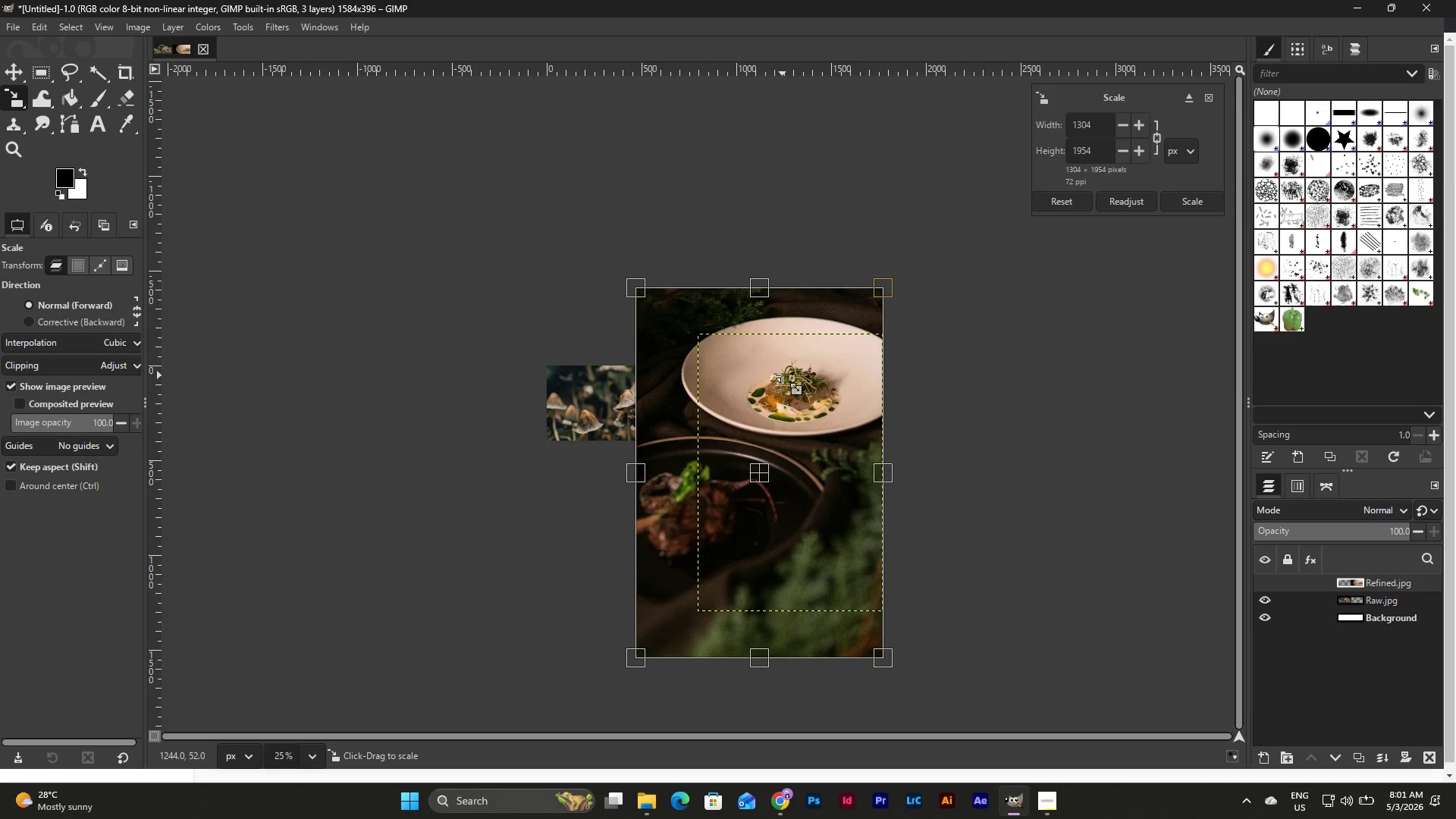 
left_click_drag(start_coordinate=[783, 375], to_coordinate=[727, 417])
 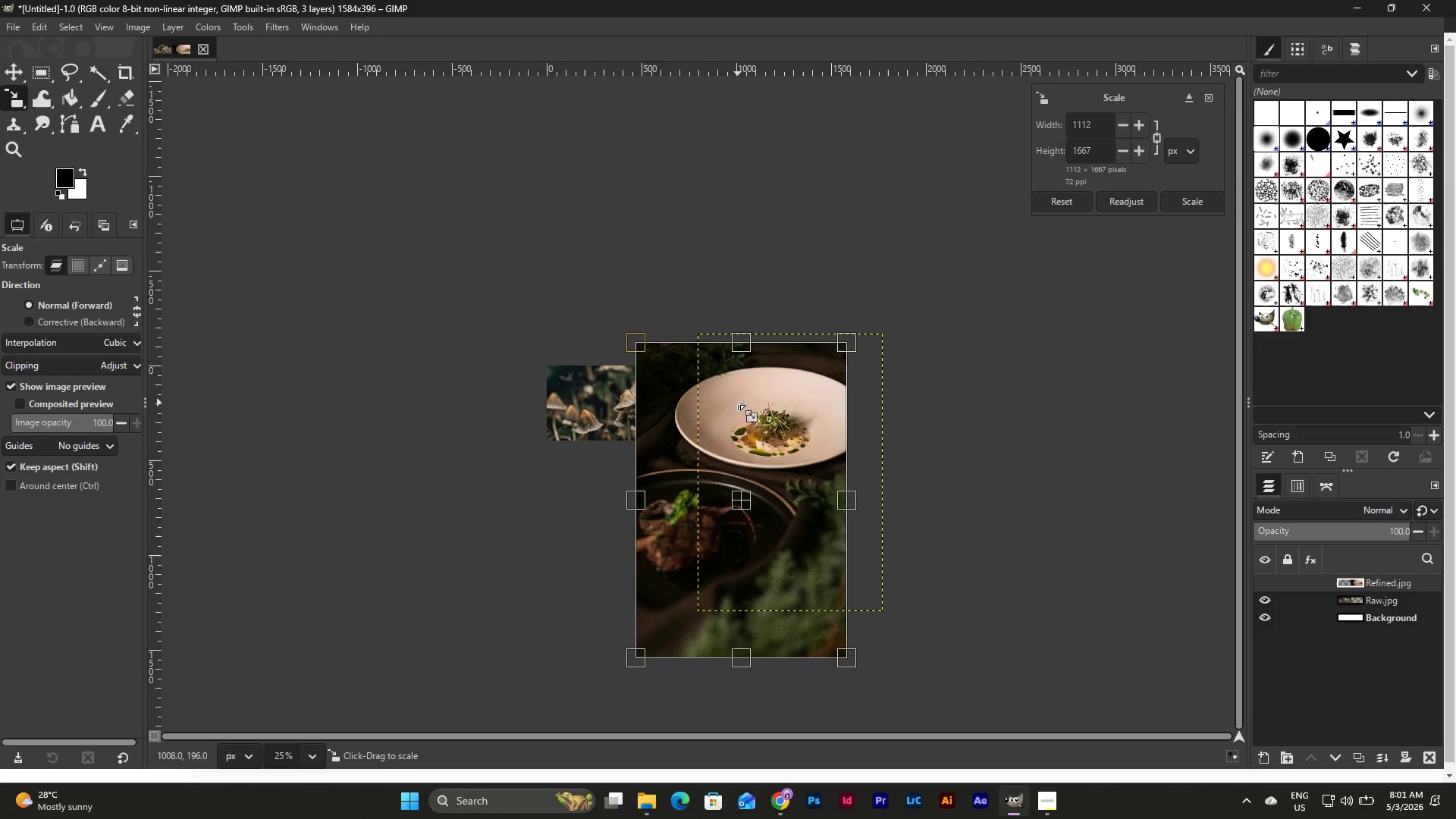 
left_click([952, 407])
 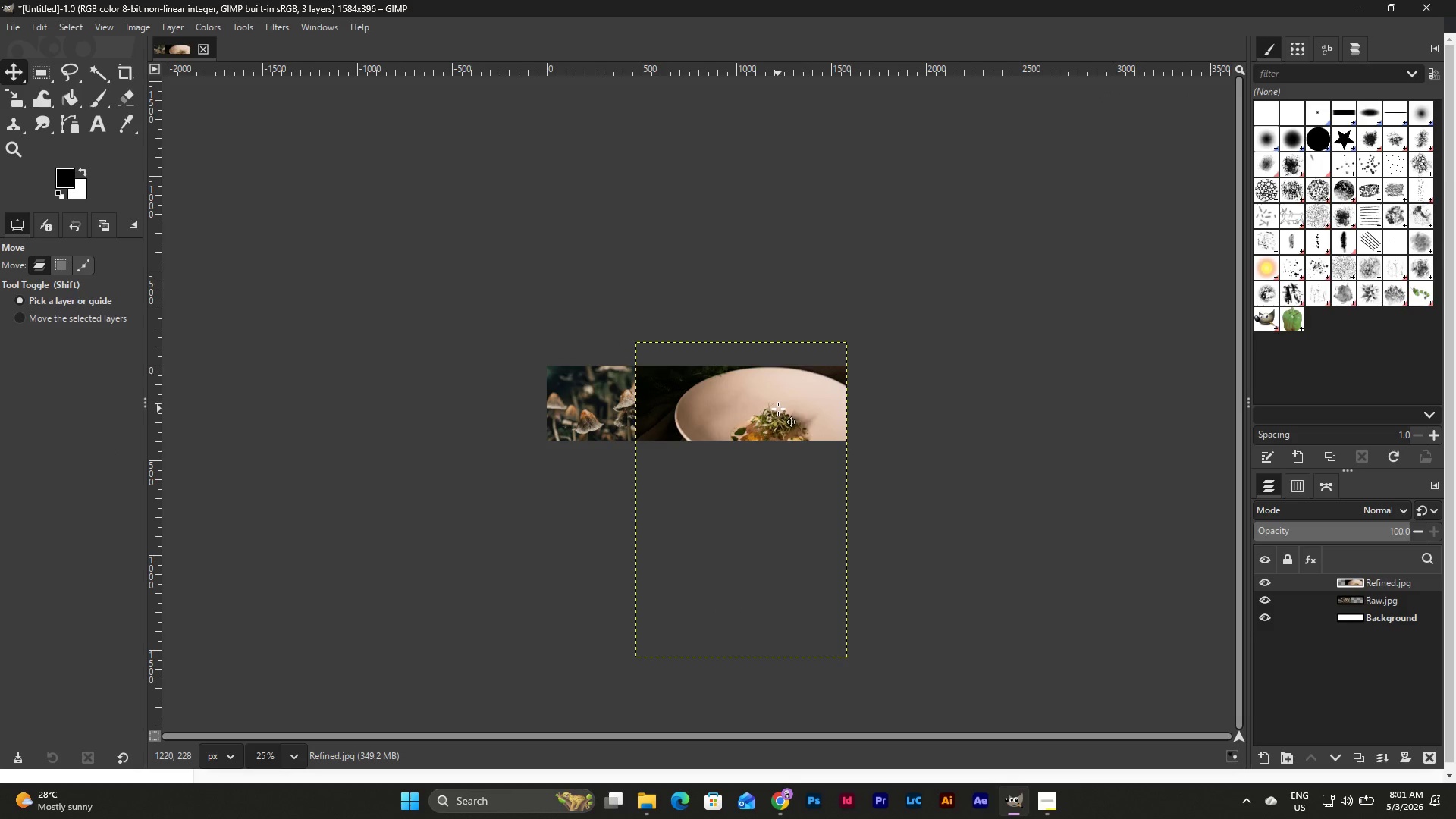 
left_click_drag(start_coordinate=[778, 409], to_coordinate=[778, 391])
 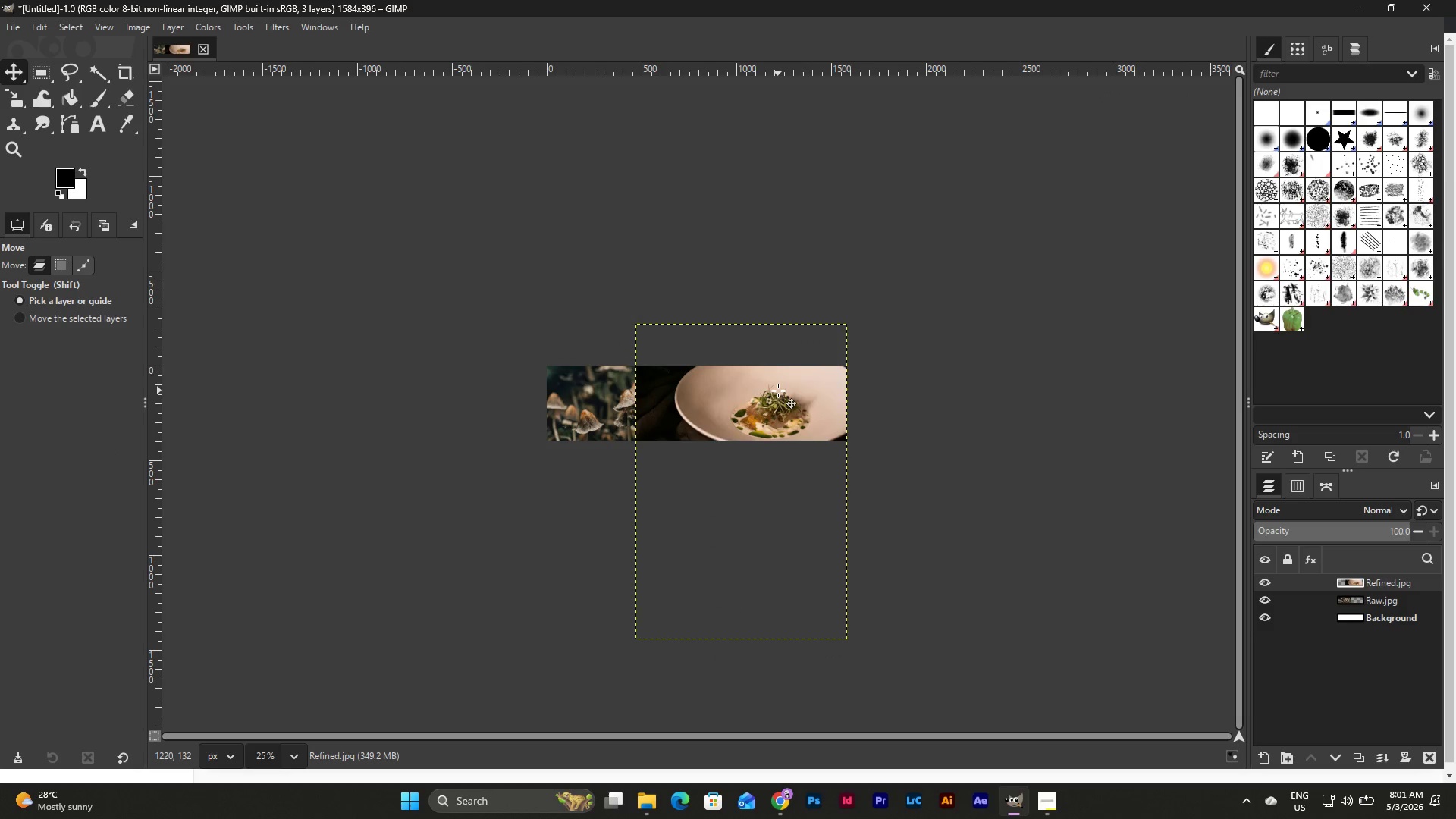 
left_click_drag(start_coordinate=[778, 391], to_coordinate=[792, 395])
 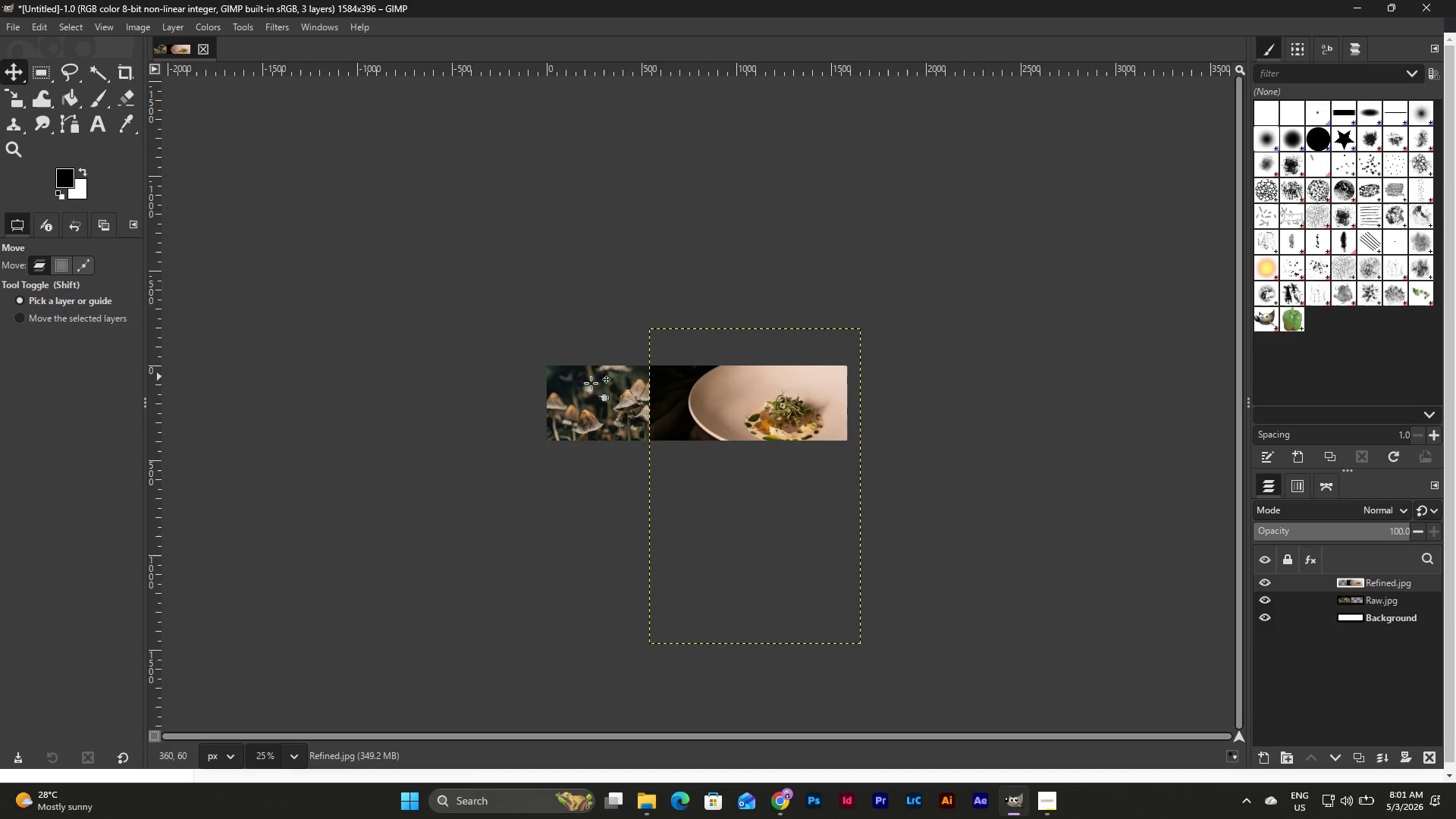 
left_click([564, 391])
 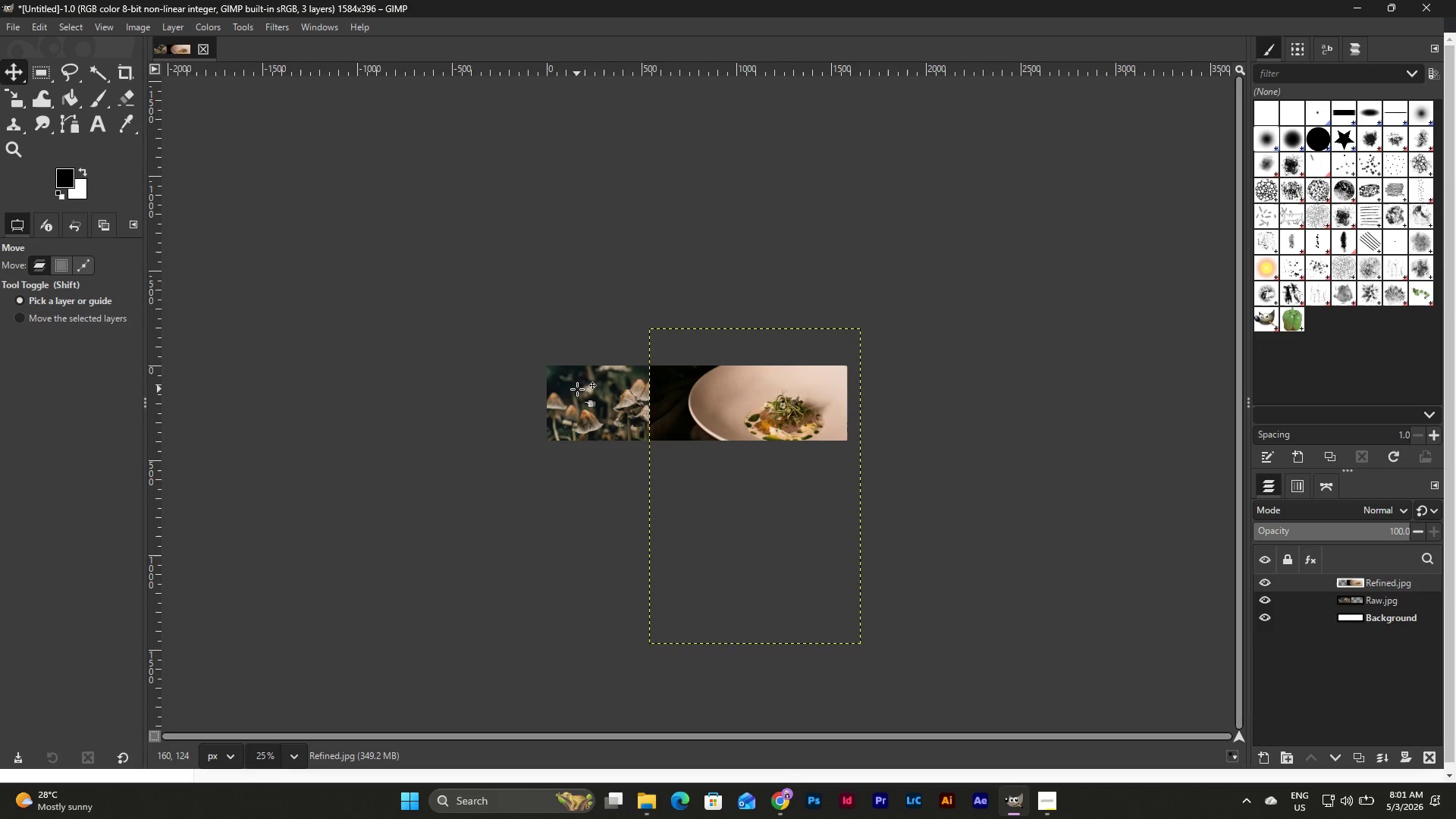 
left_click([577, 389])
 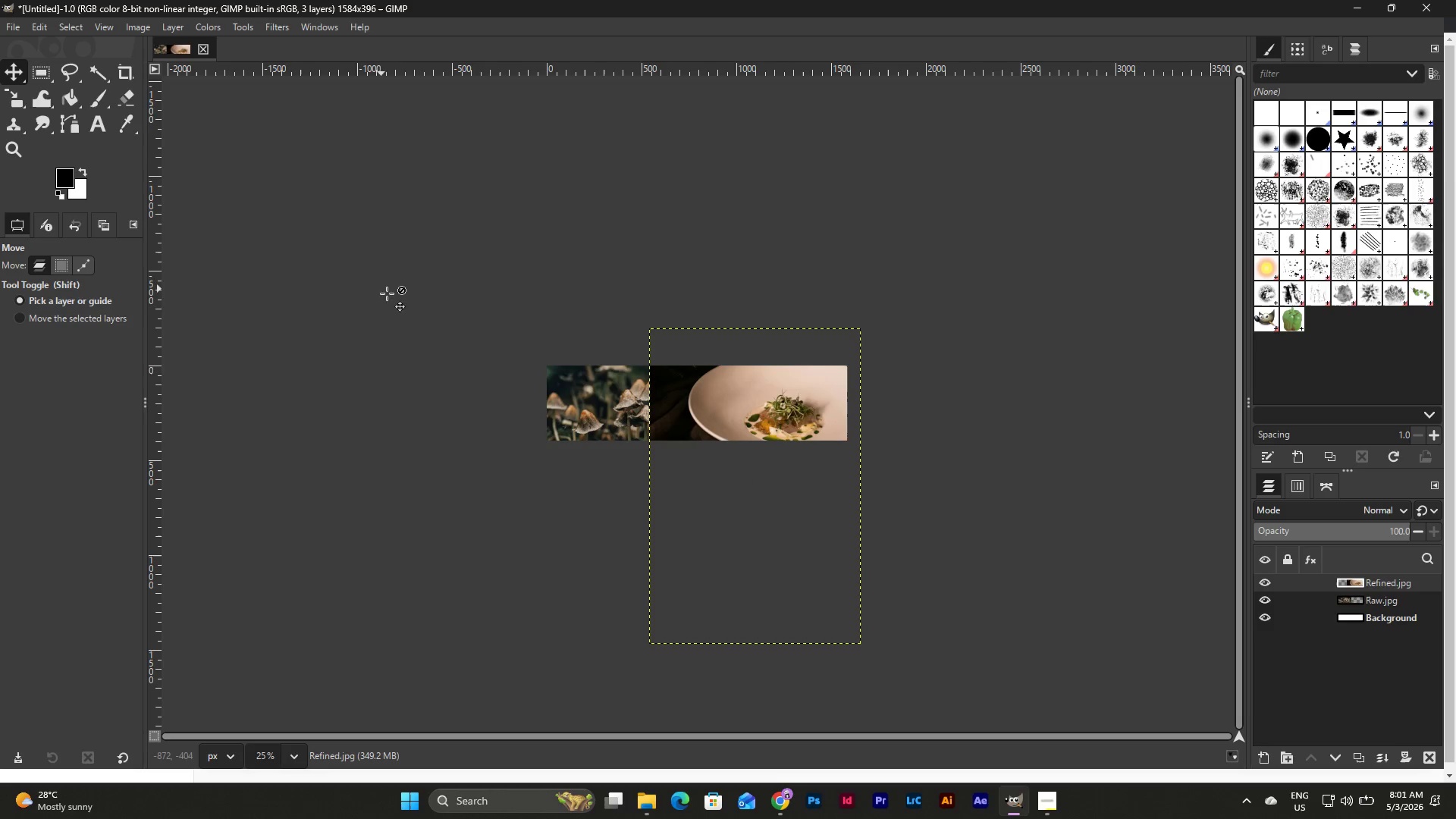 
key(Shift+S)
 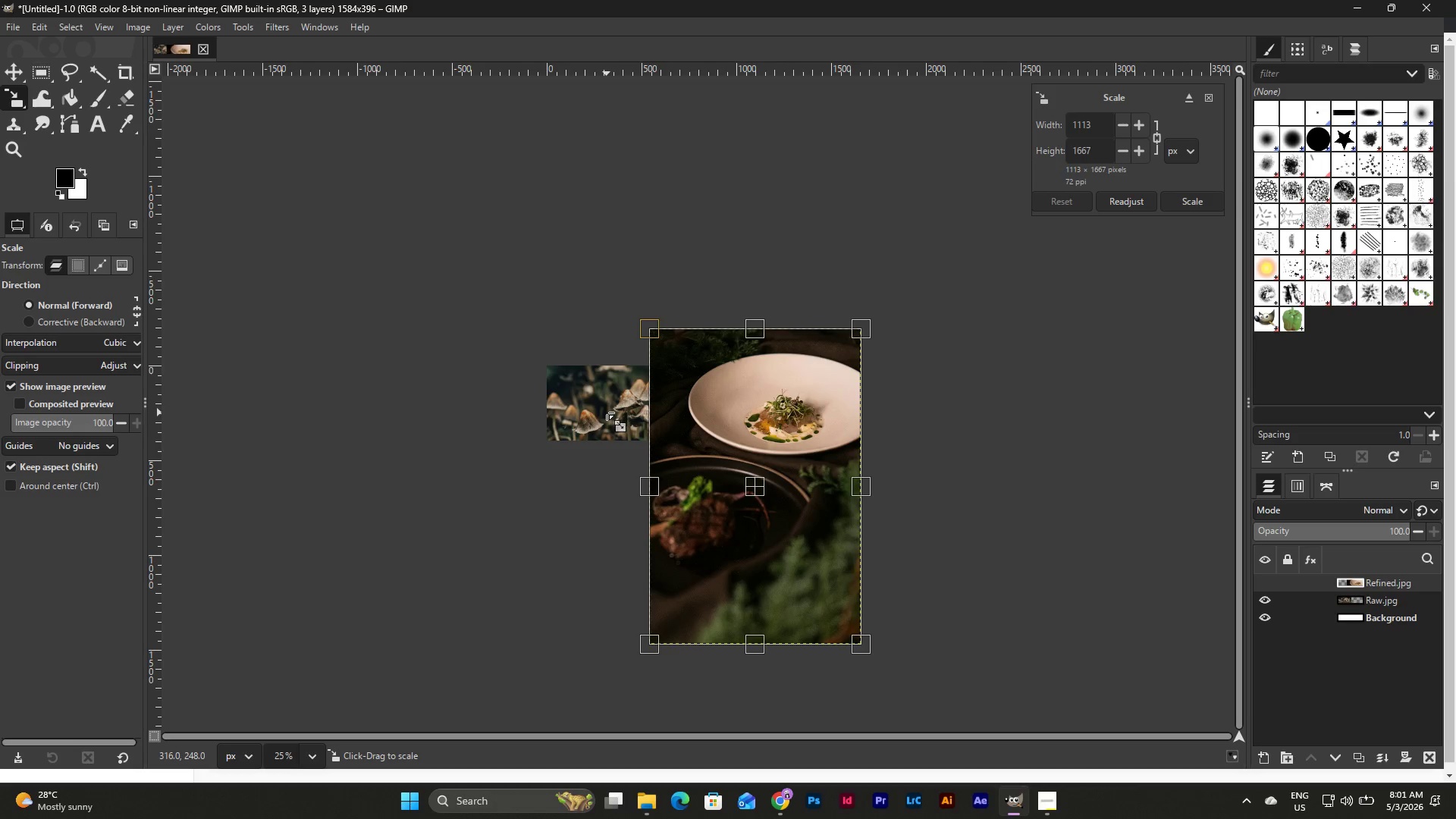 
double_click([596, 383])
 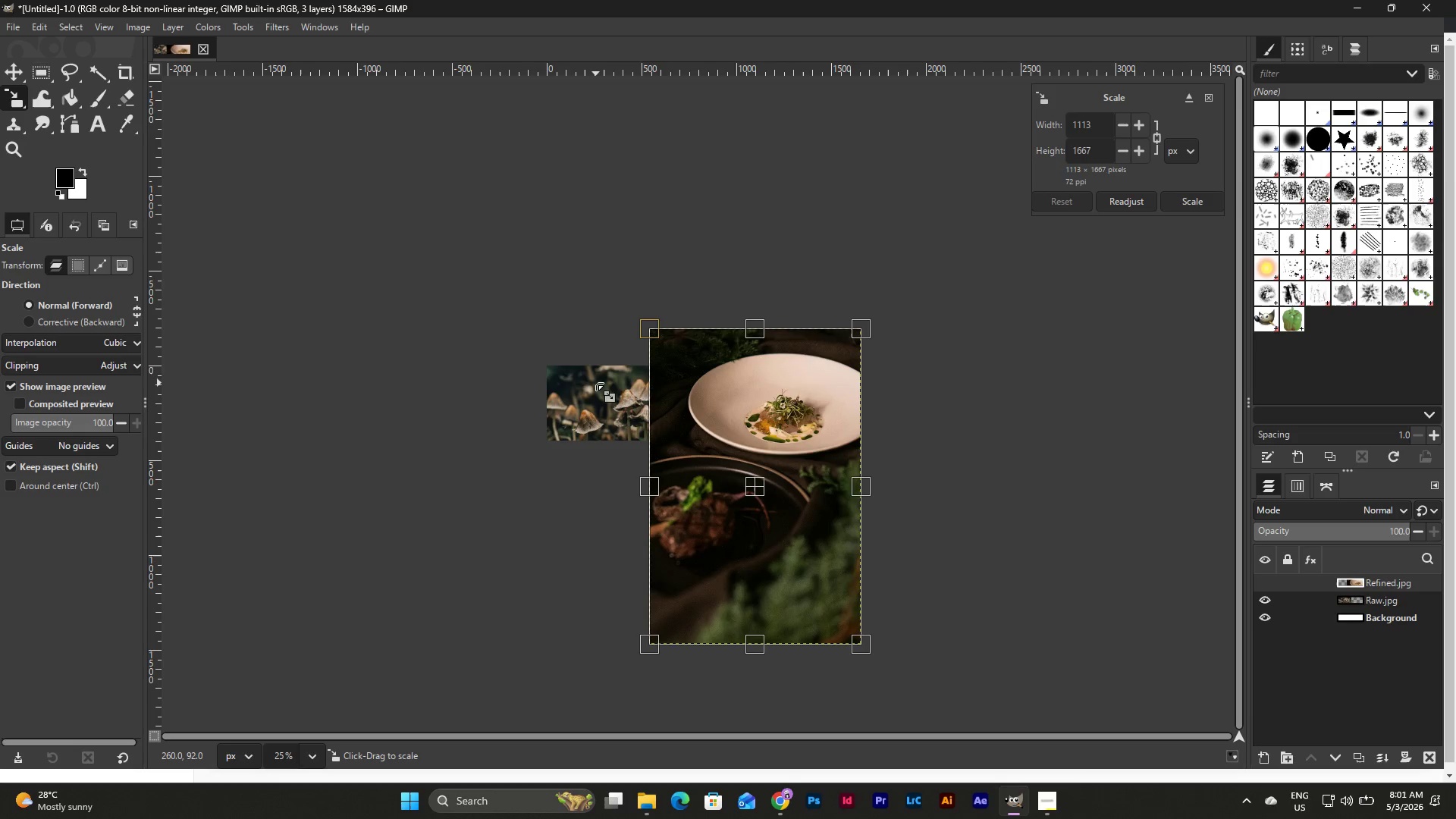 
key(Escape)
 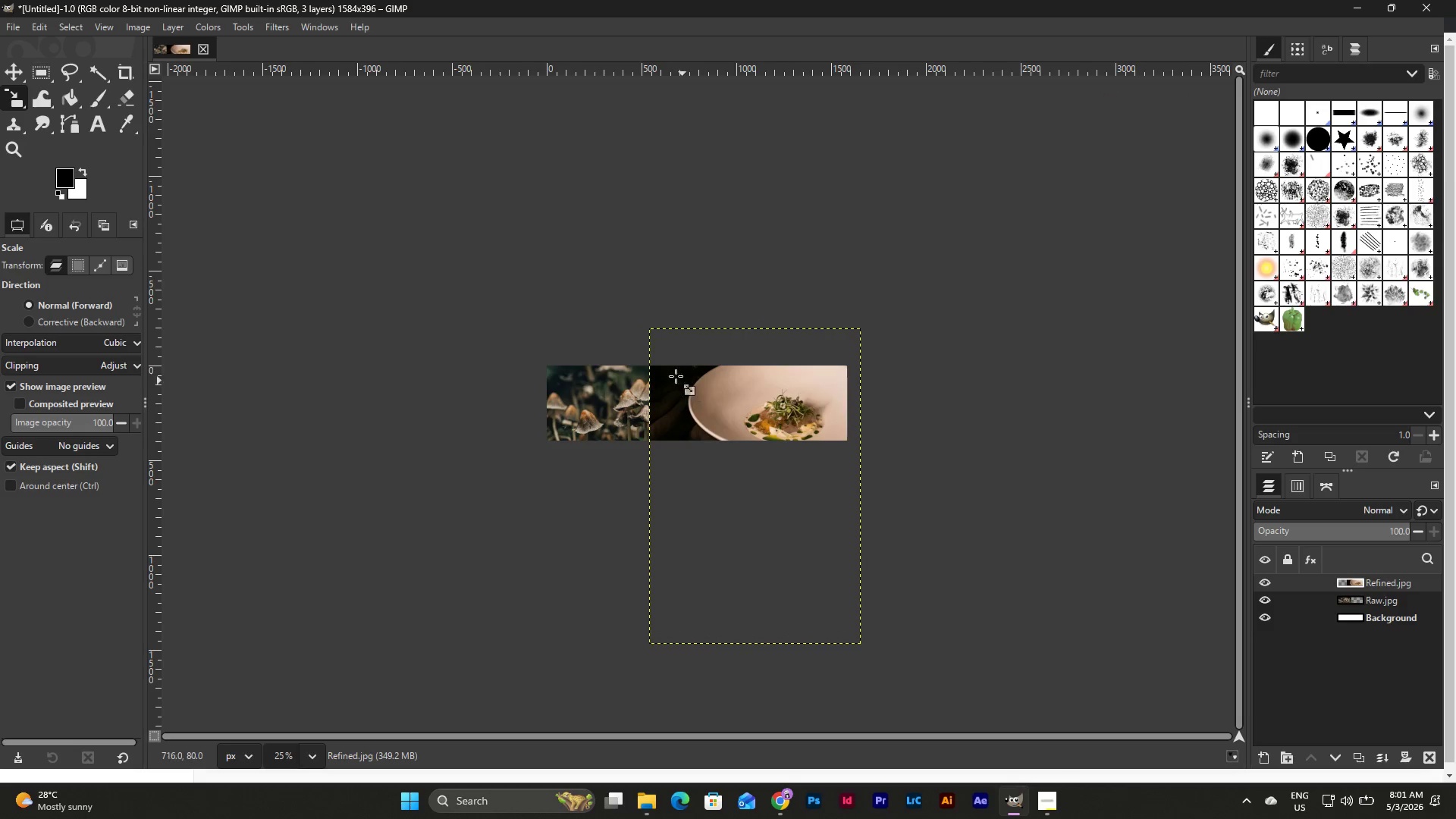 
left_click([604, 397])
 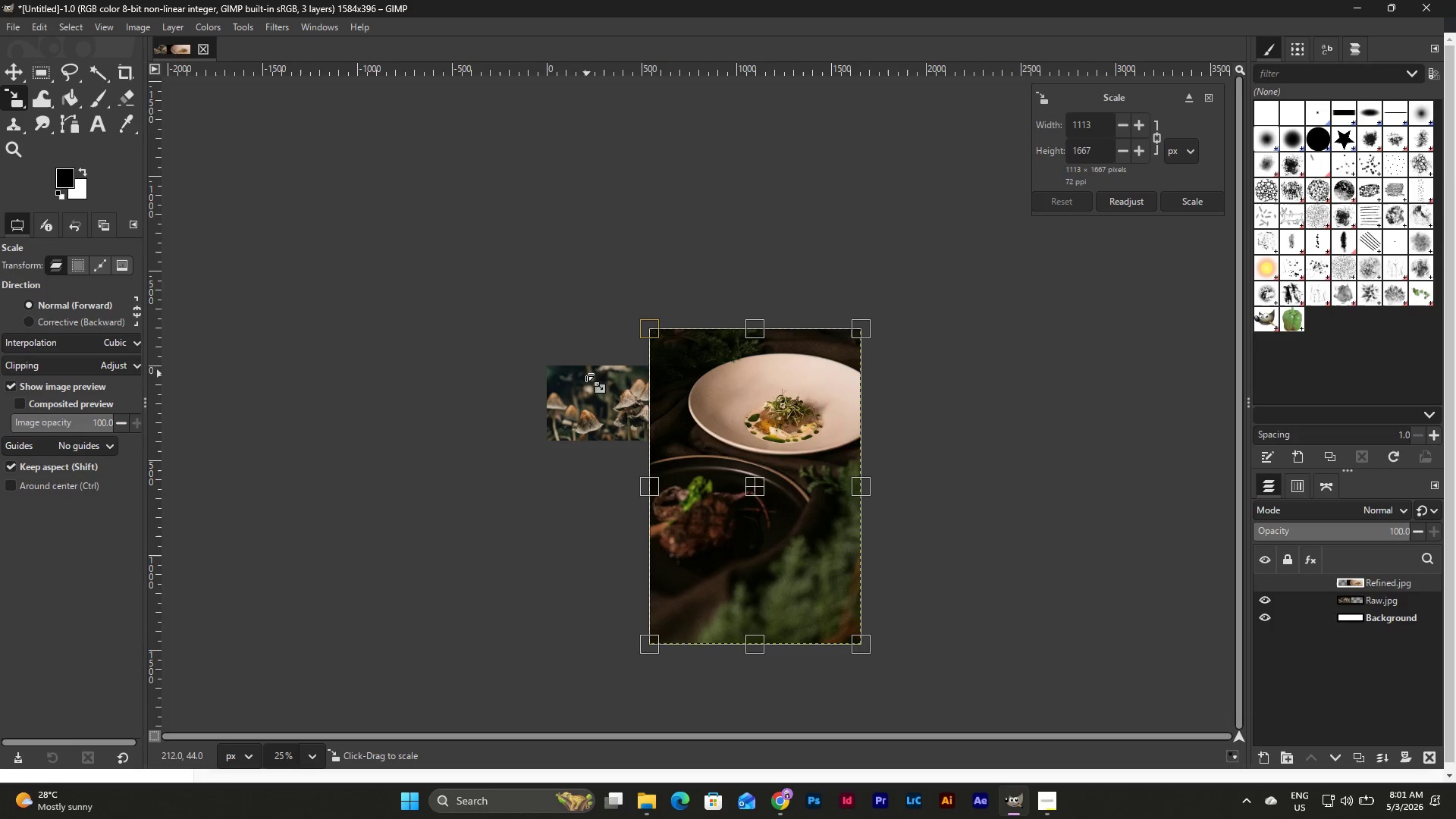 
key(Escape)
 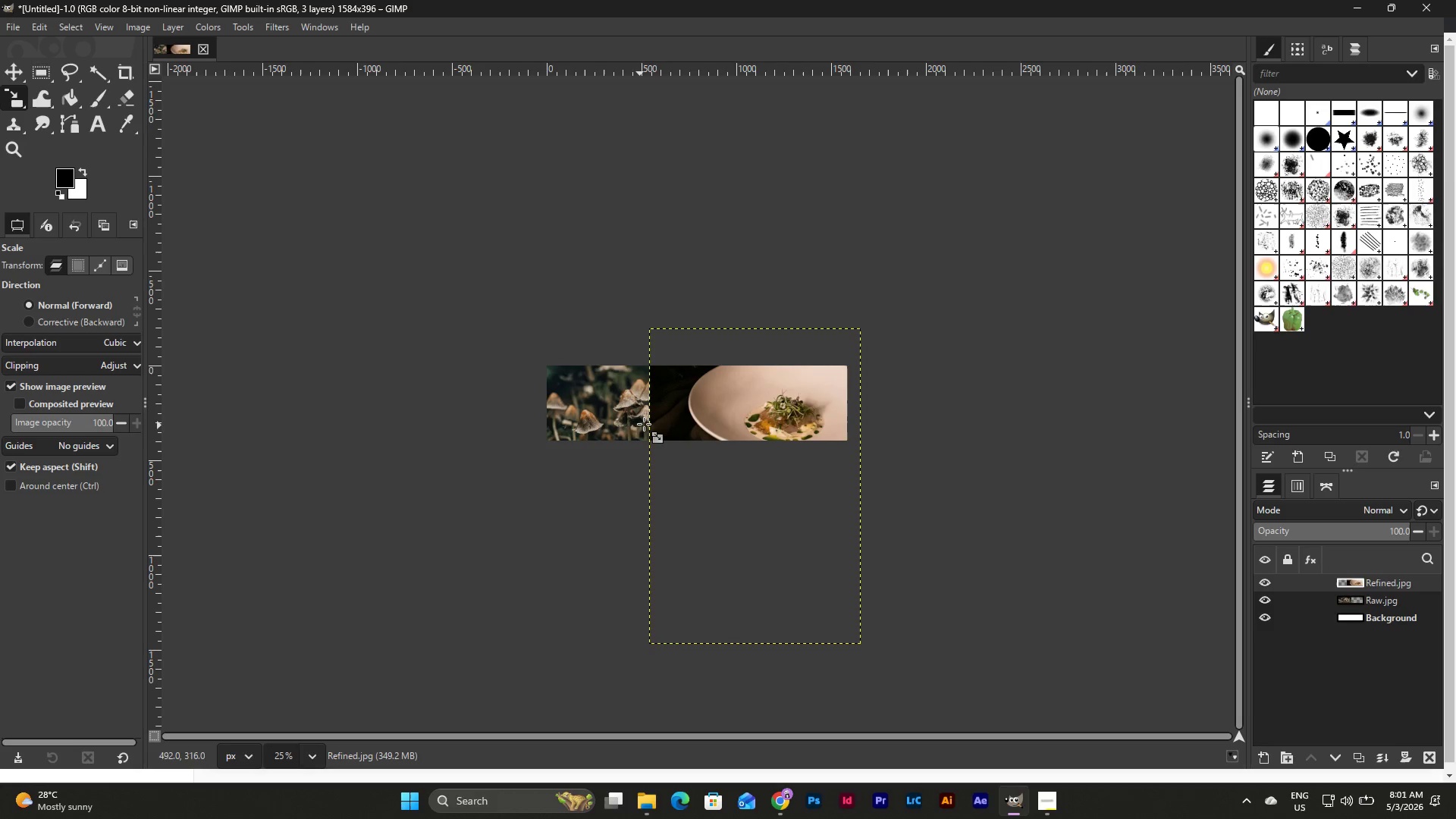 
left_click([611, 404])
 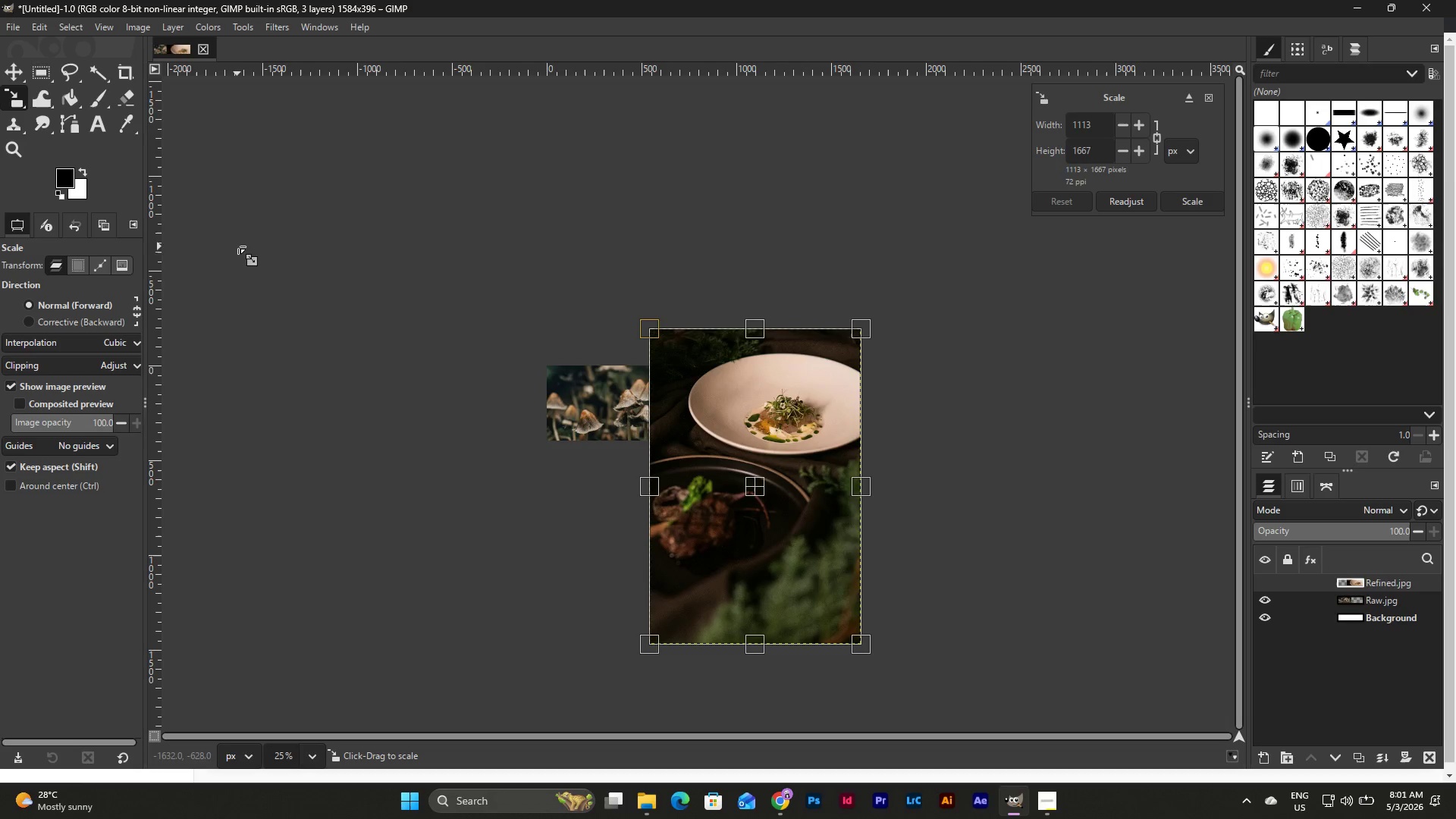 
left_click([582, 402])
 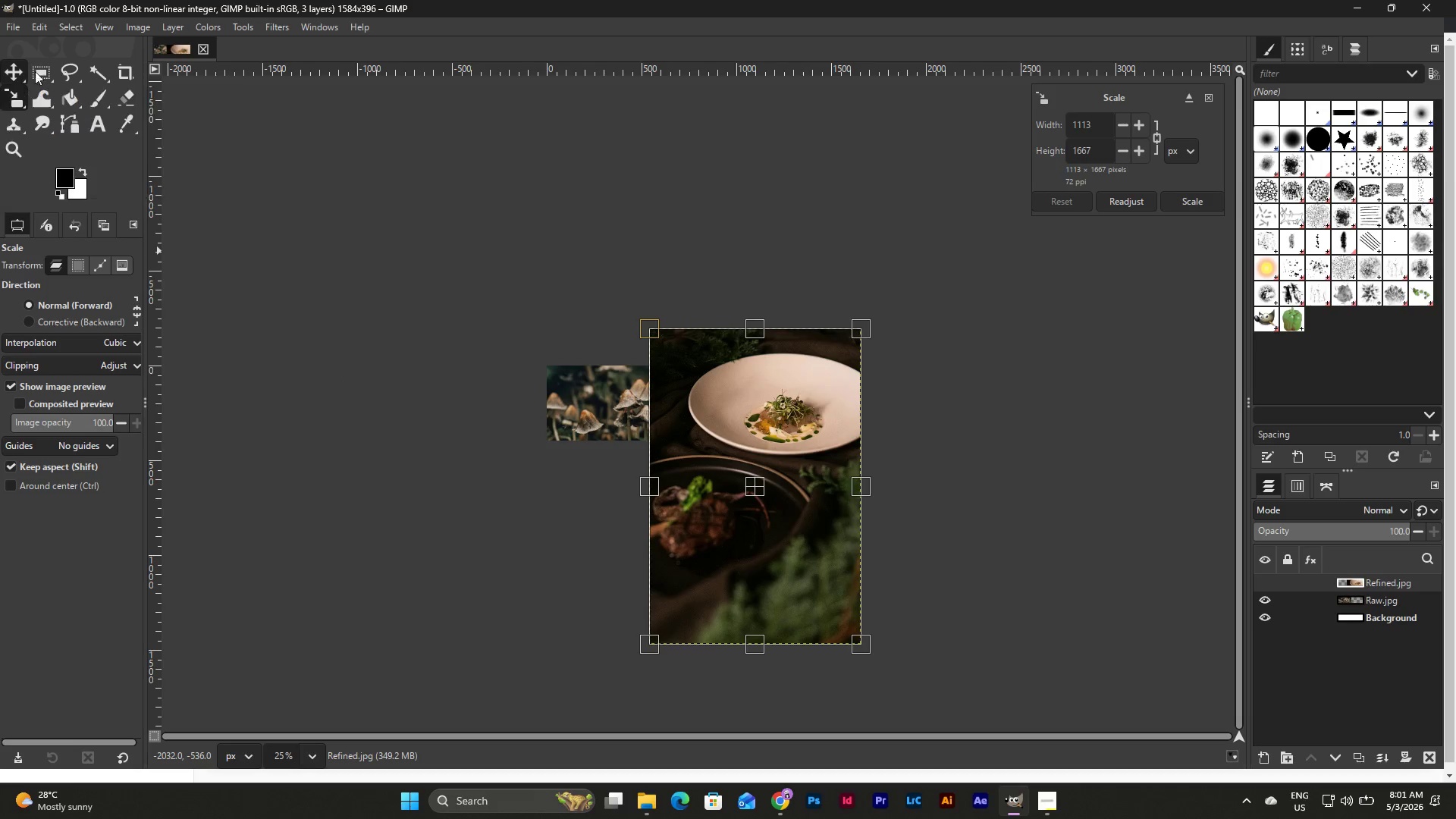 
wait(6.62)
 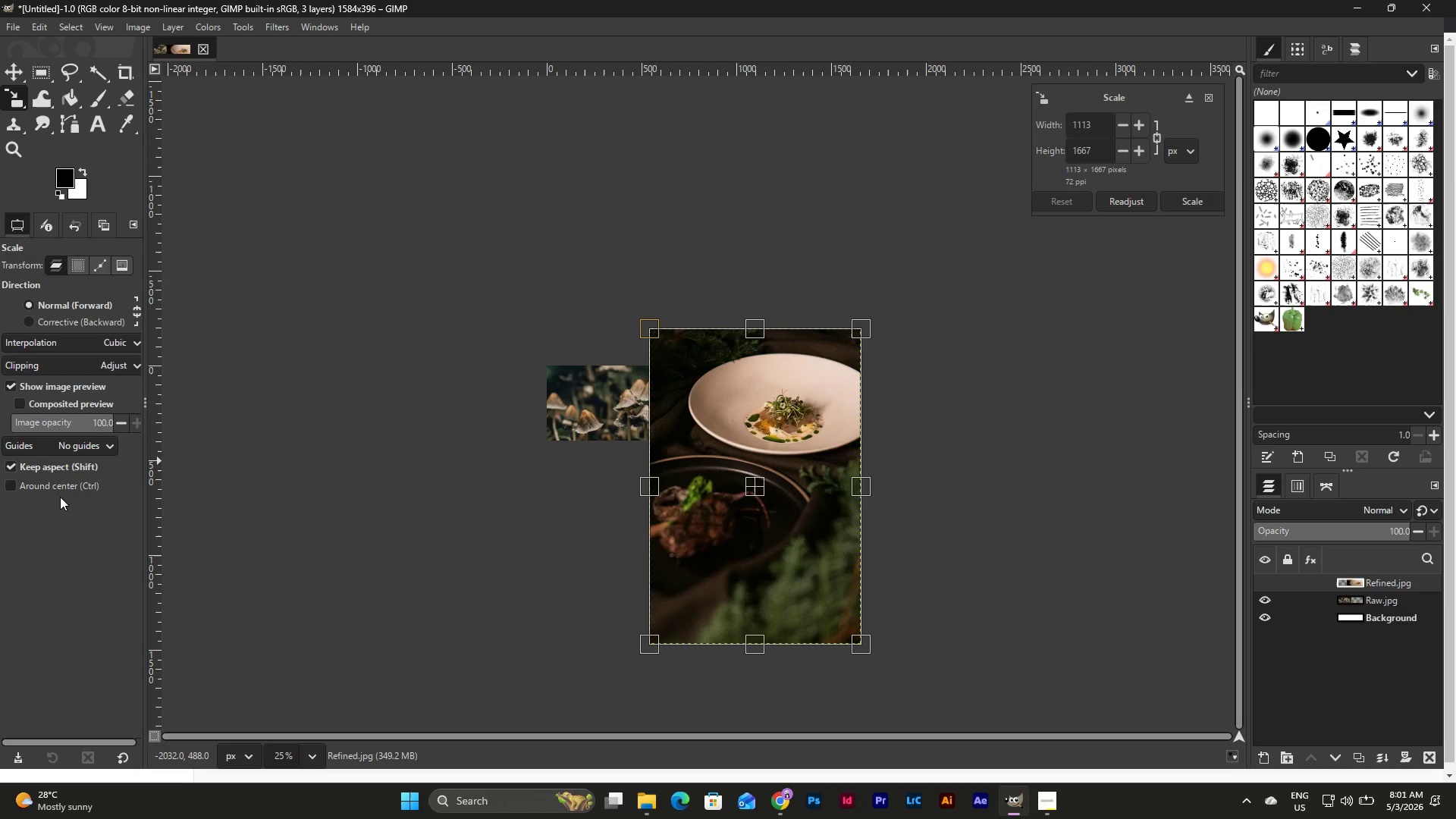 
left_click([76, 73])
 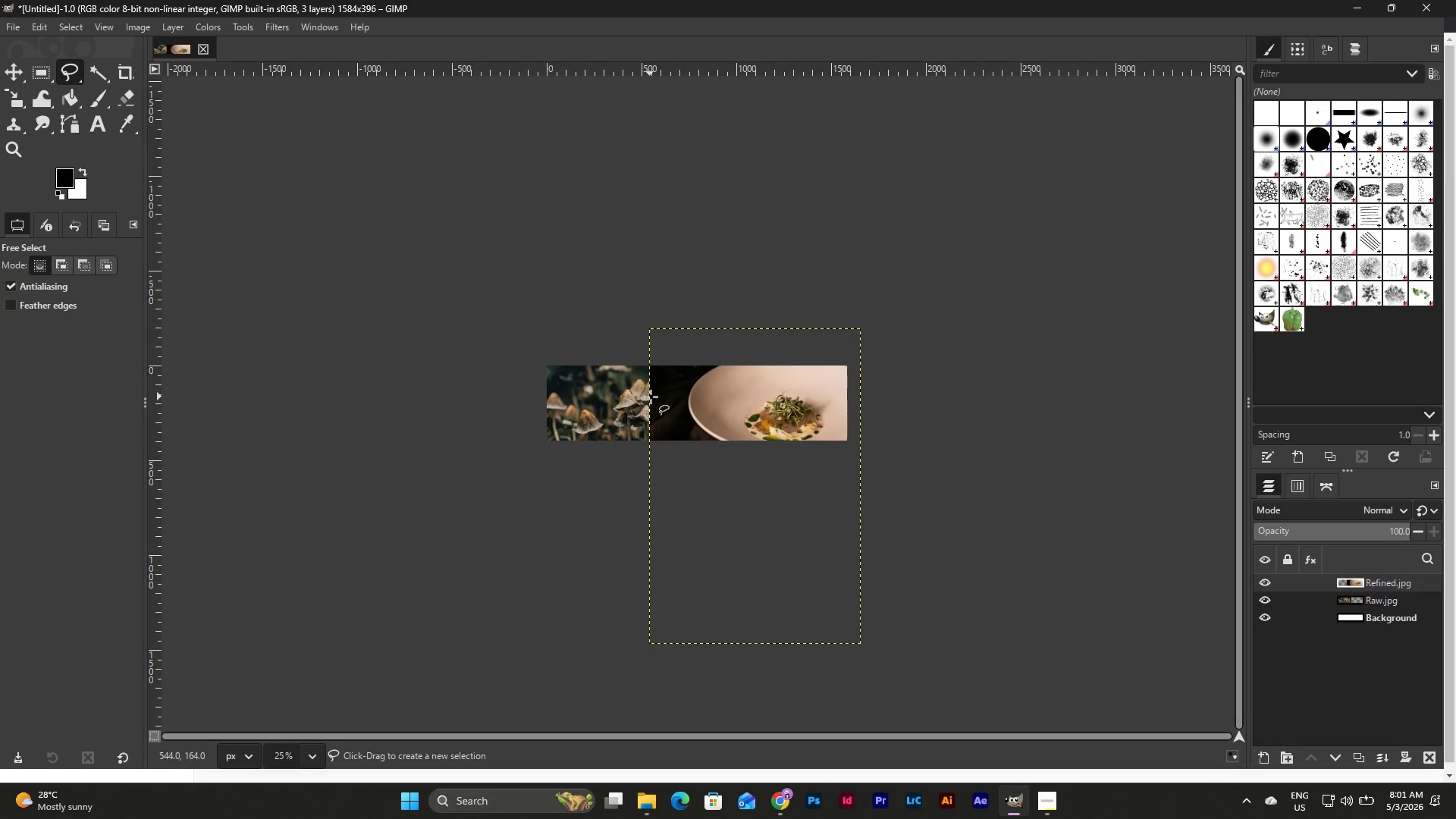 
left_click([581, 378])
 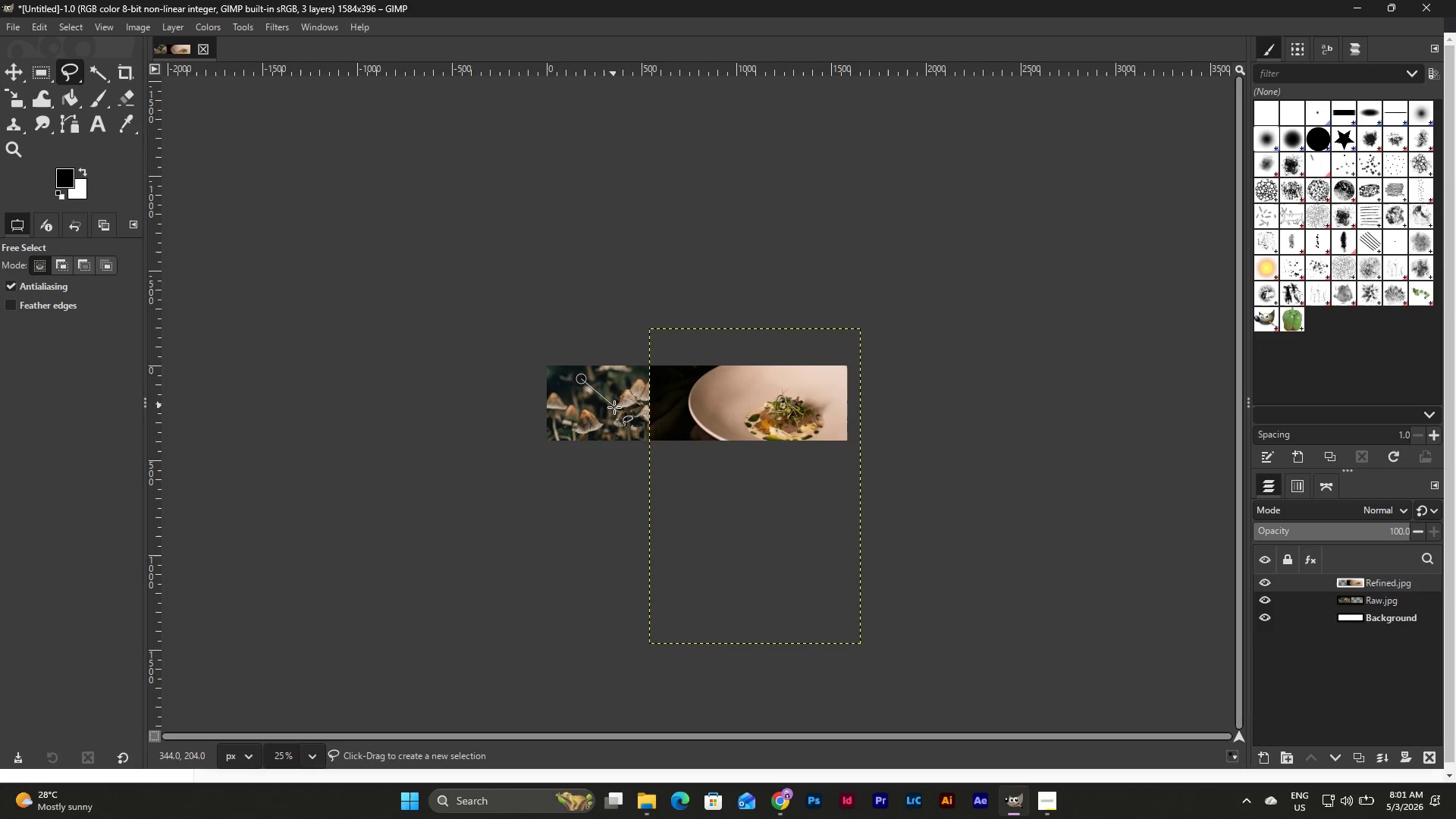 
hold_key(key=ControlLeft, duration=0.47)
 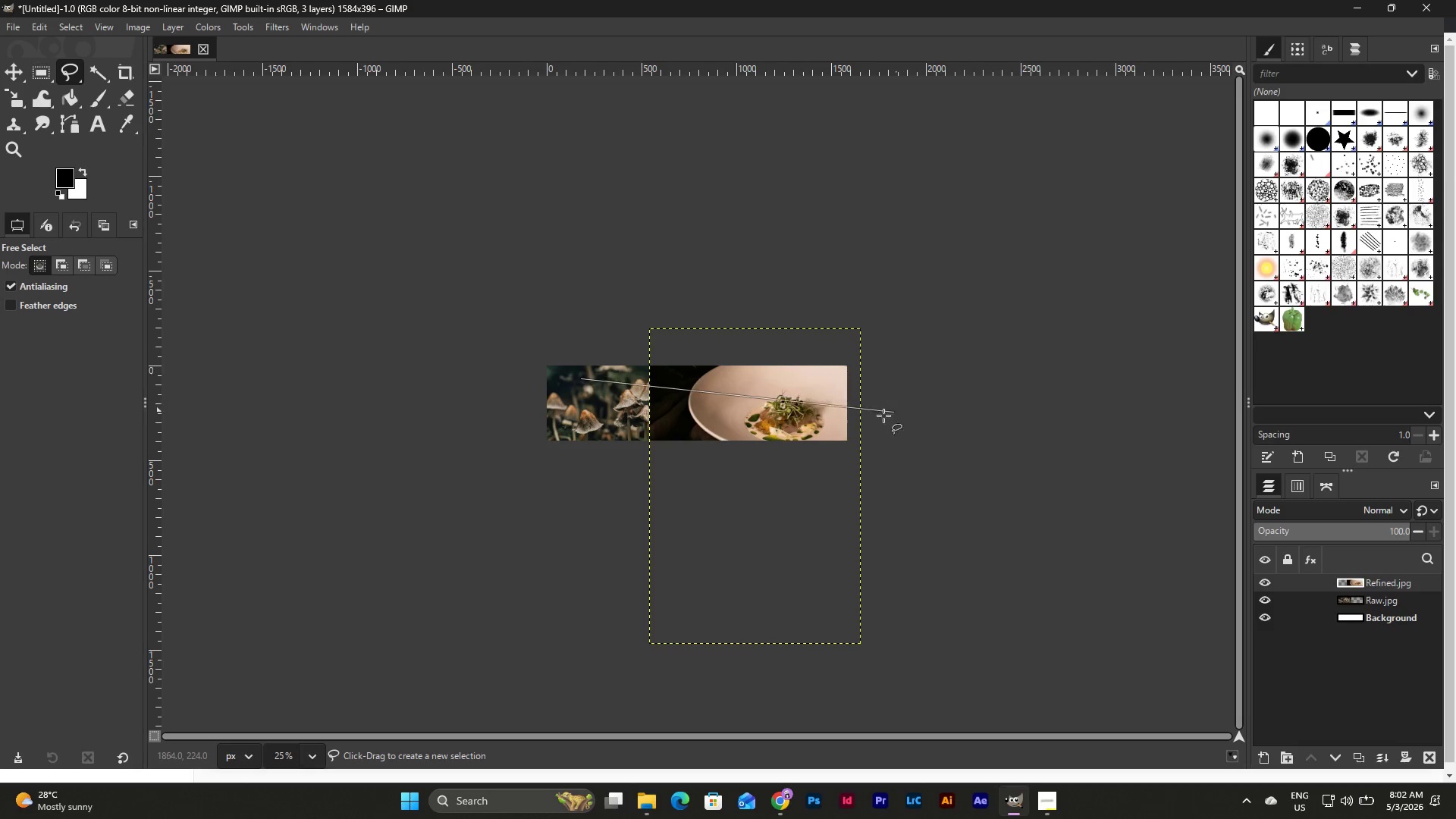 
key(Control+Shift+ShiftLeft)
 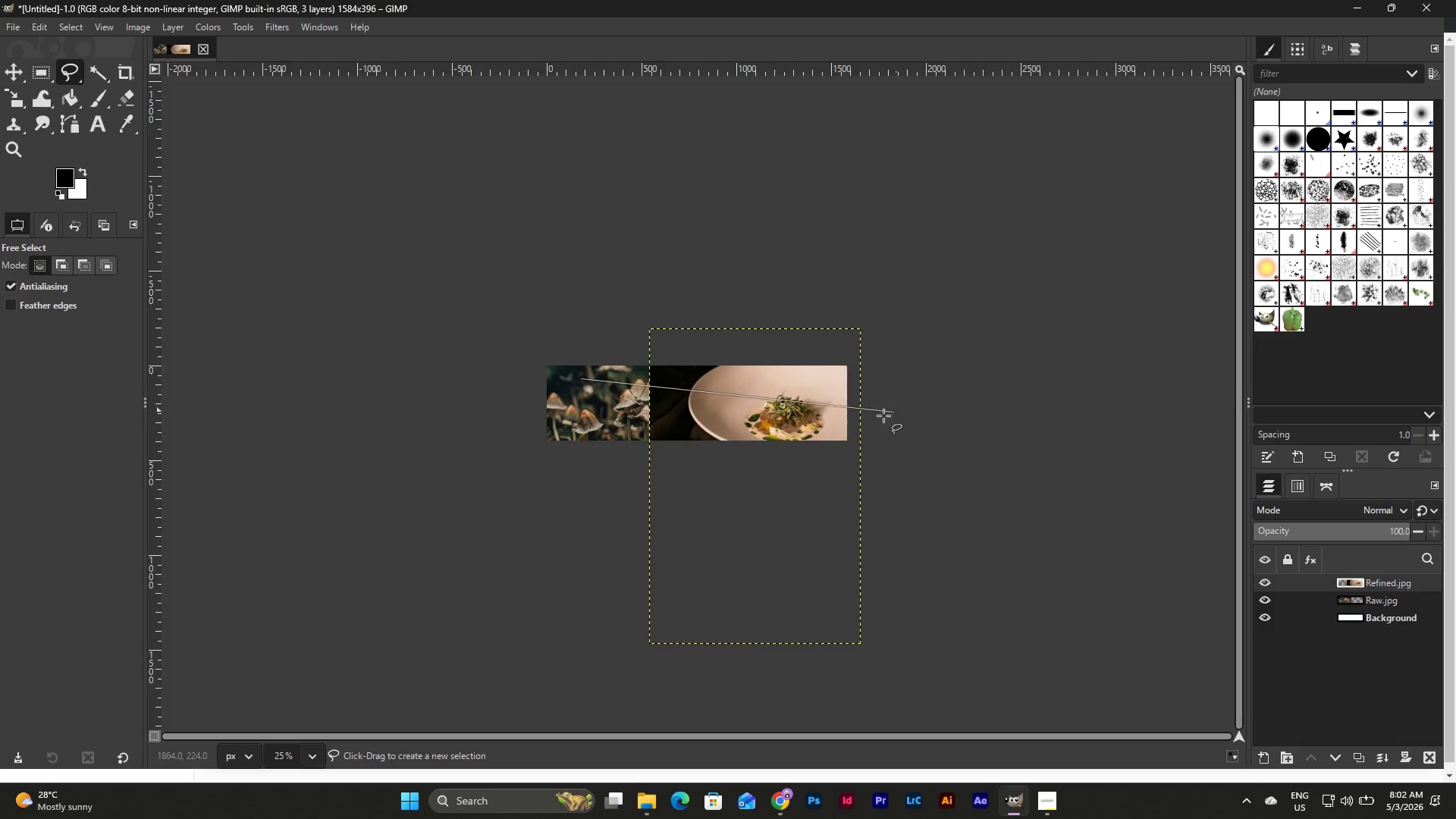 
key(Escape)
 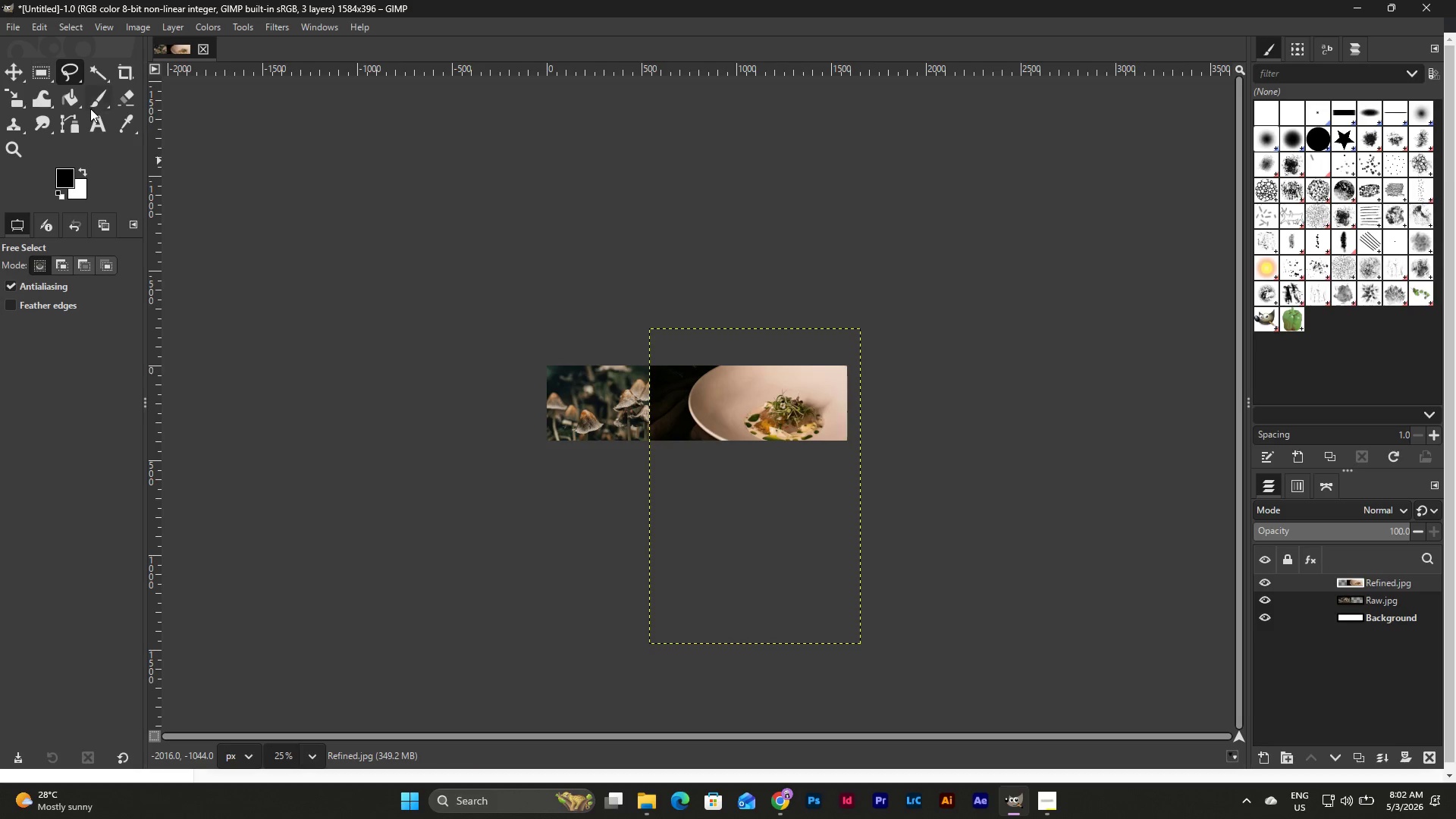 
mouse_move([52, 98])
 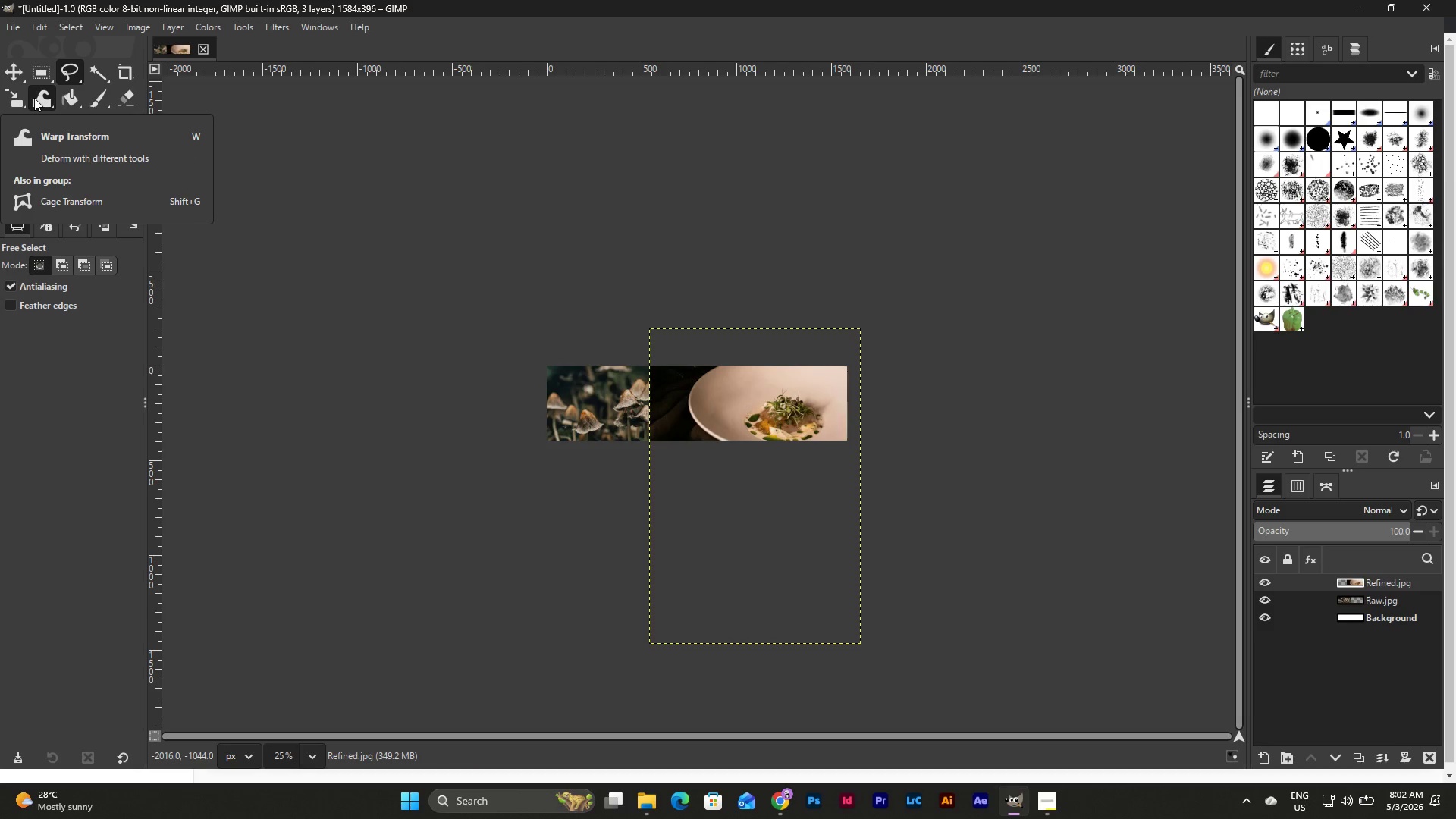 
mouse_move([36, 105])
 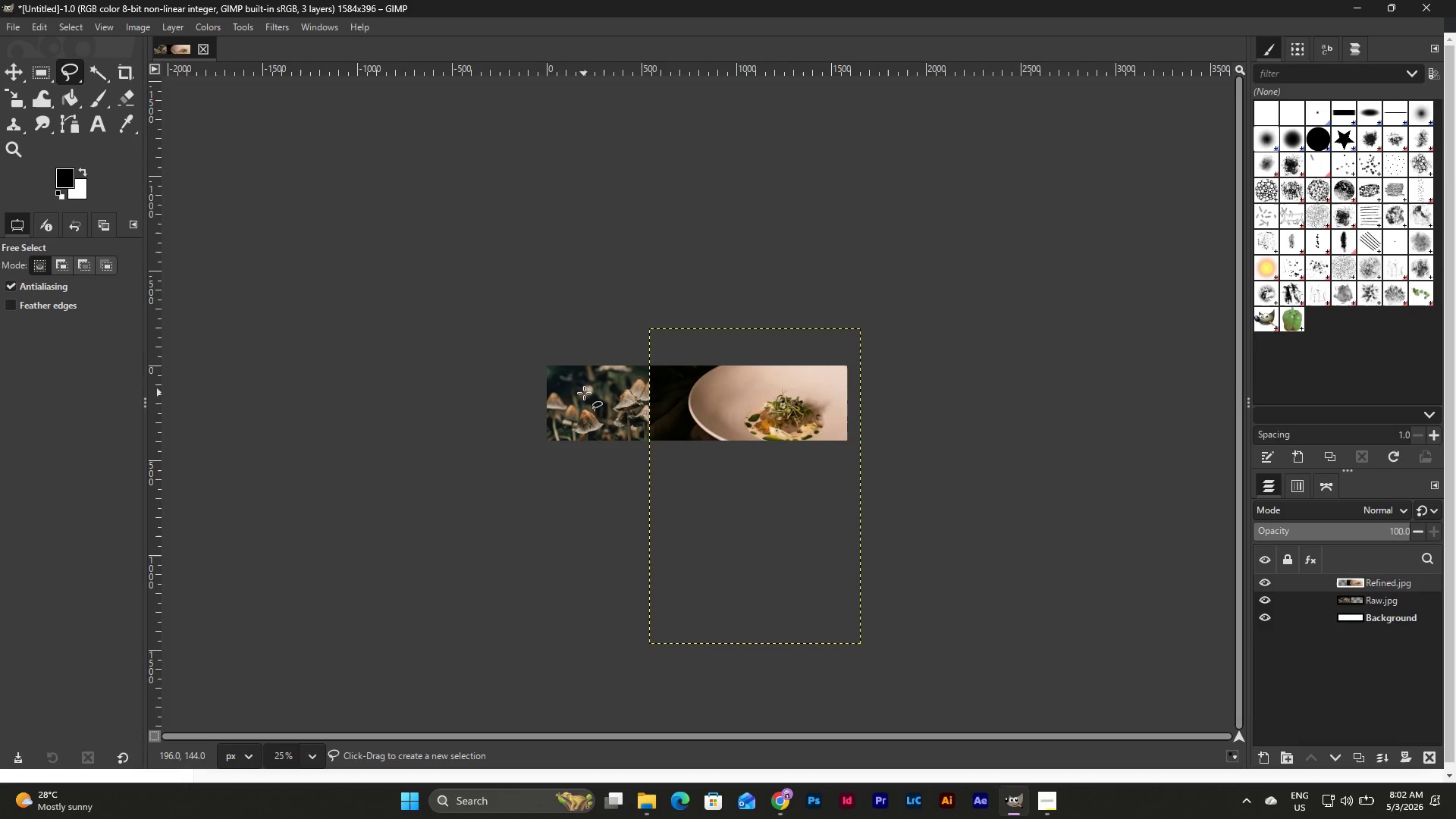 
key(Escape)
 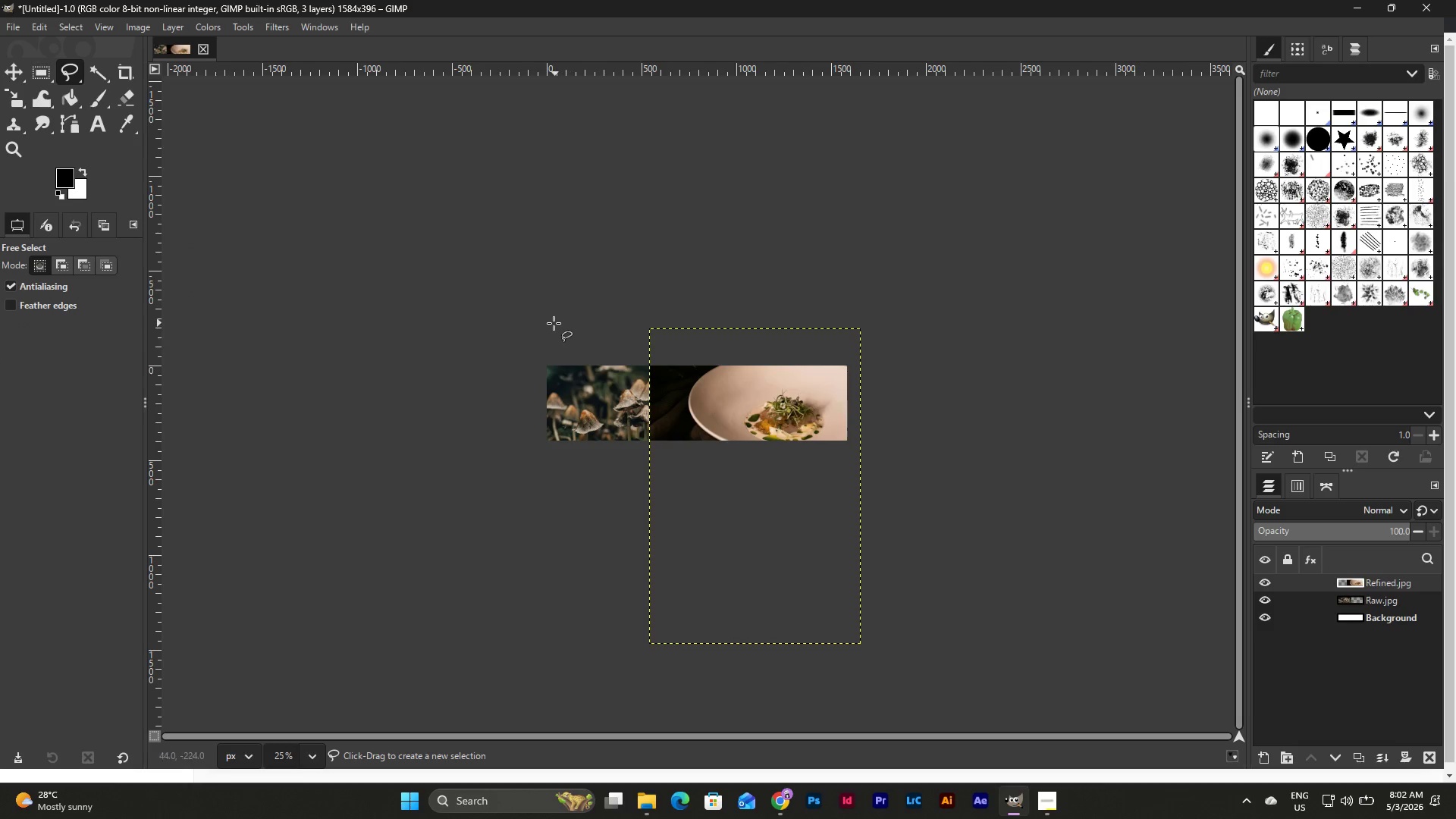 
left_click_drag(start_coordinate=[551, 320], to_coordinate=[595, 488])
 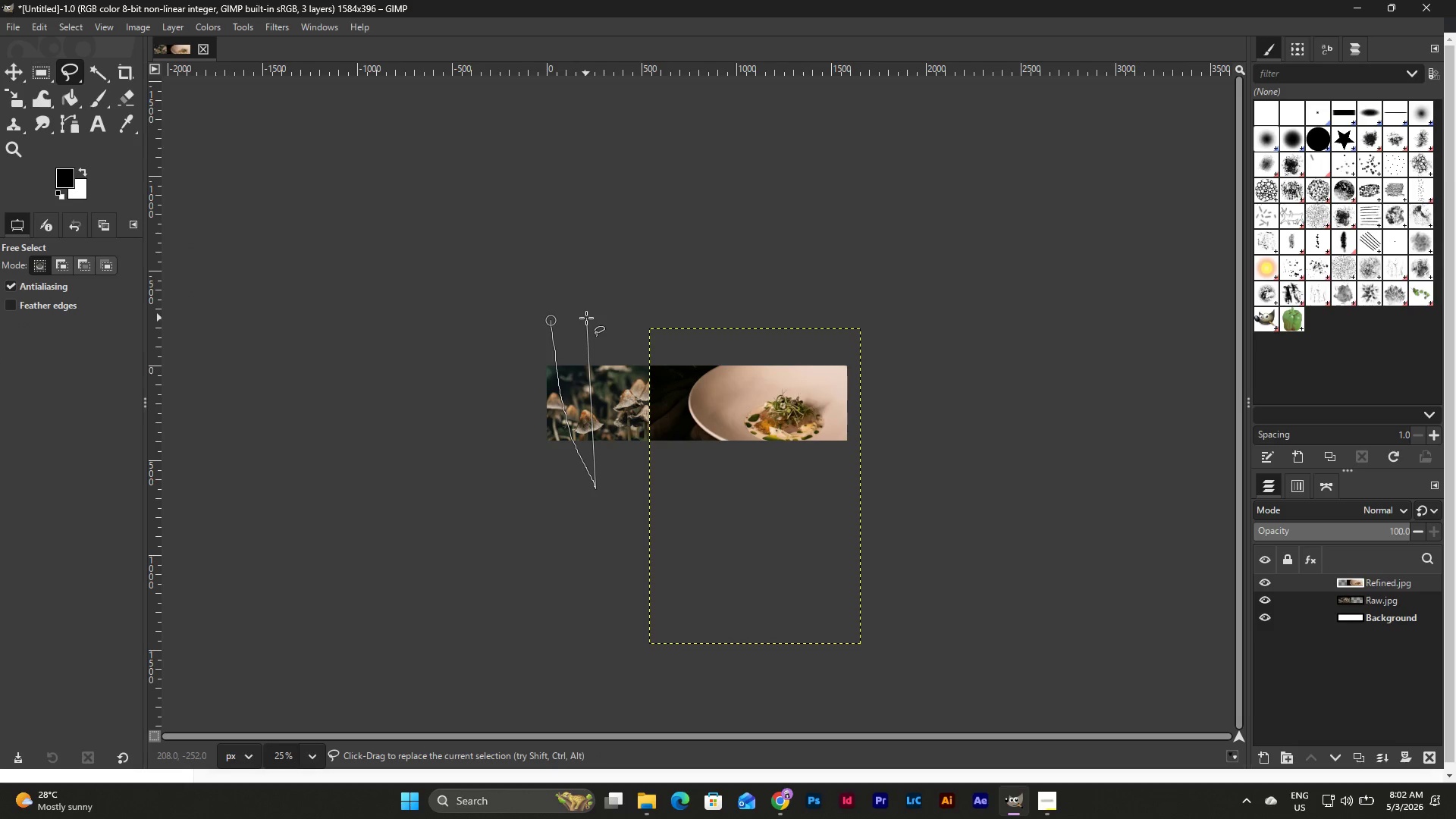 
key(Control+Z)
 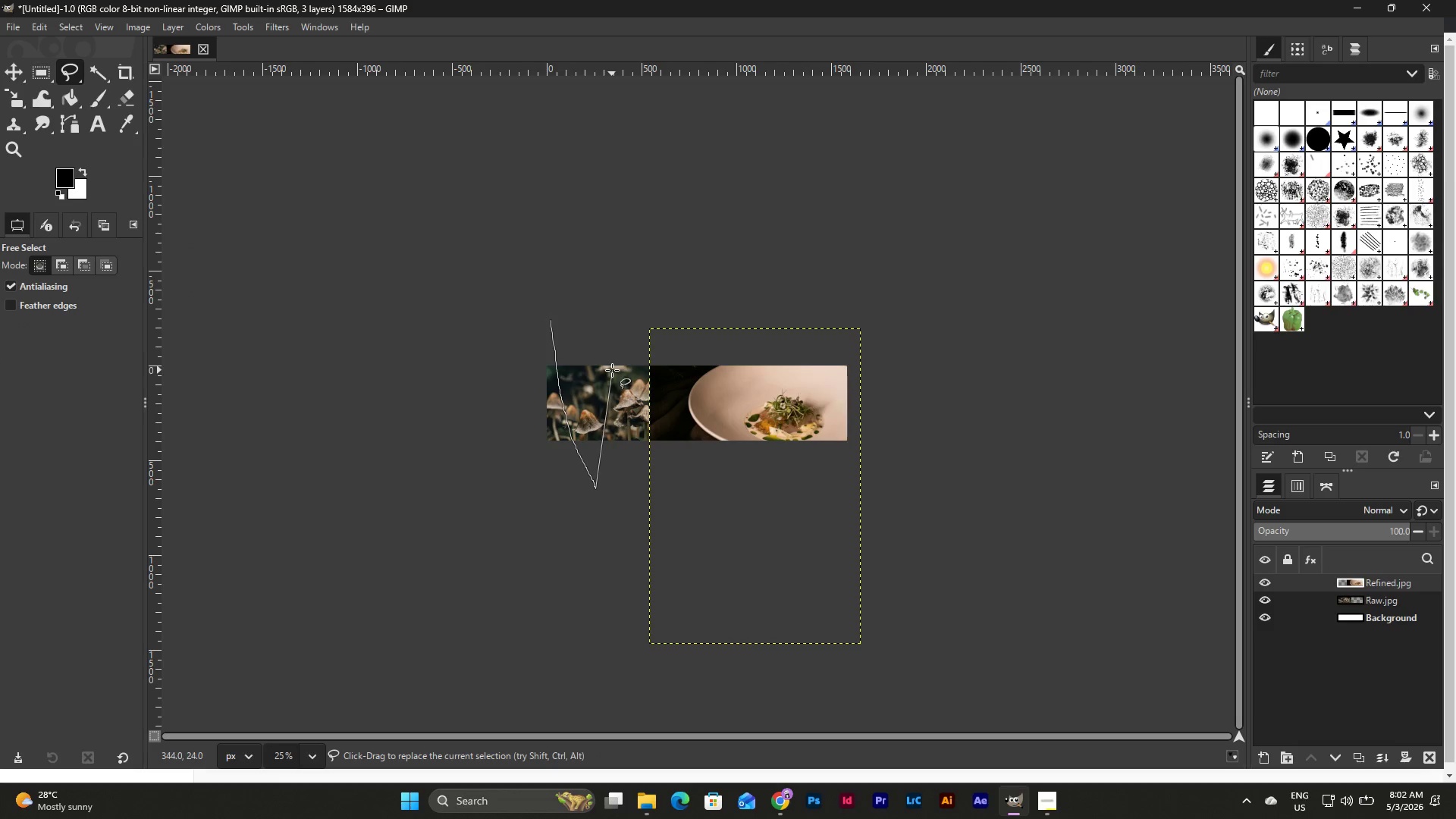 
key(Escape)
 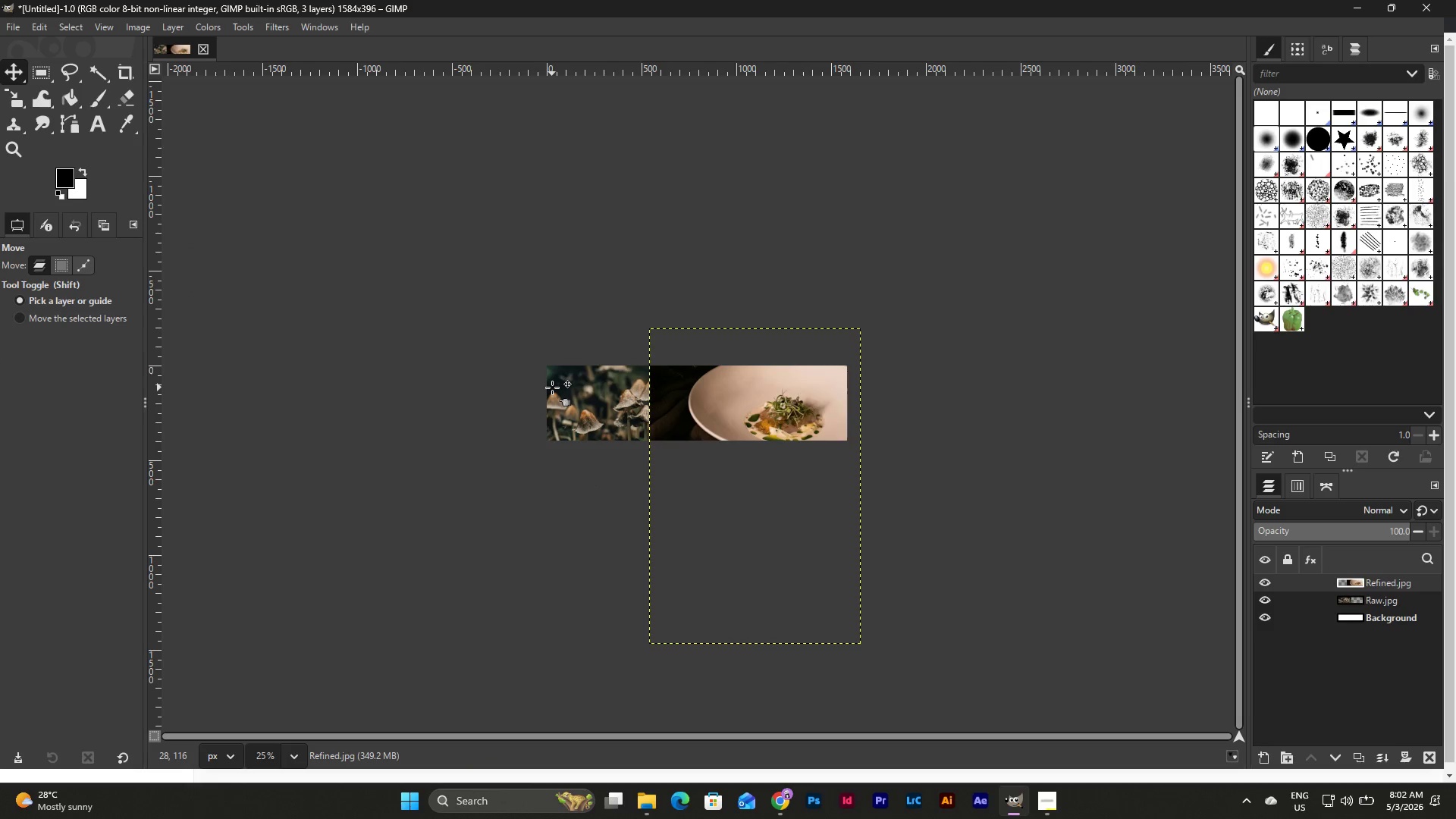 
left_click([568, 399])
 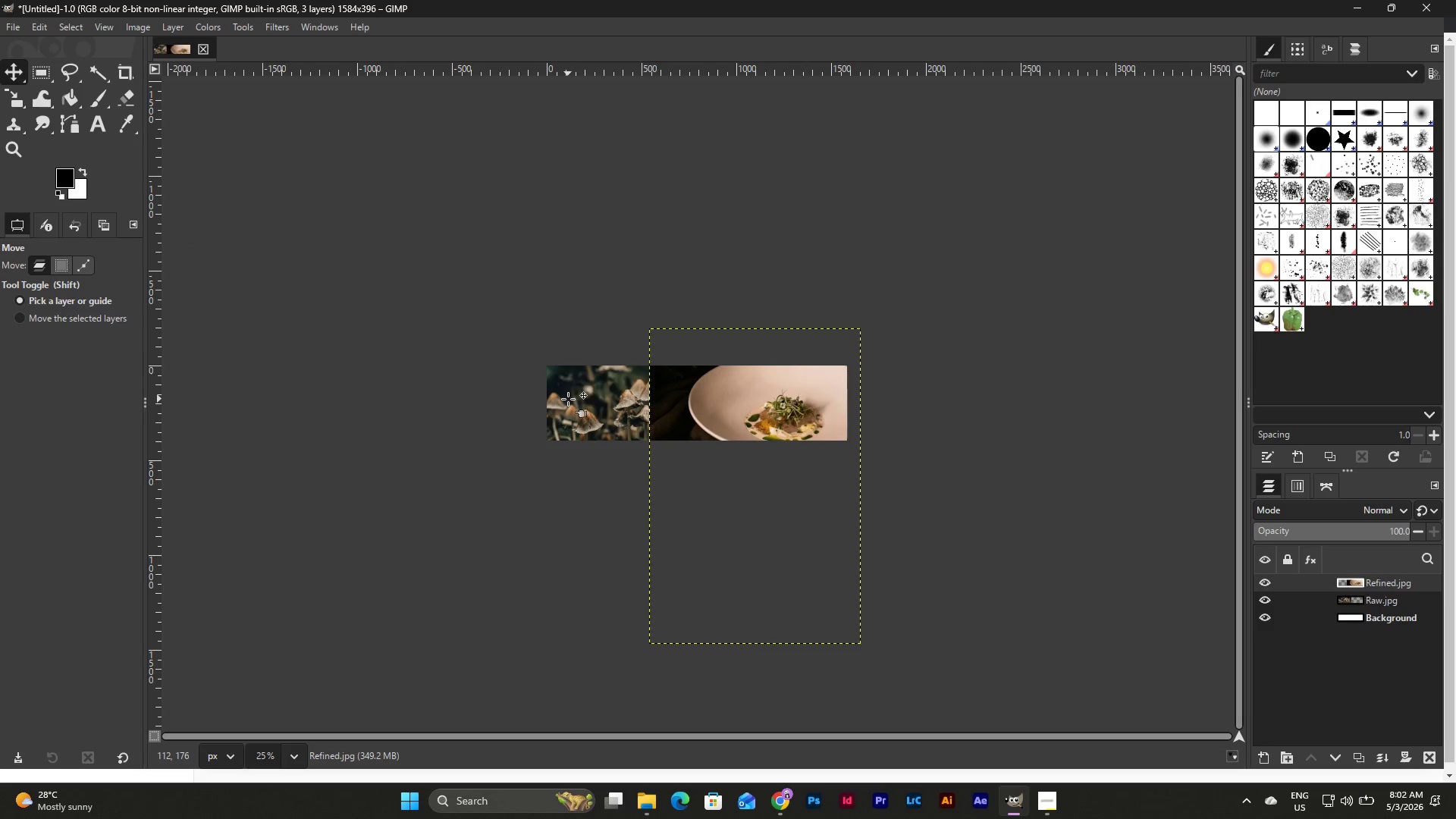 
left_click_drag(start_coordinate=[572, 389], to_coordinate=[573, 400])
 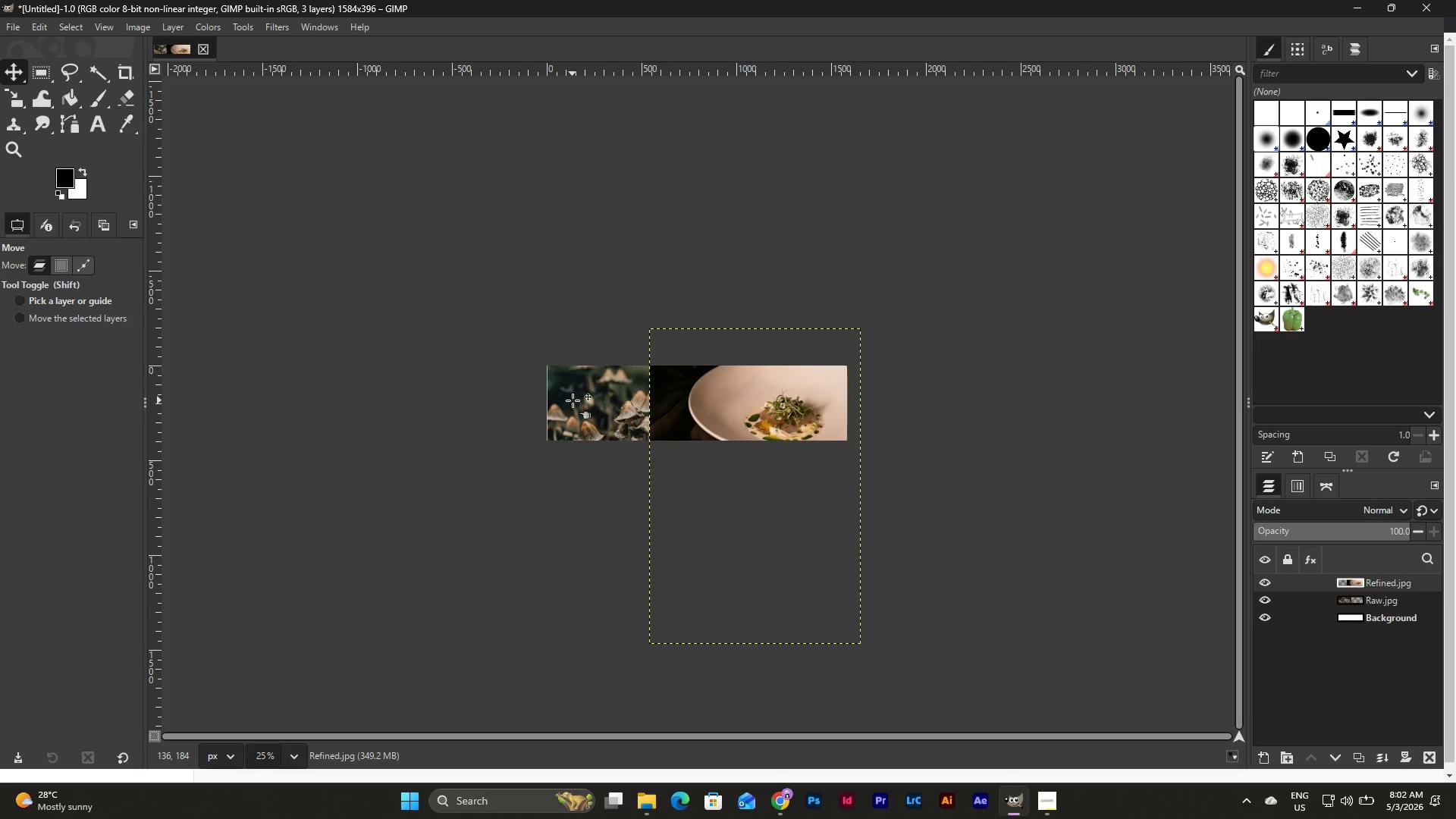 
key(Shift+S)
 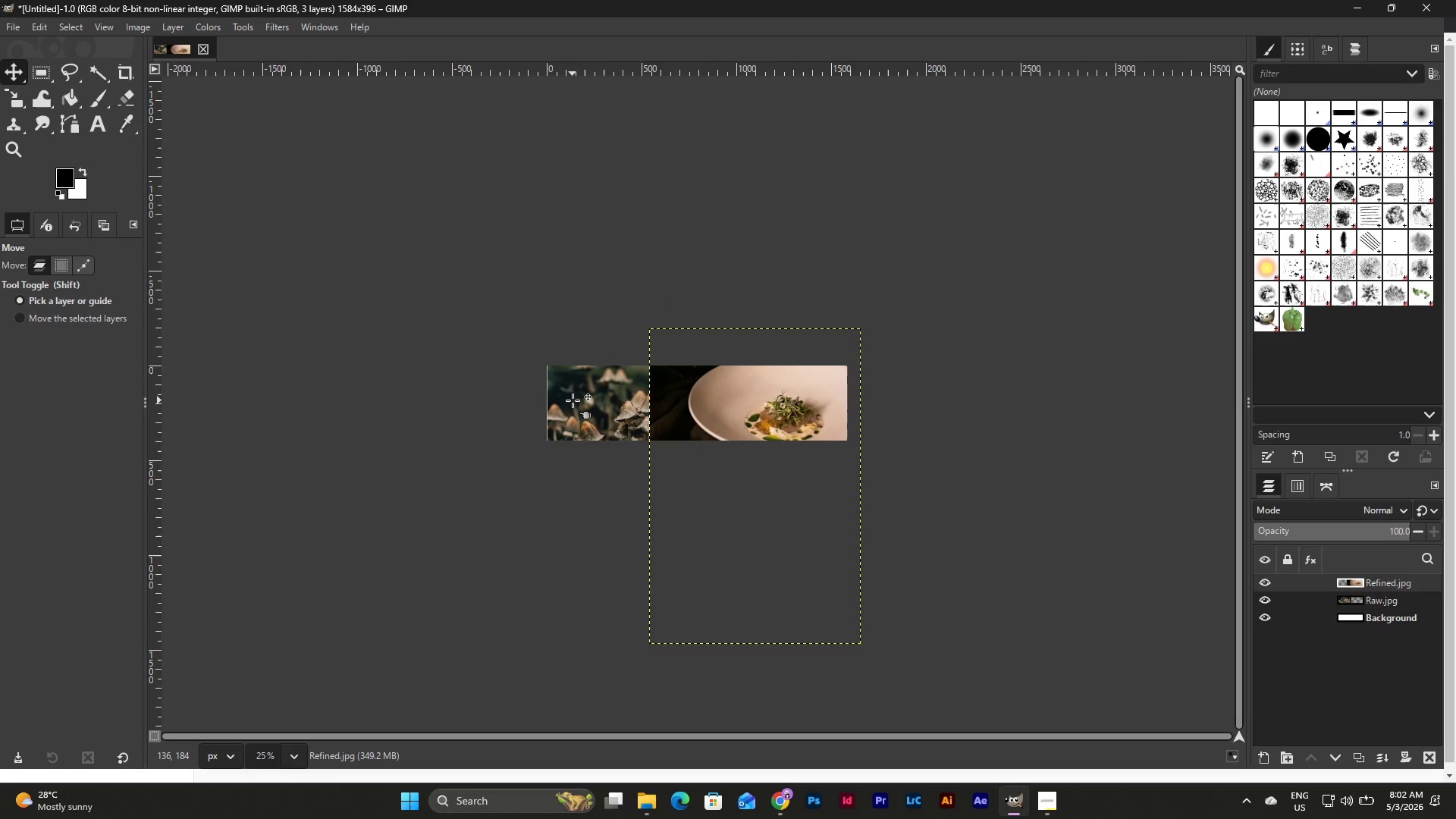 
key(Shift+ShiftLeft)
 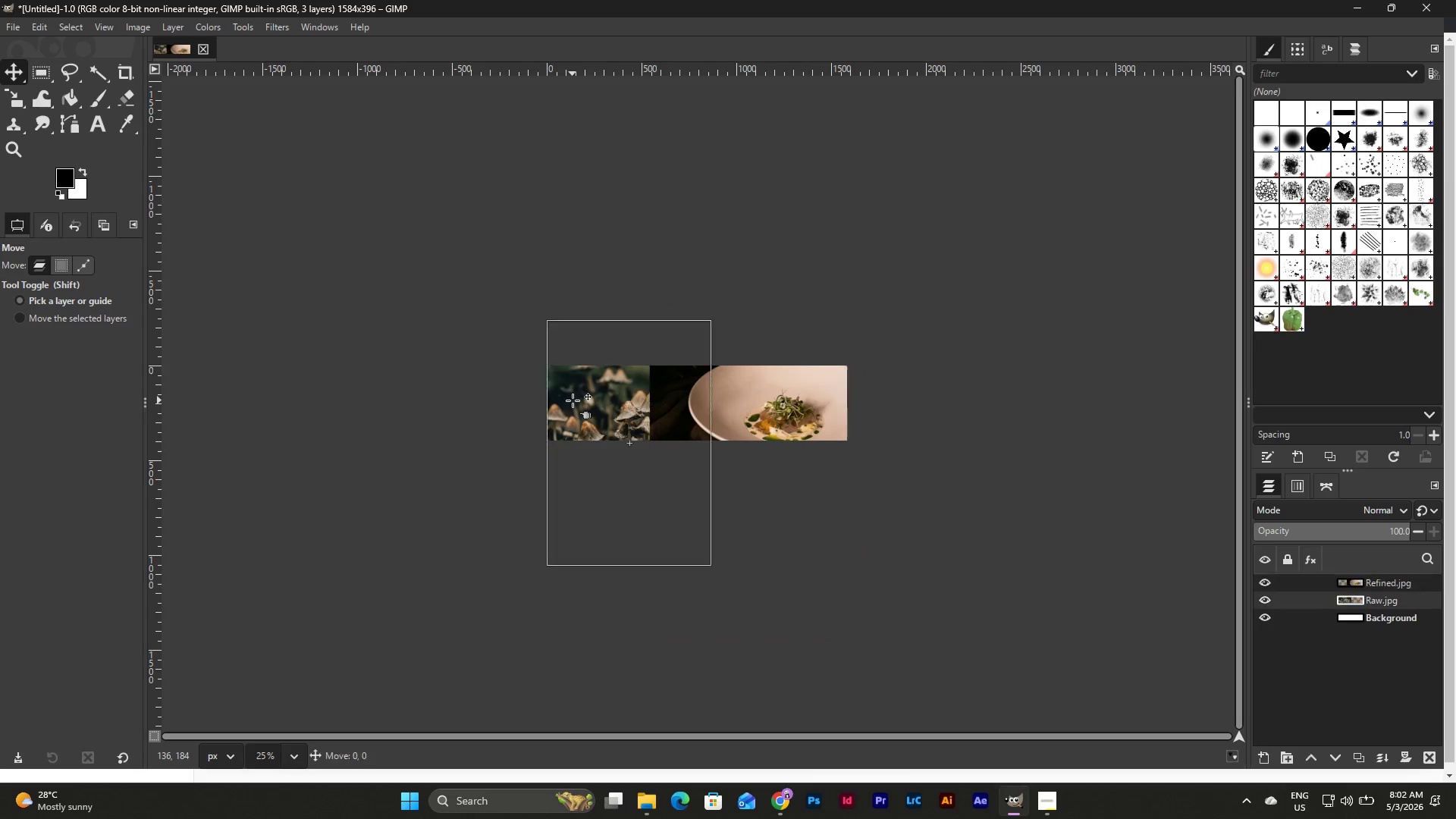 
double_click([573, 400])
 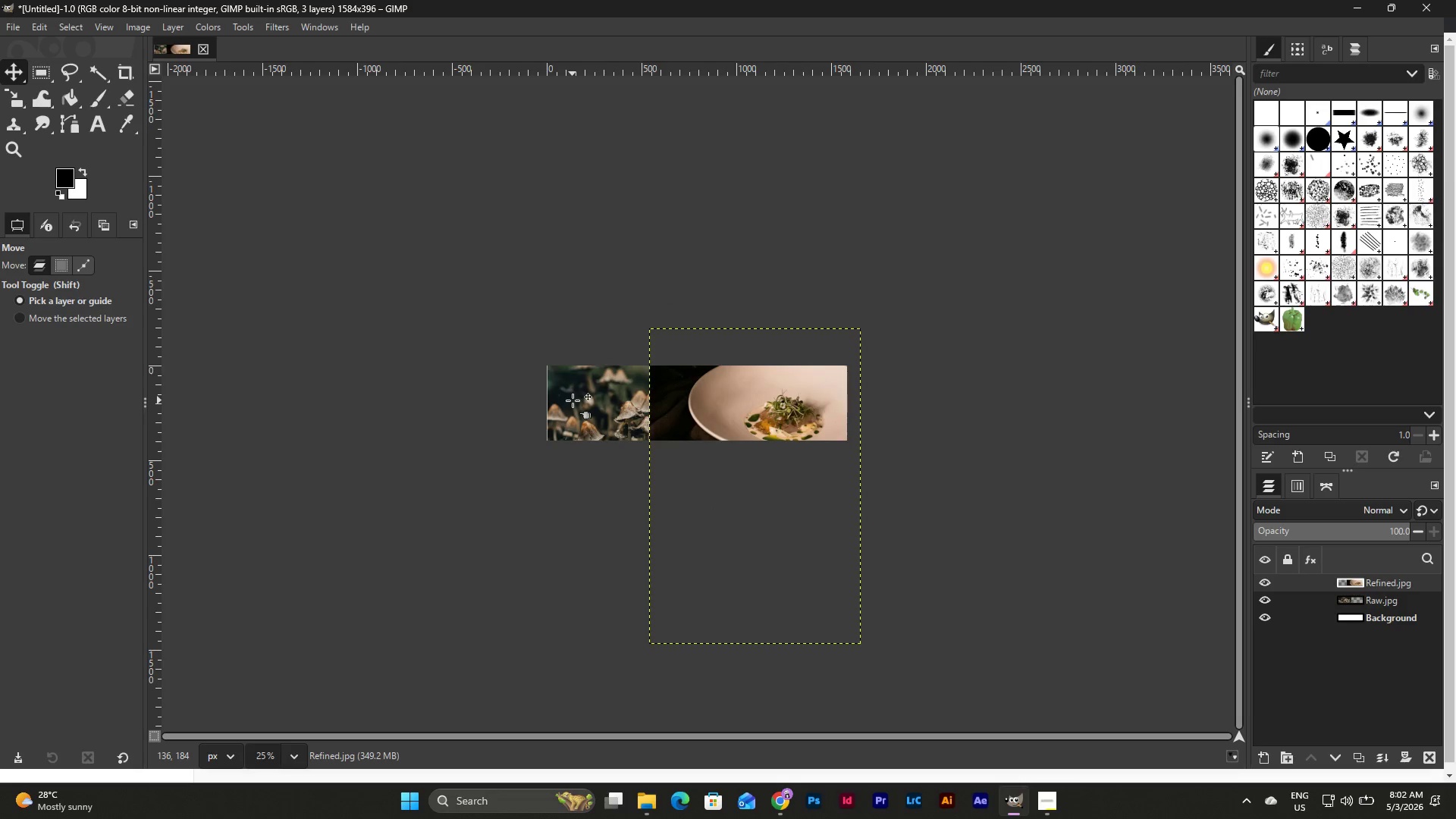 
triple_click([573, 400])
 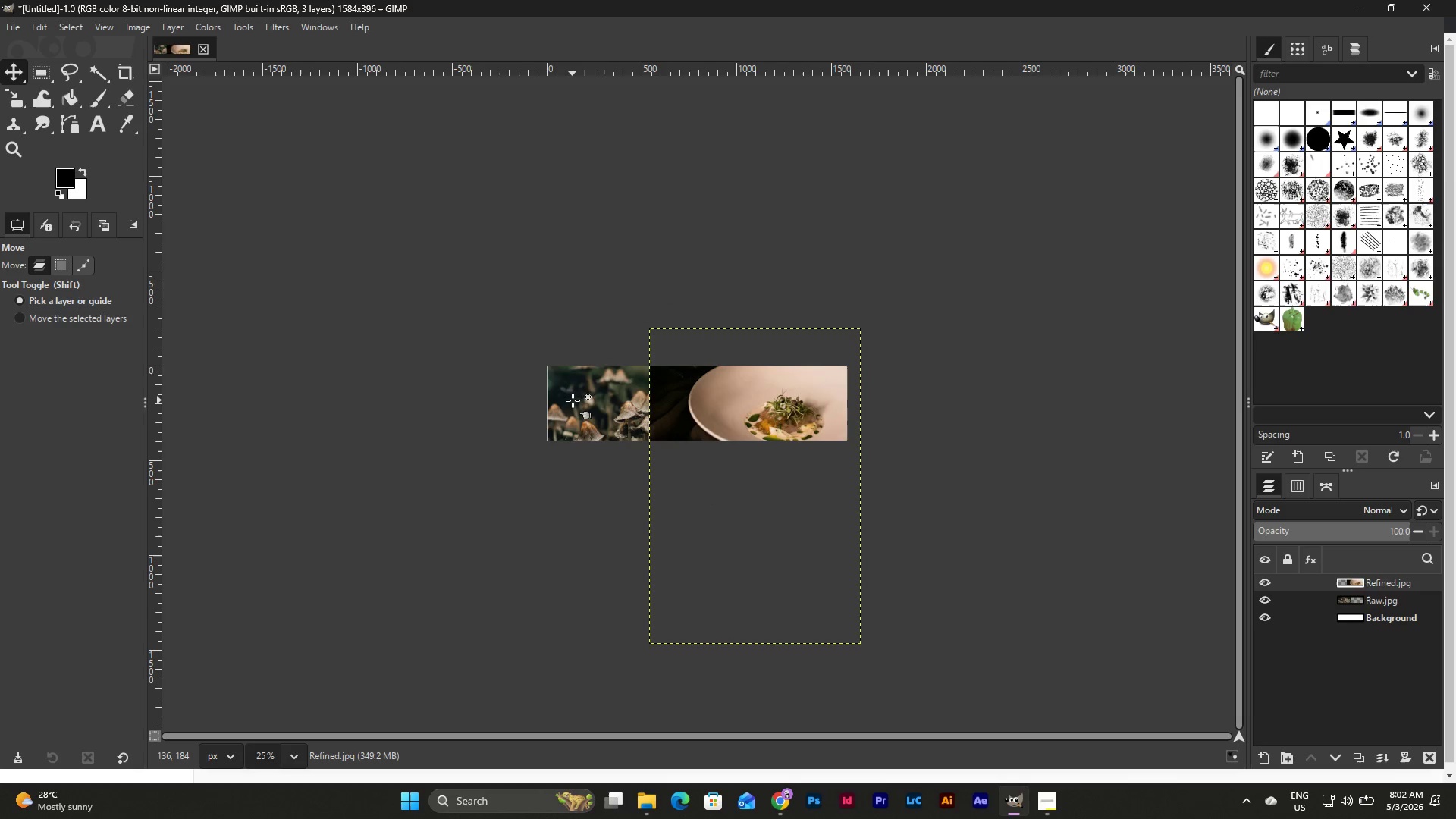 
key(Shift+S)
 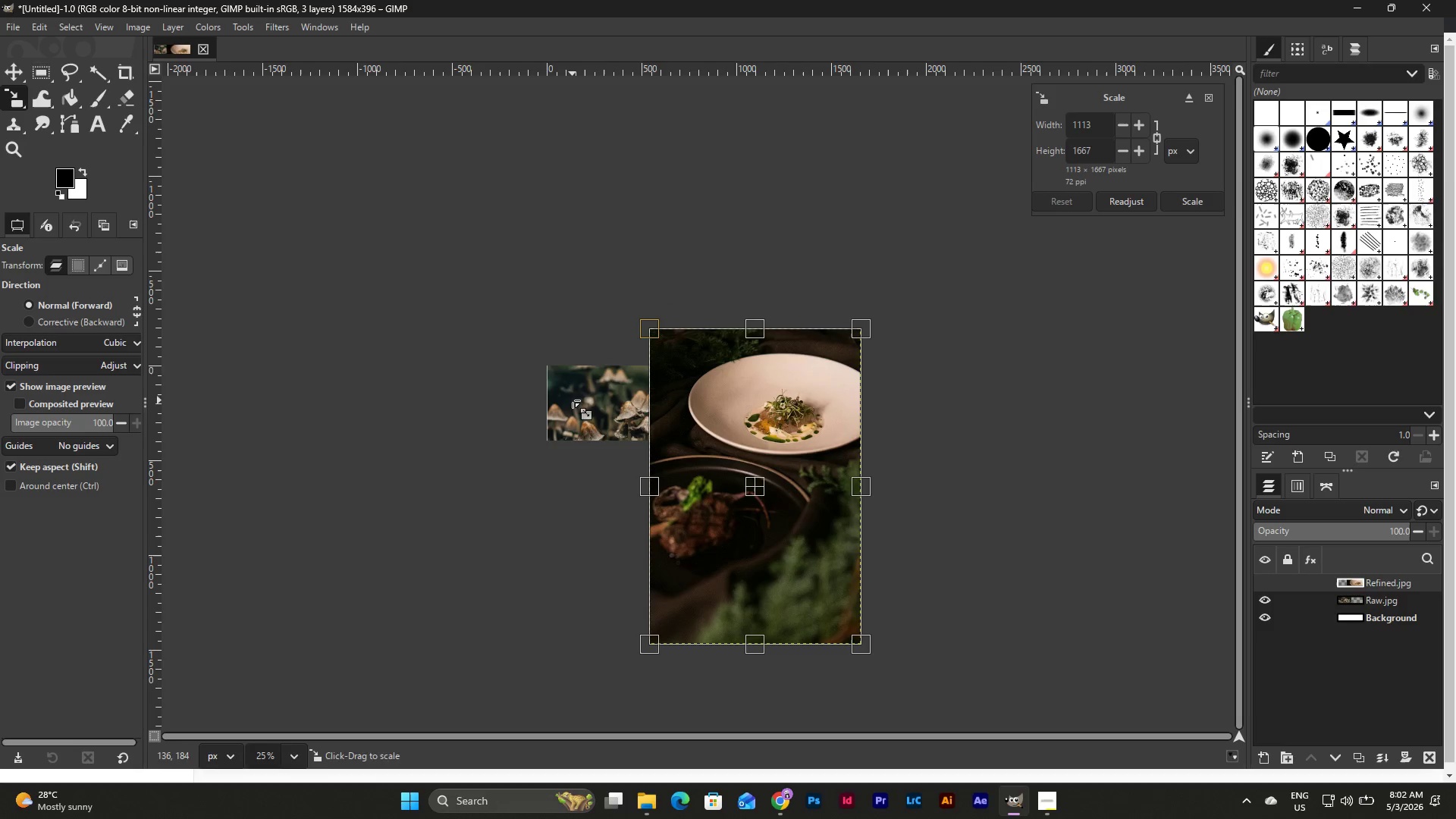 
left_click([576, 397])
 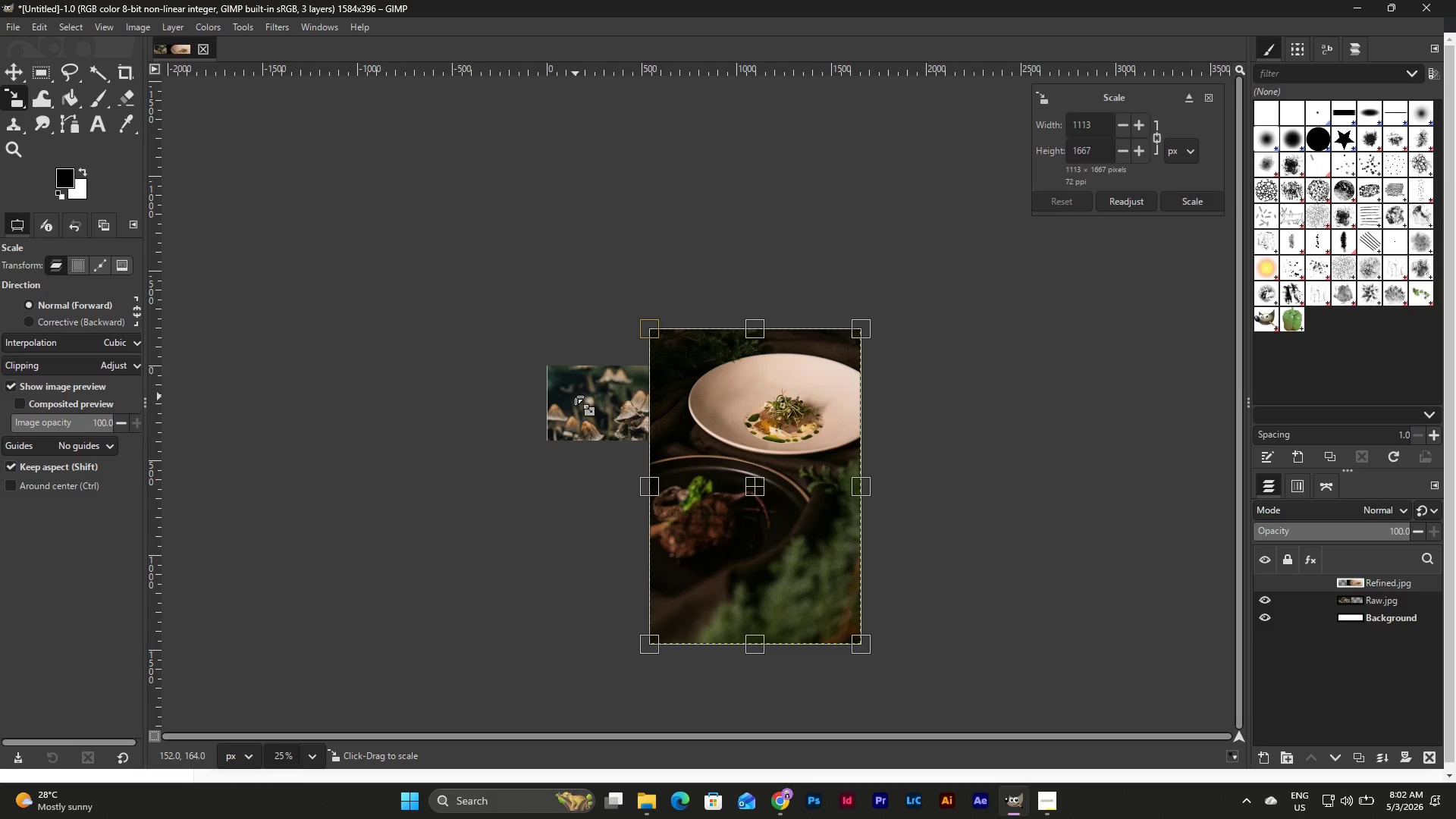 
left_click([586, 384])
 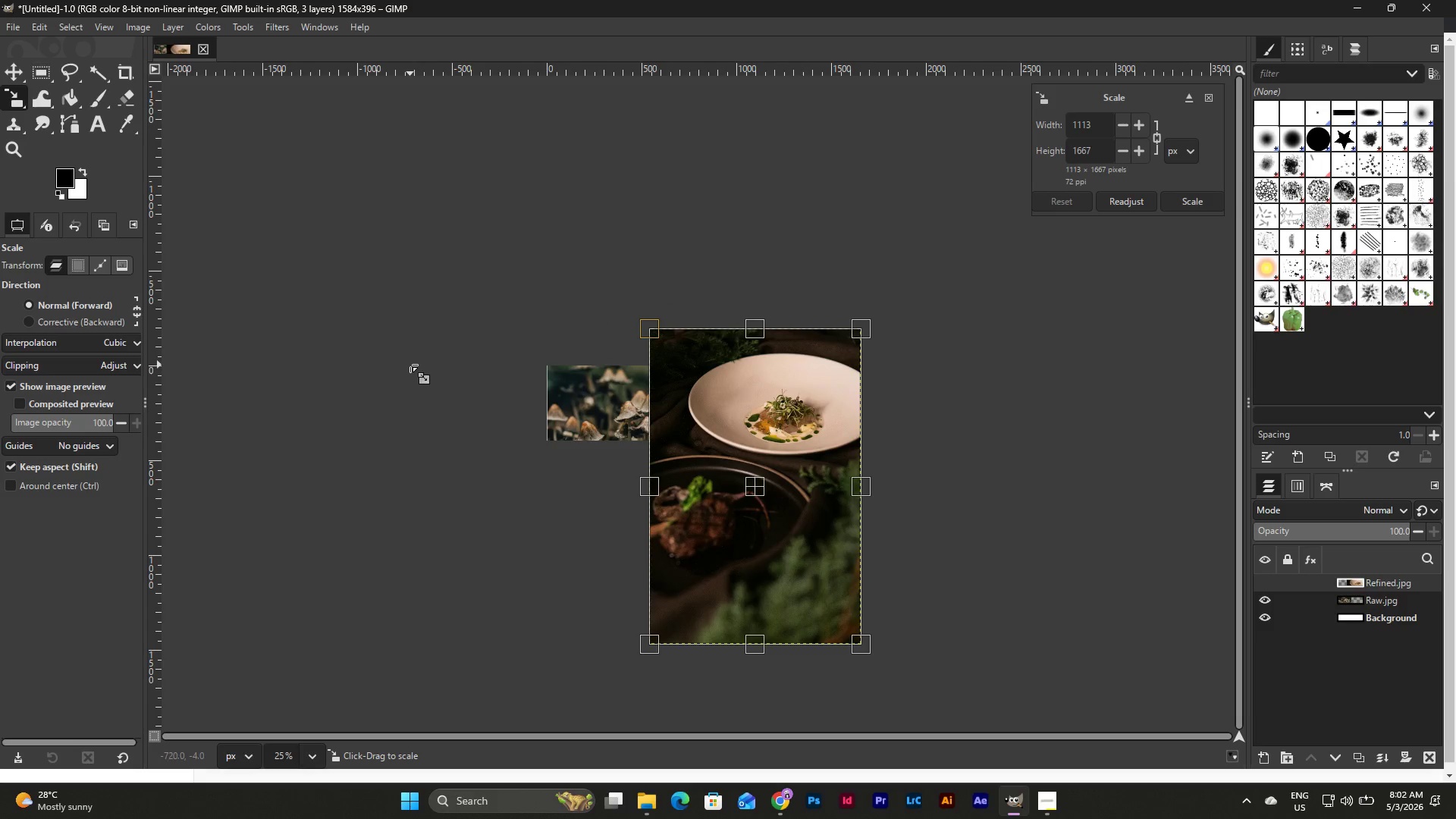 
hold_key(key=ControlLeft, duration=0.42)
 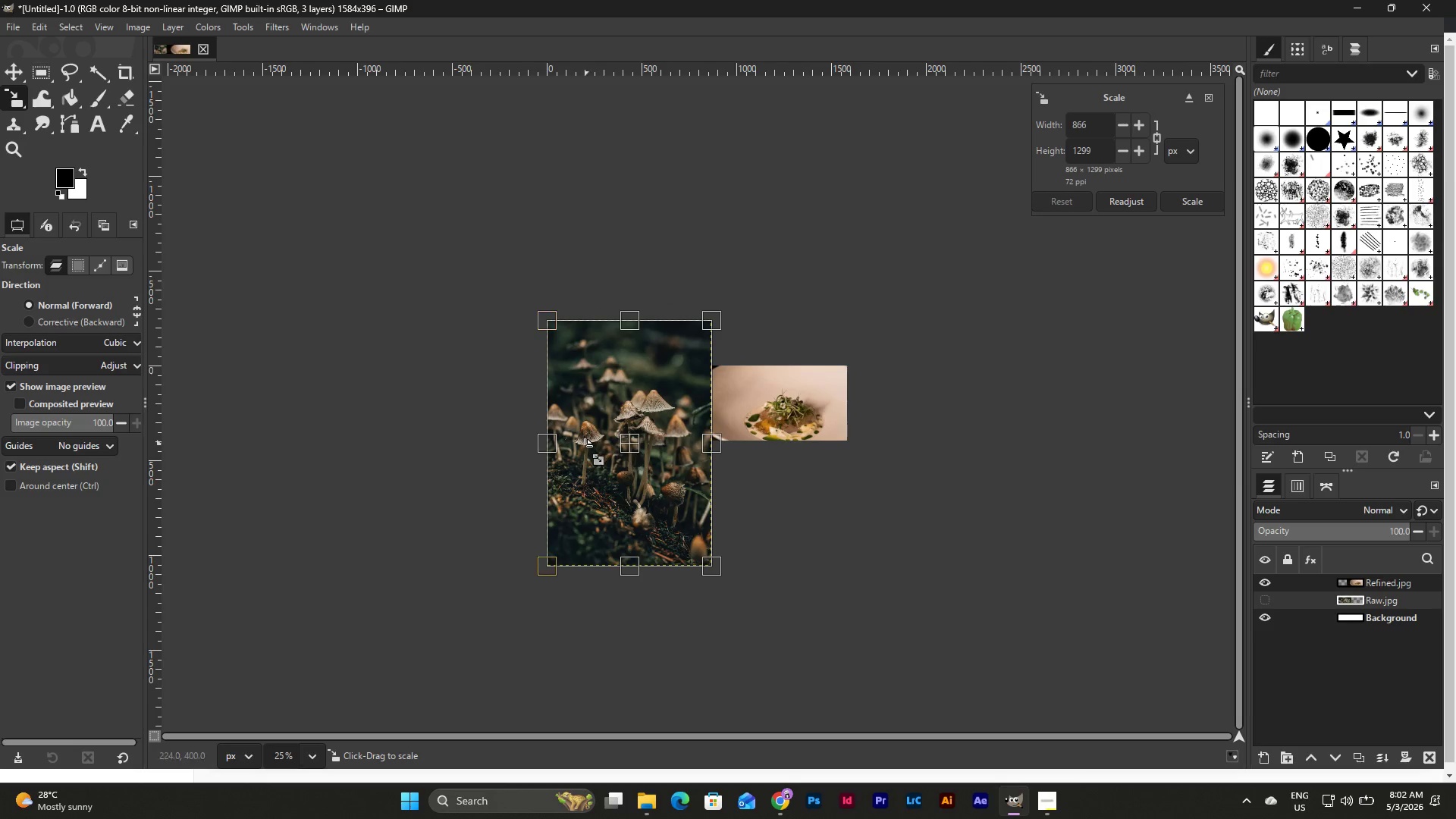 
left_click_drag(start_coordinate=[628, 410], to_coordinate=[620, 348])
 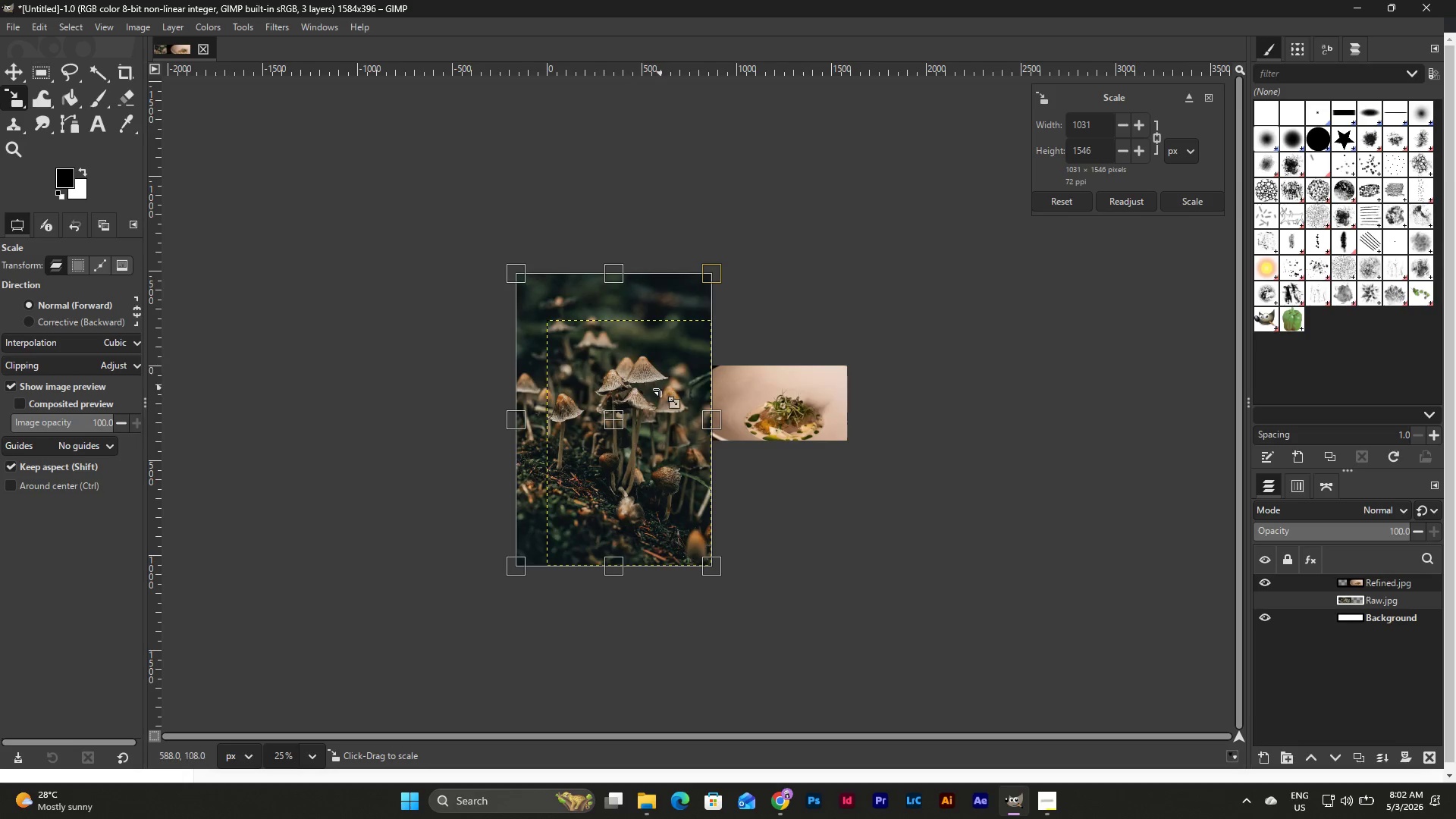 
left_click_drag(start_coordinate=[661, 389], to_coordinate=[681, 379])
 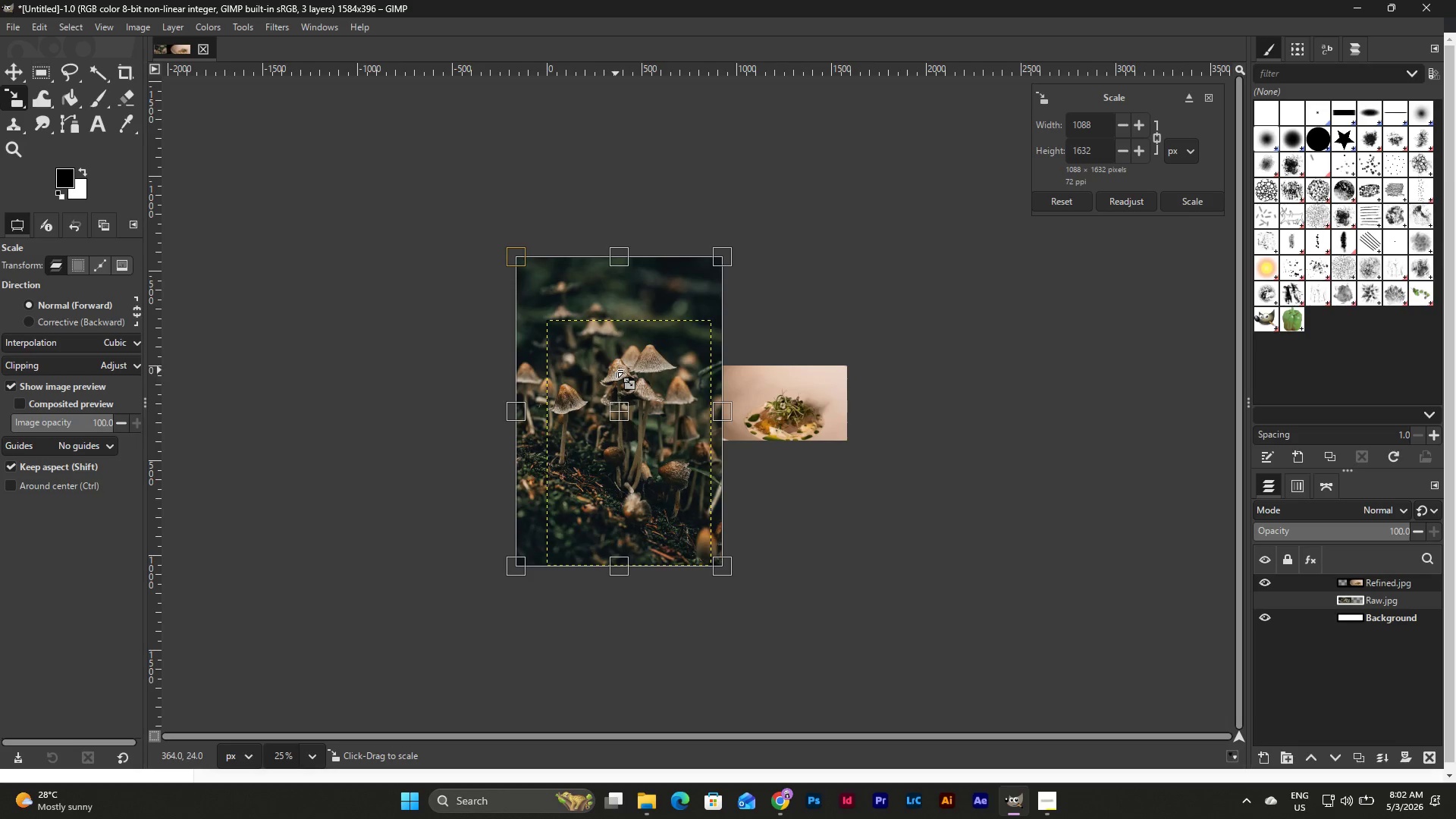 
left_click_drag(start_coordinate=[616, 370], to_coordinate=[676, 397])
 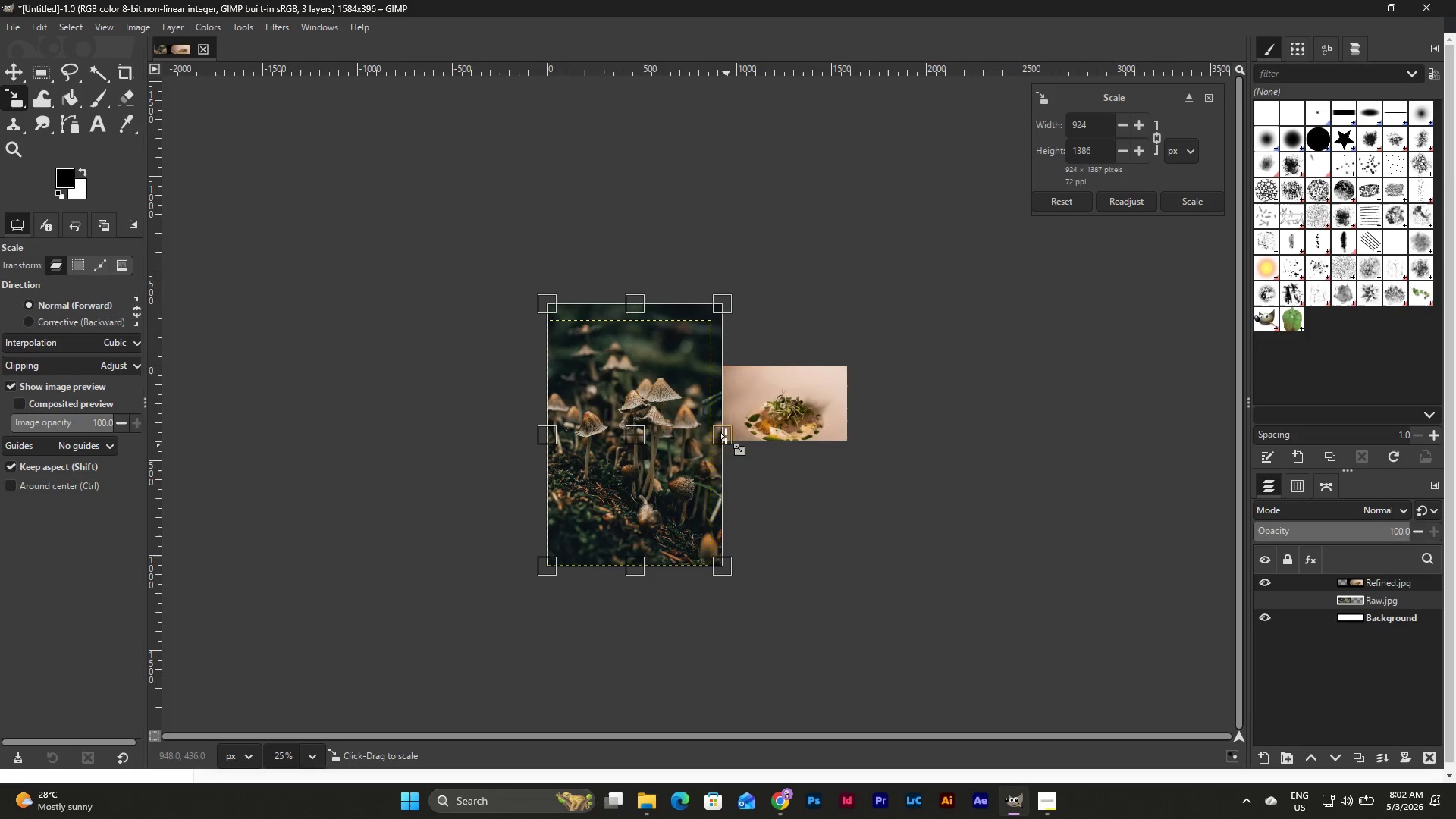 
left_click_drag(start_coordinate=[728, 433], to_coordinate=[753, 433])
 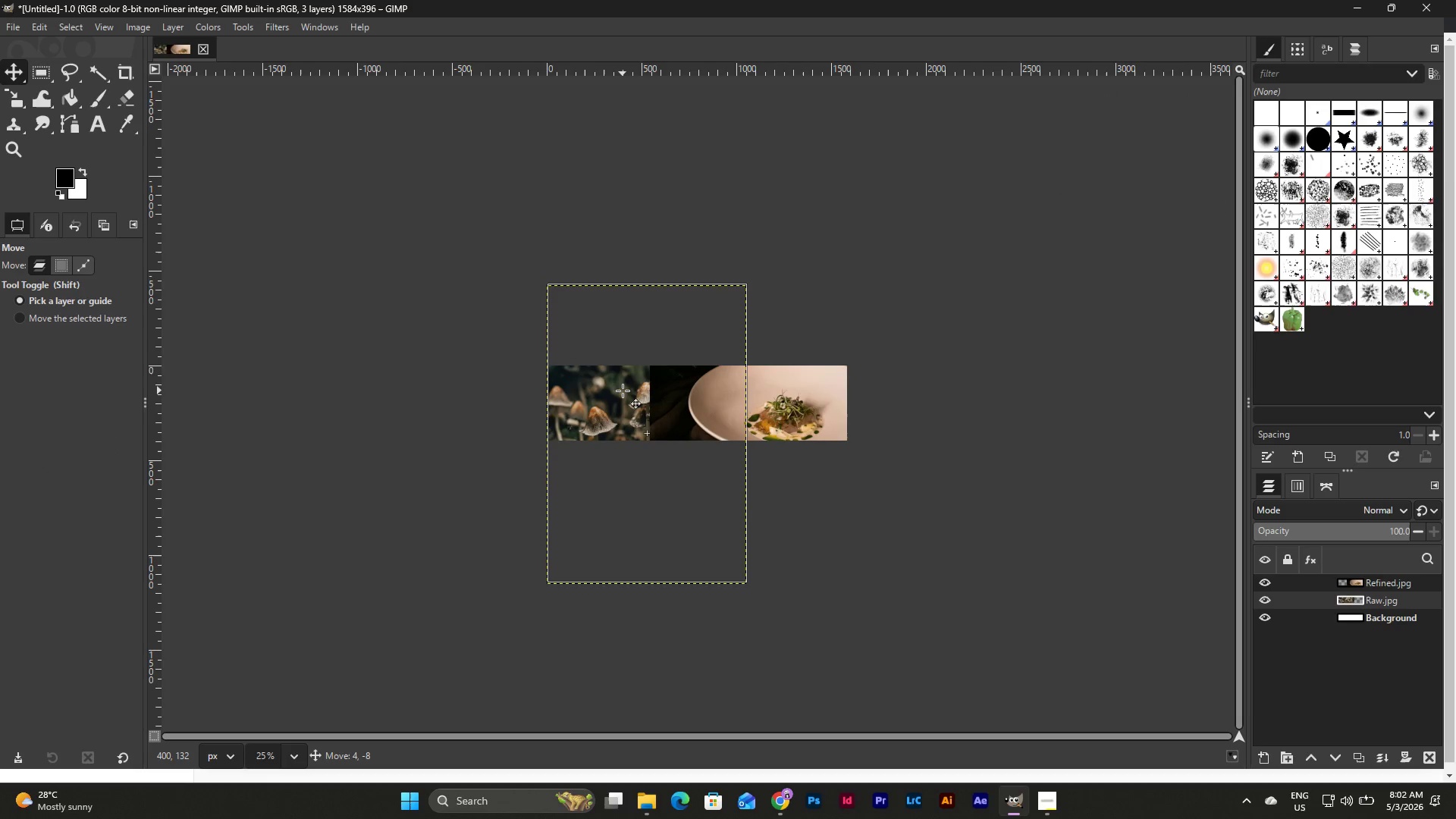 
wait(7.55)
 